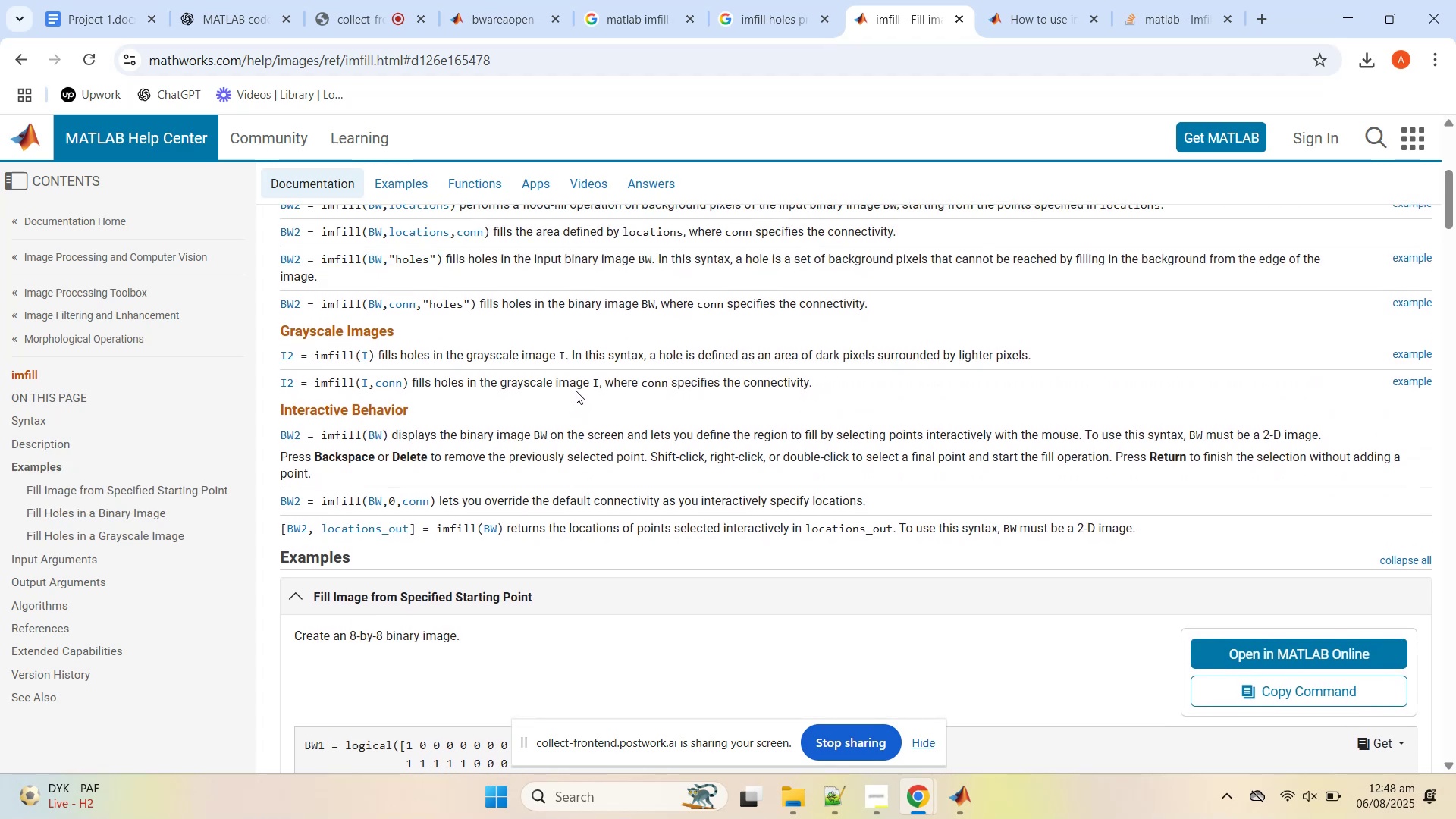 
wait(7.8)
 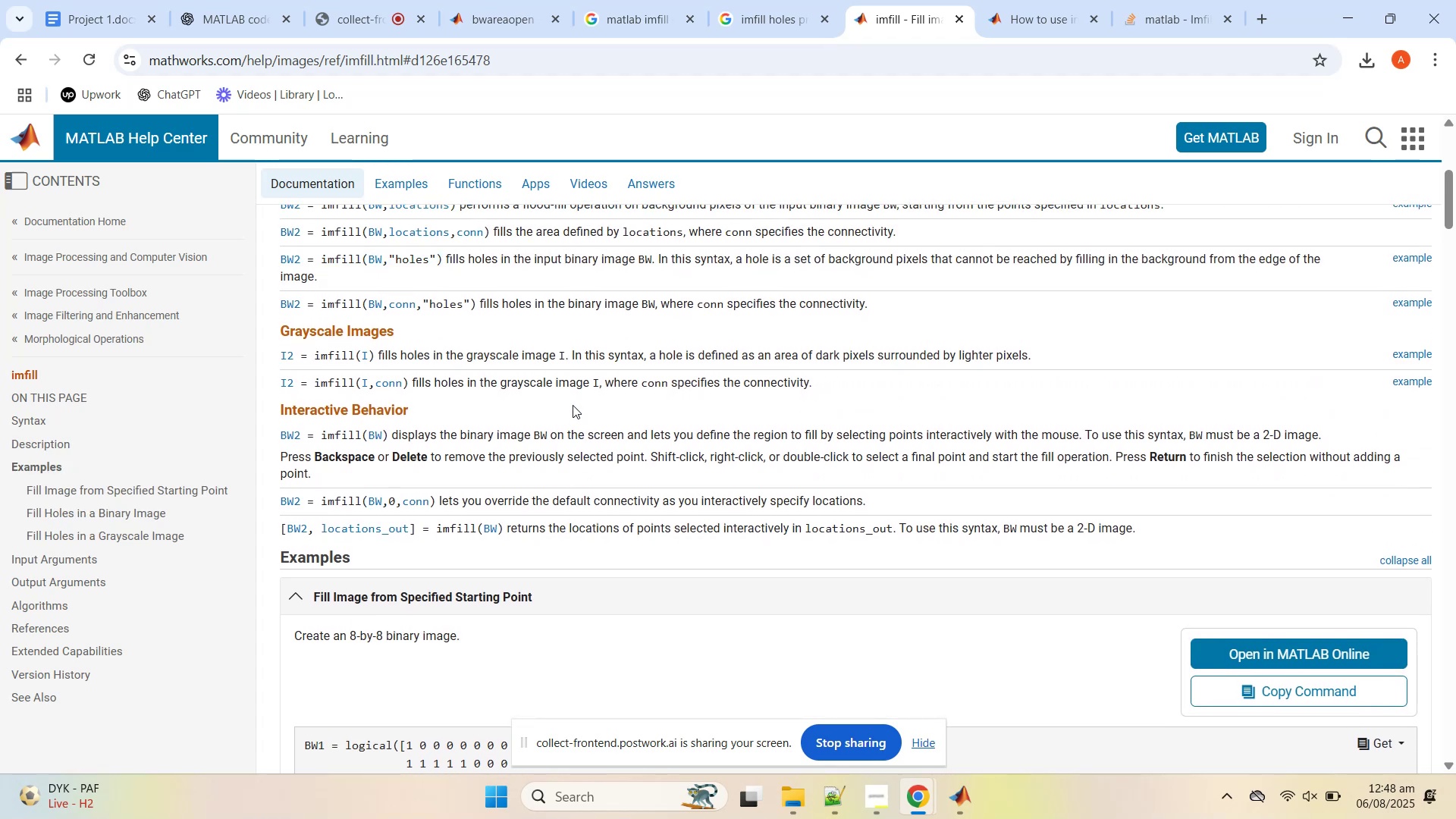 
scroll: coordinate [574, 384], scroll_direction: up, amount: 1.0
 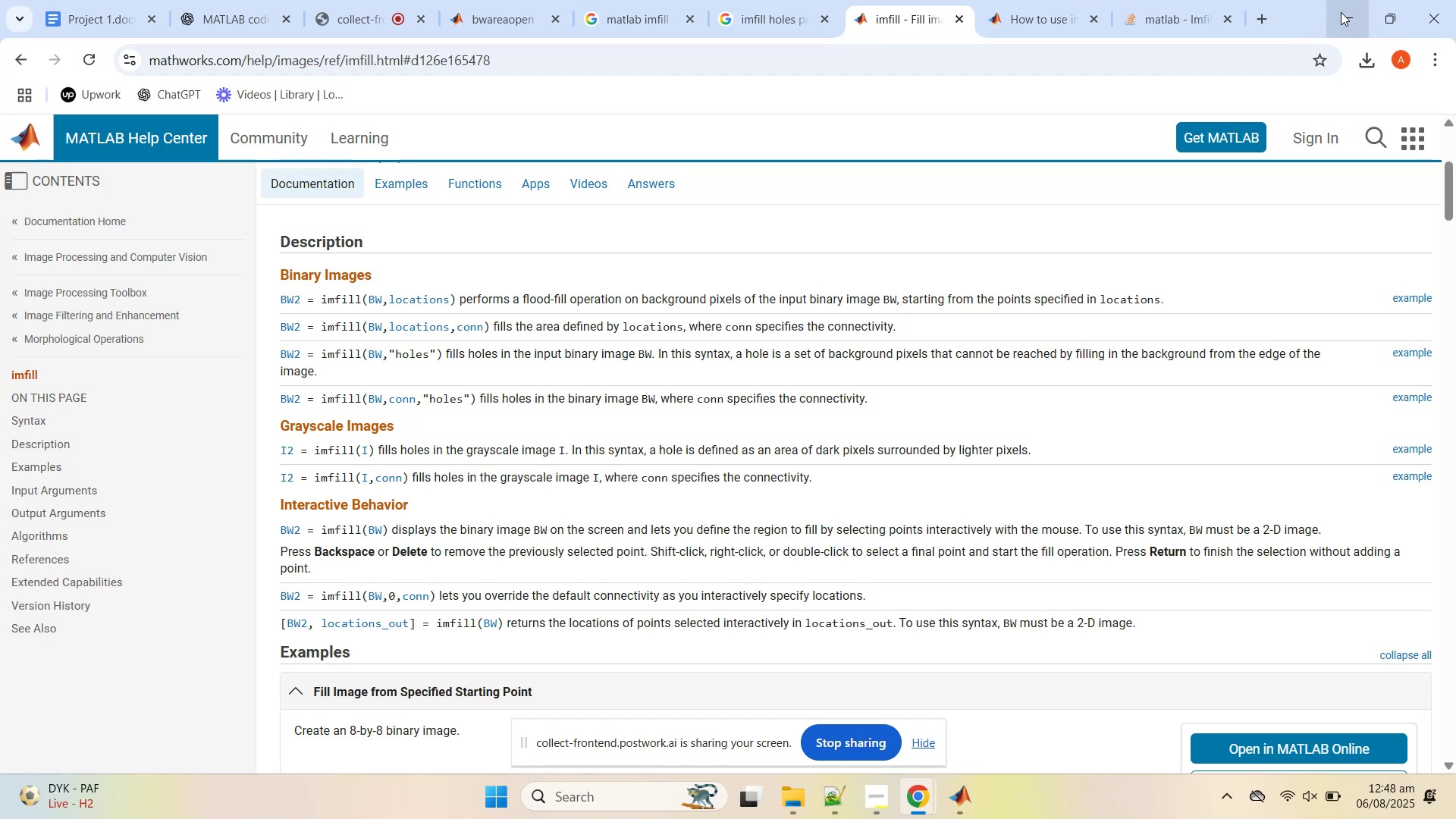 
wait(19.59)
 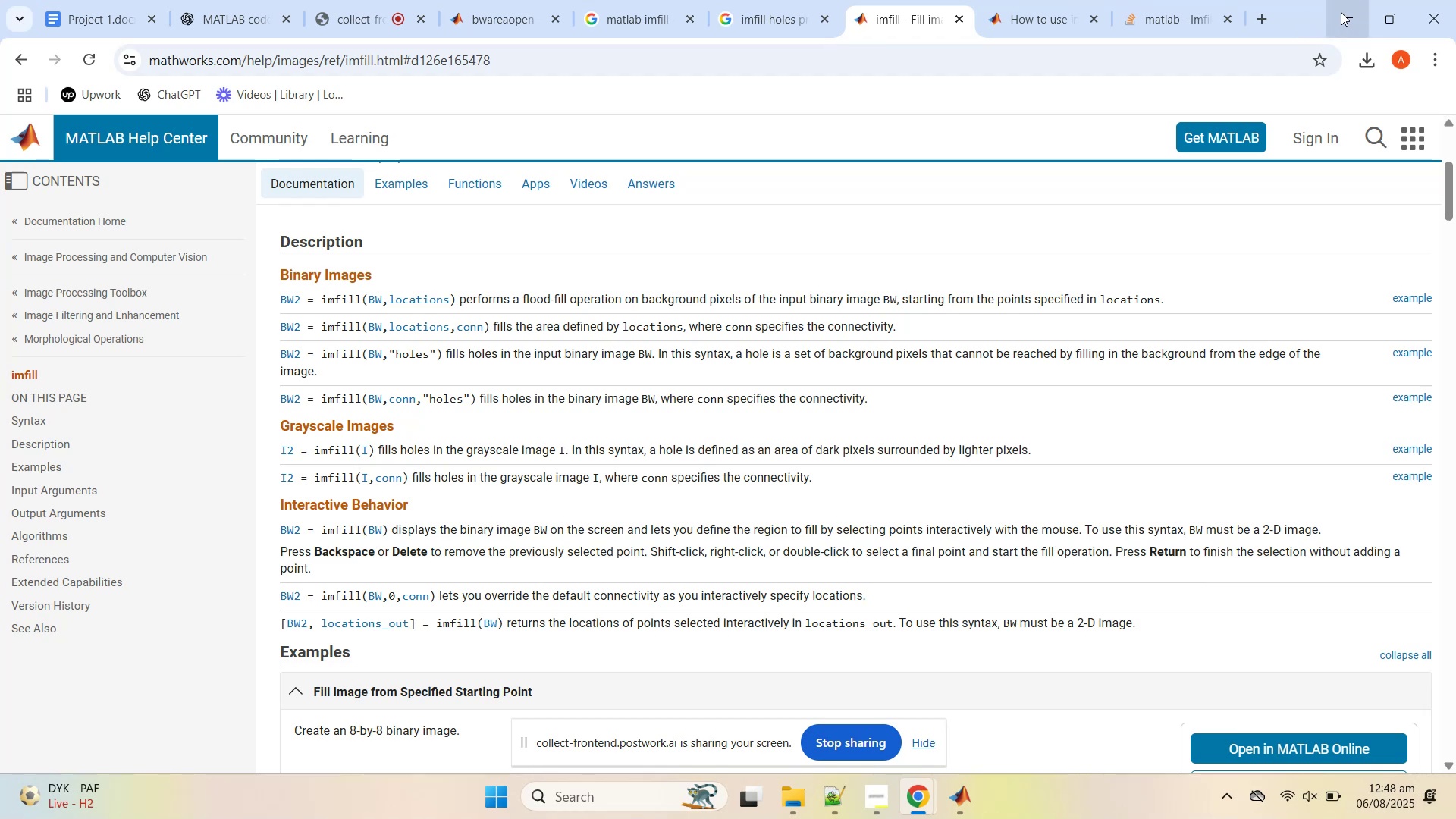 
scroll: coordinate [855, 356], scroll_direction: down, amount: 25.0
 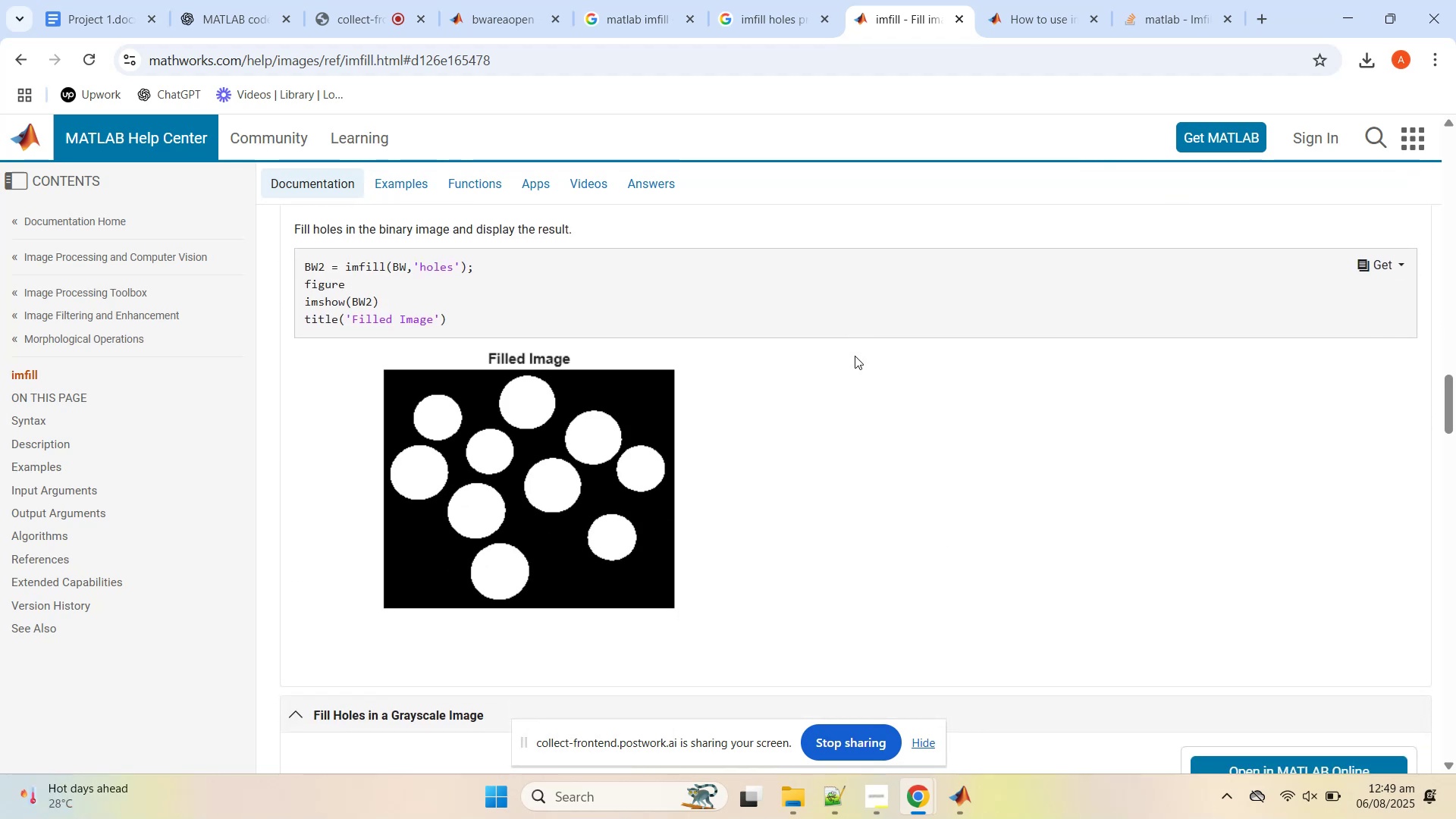 
scroll: coordinate [843, 365], scroll_direction: up, amount: 28.0
 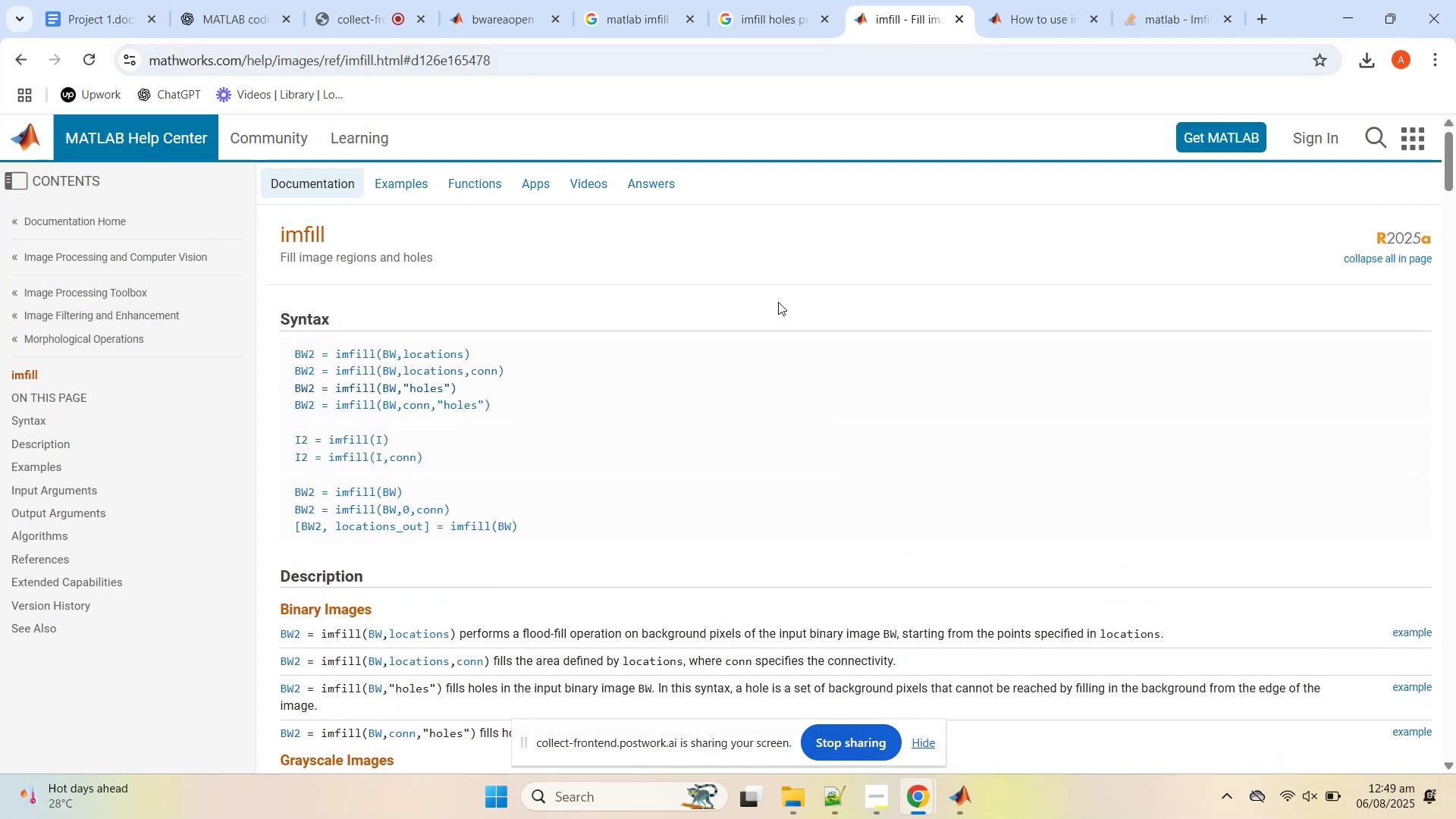 
scroll: coordinate [887, 328], scroll_direction: down, amount: 2.0
 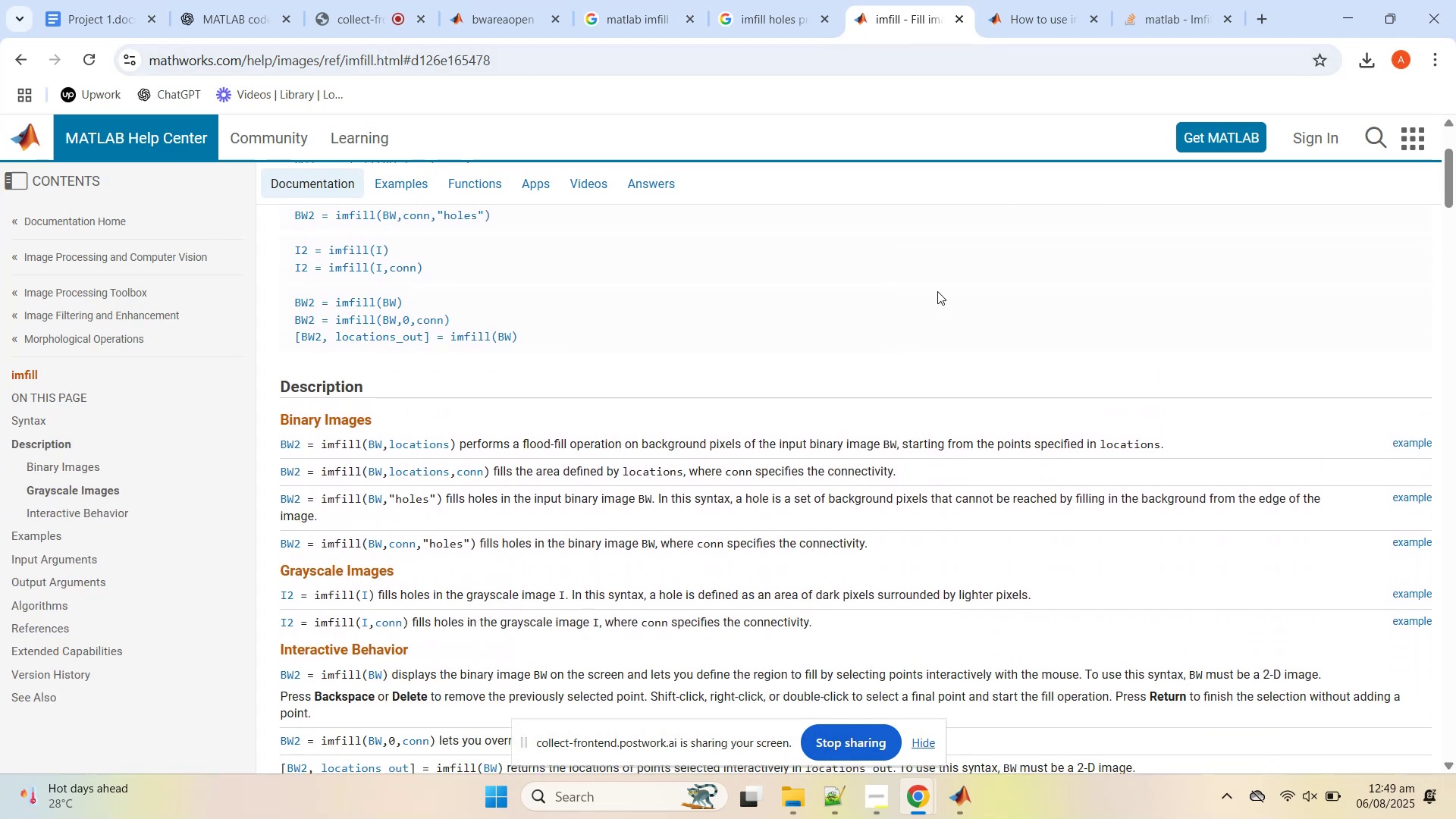 
left_click([1347, 16])
 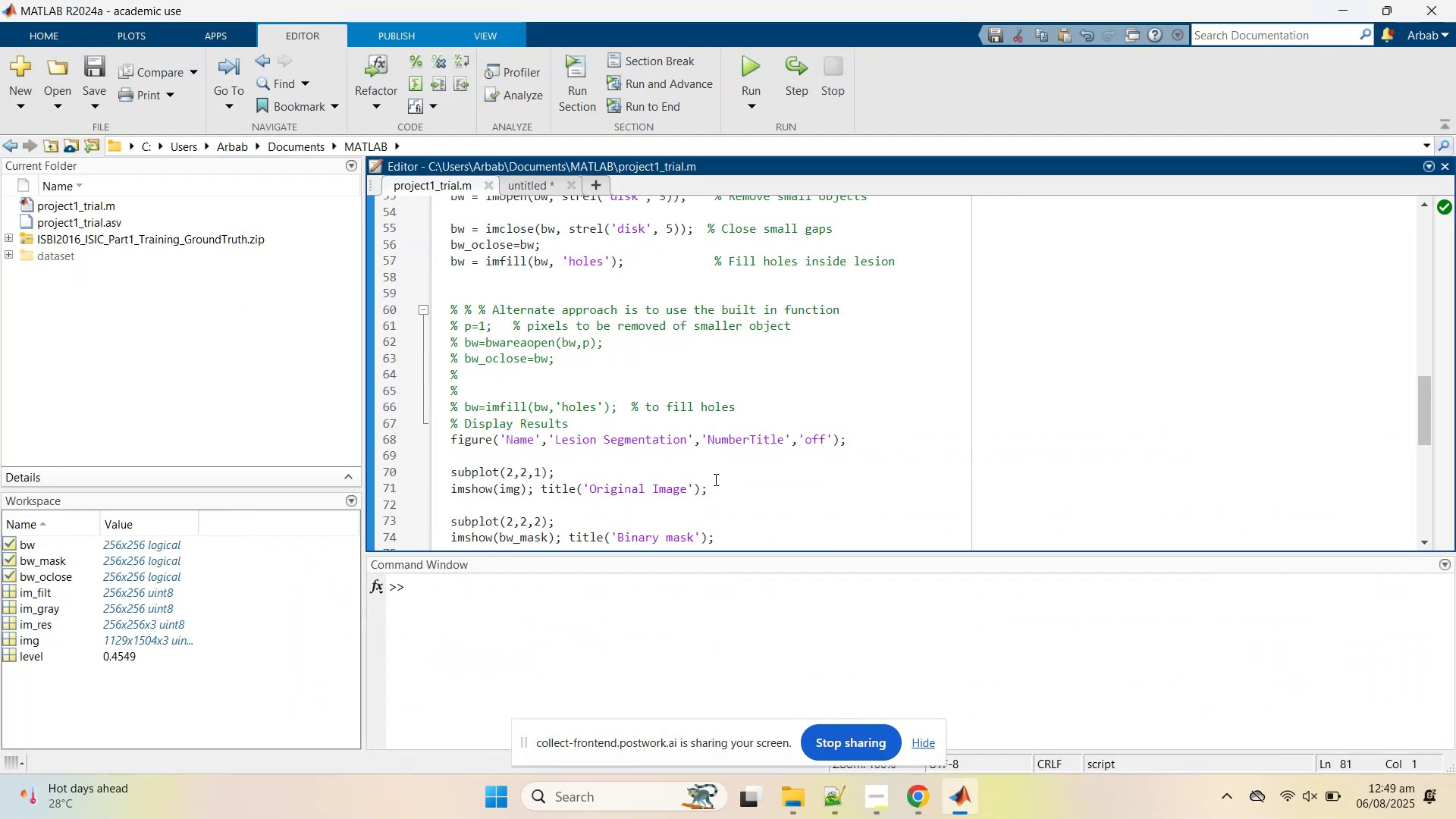 
left_click([663, 452])
 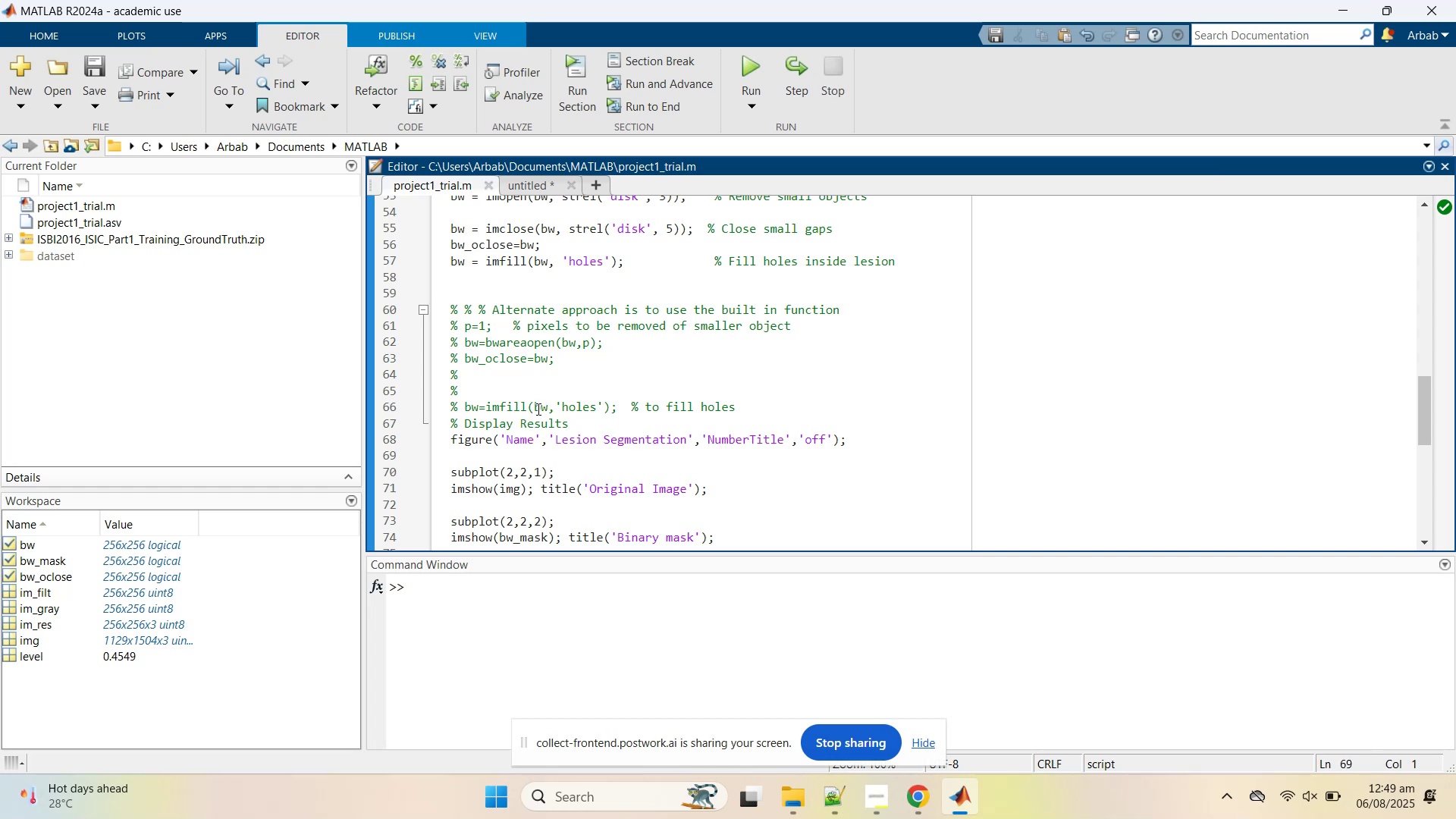 
scroll: coordinate [572, 467], scroll_direction: down, amount: 3.0
 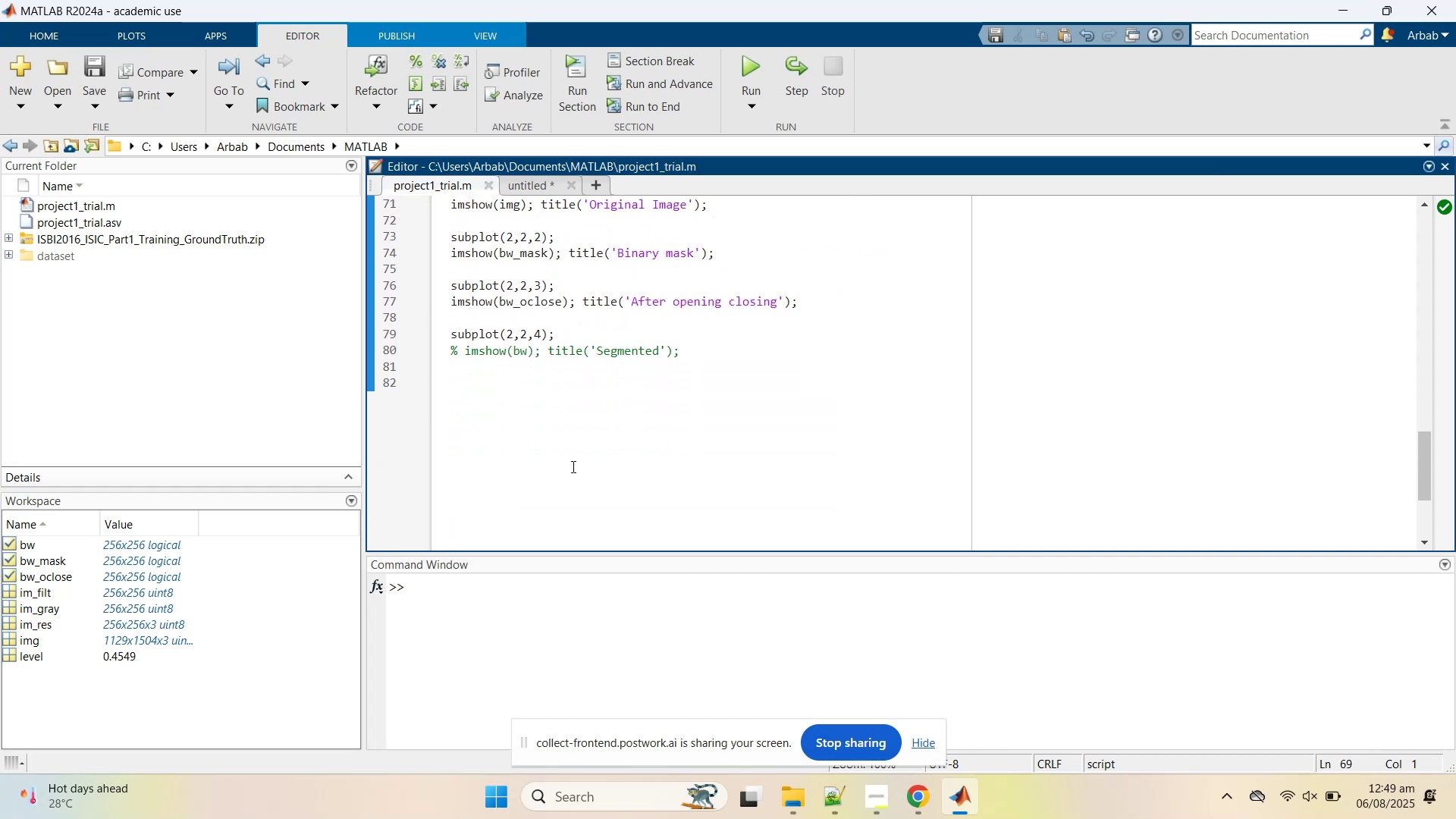 
scroll: coordinate [573, 434], scroll_direction: up, amount: 3.0
 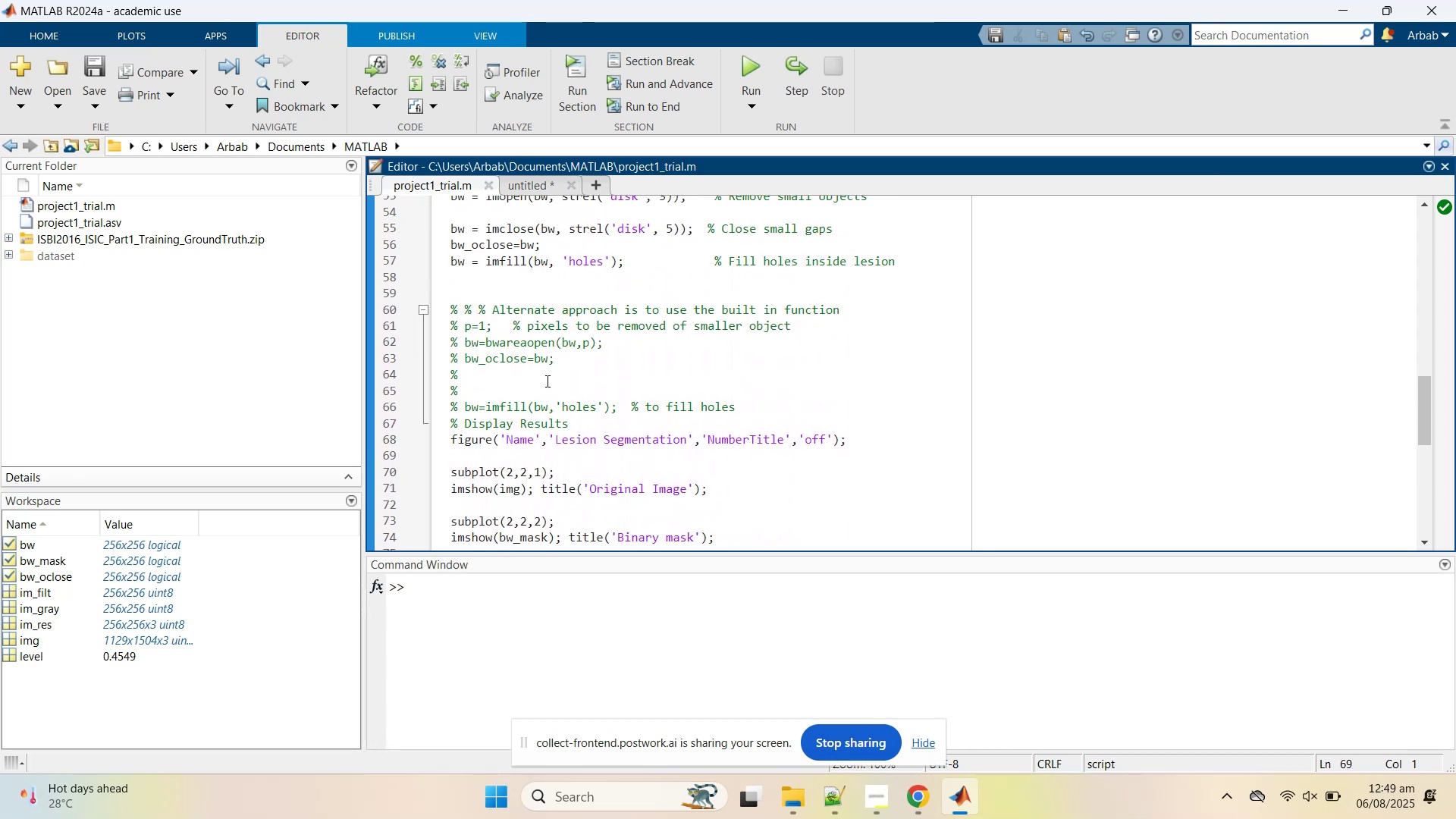 
scroll: coordinate [546, 381], scroll_direction: down, amount: 1.0
 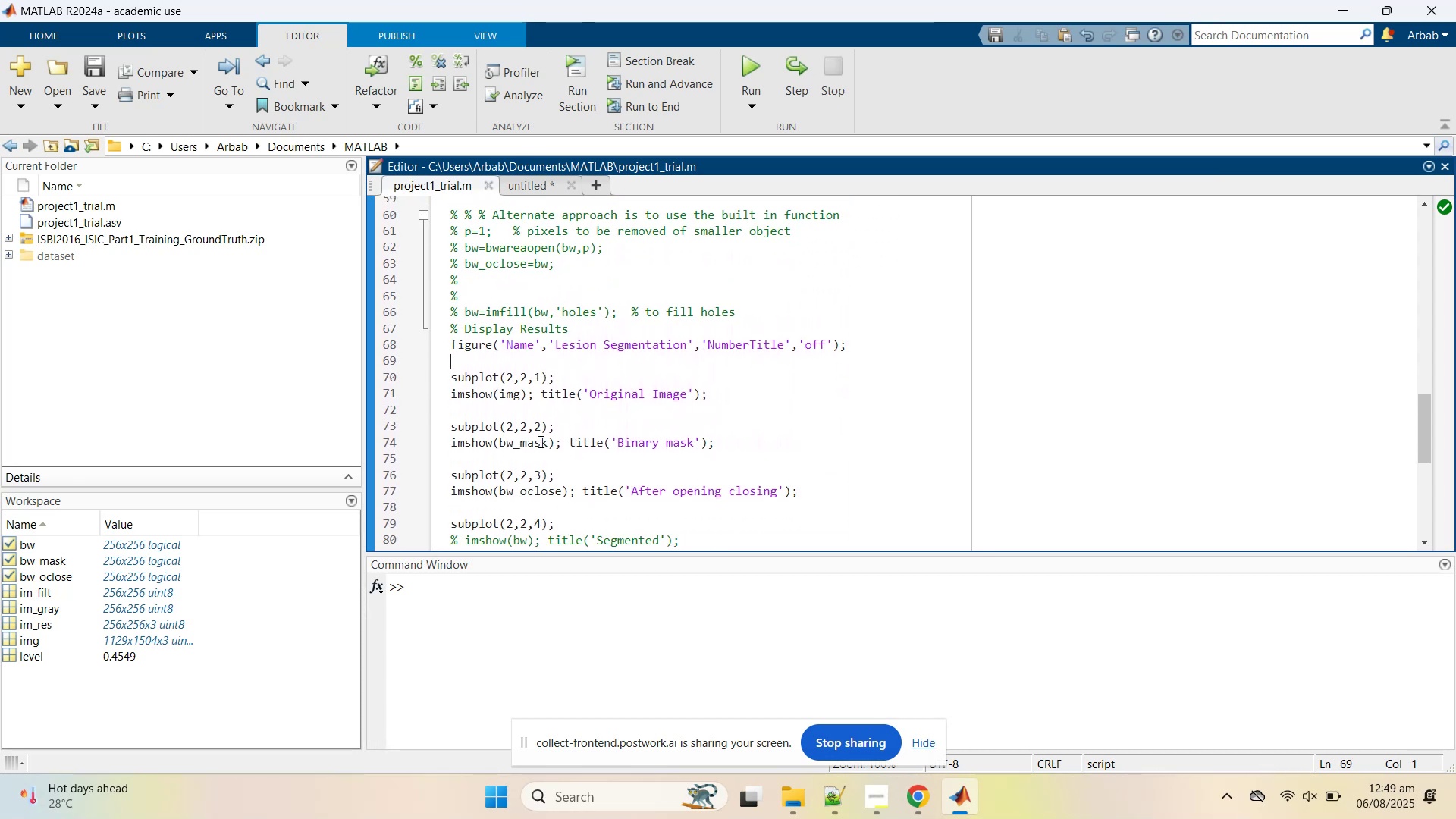 
scroll: coordinate [537, 435], scroll_direction: up, amount: 1.0
 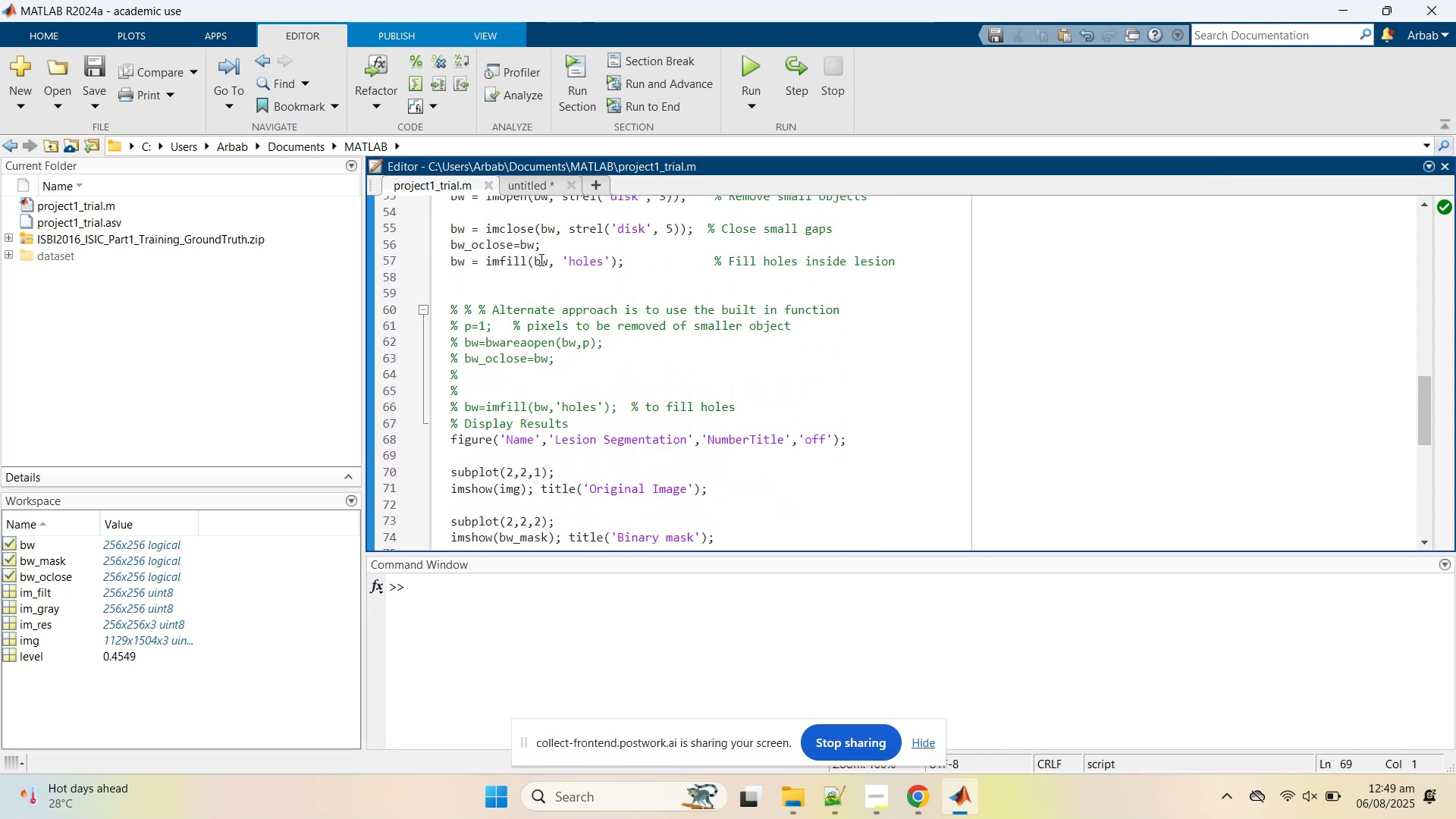 
left_click([538, 259])
 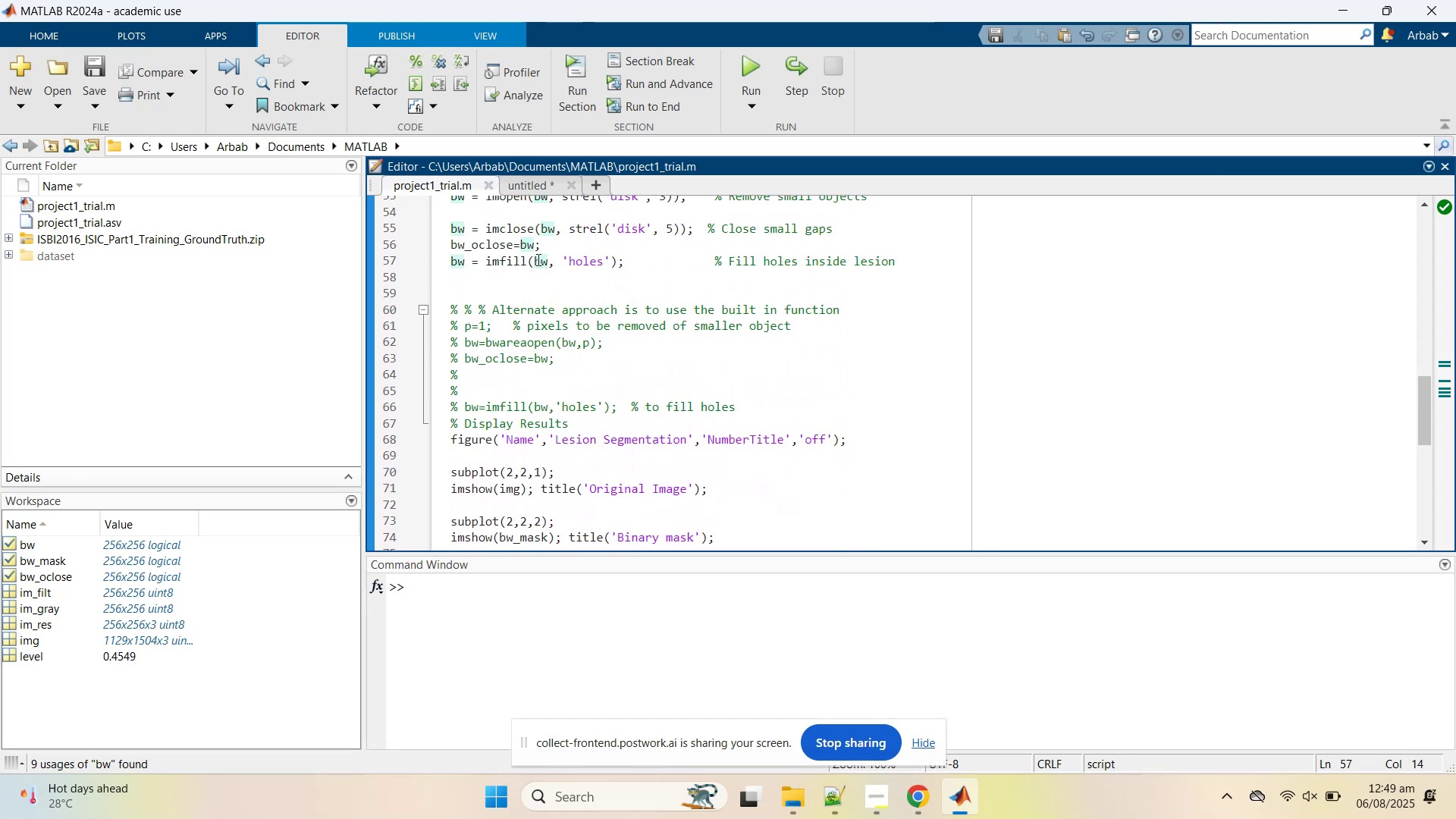 
left_click([537, 259])
 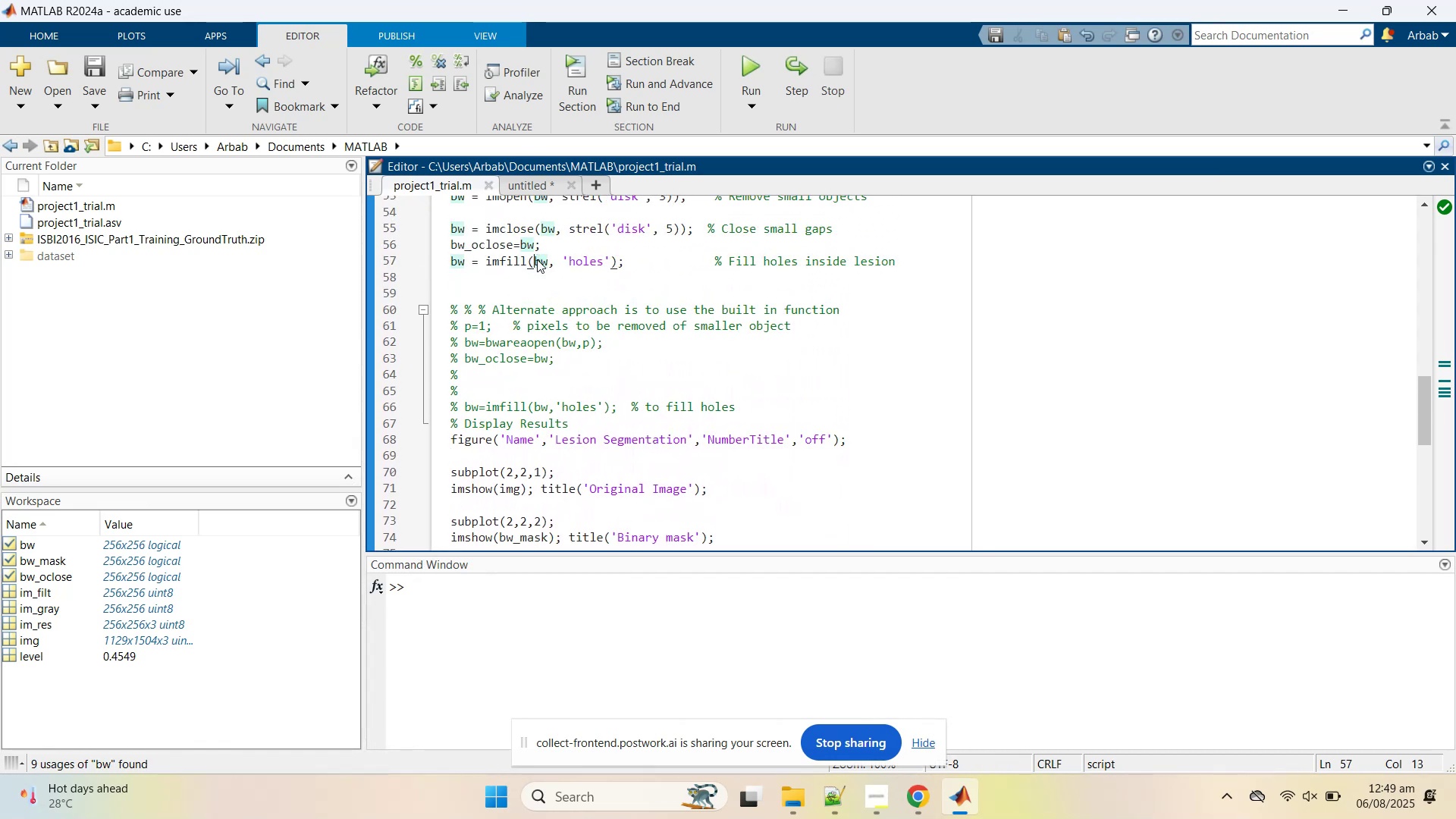 
key(Shift+Backquote)
 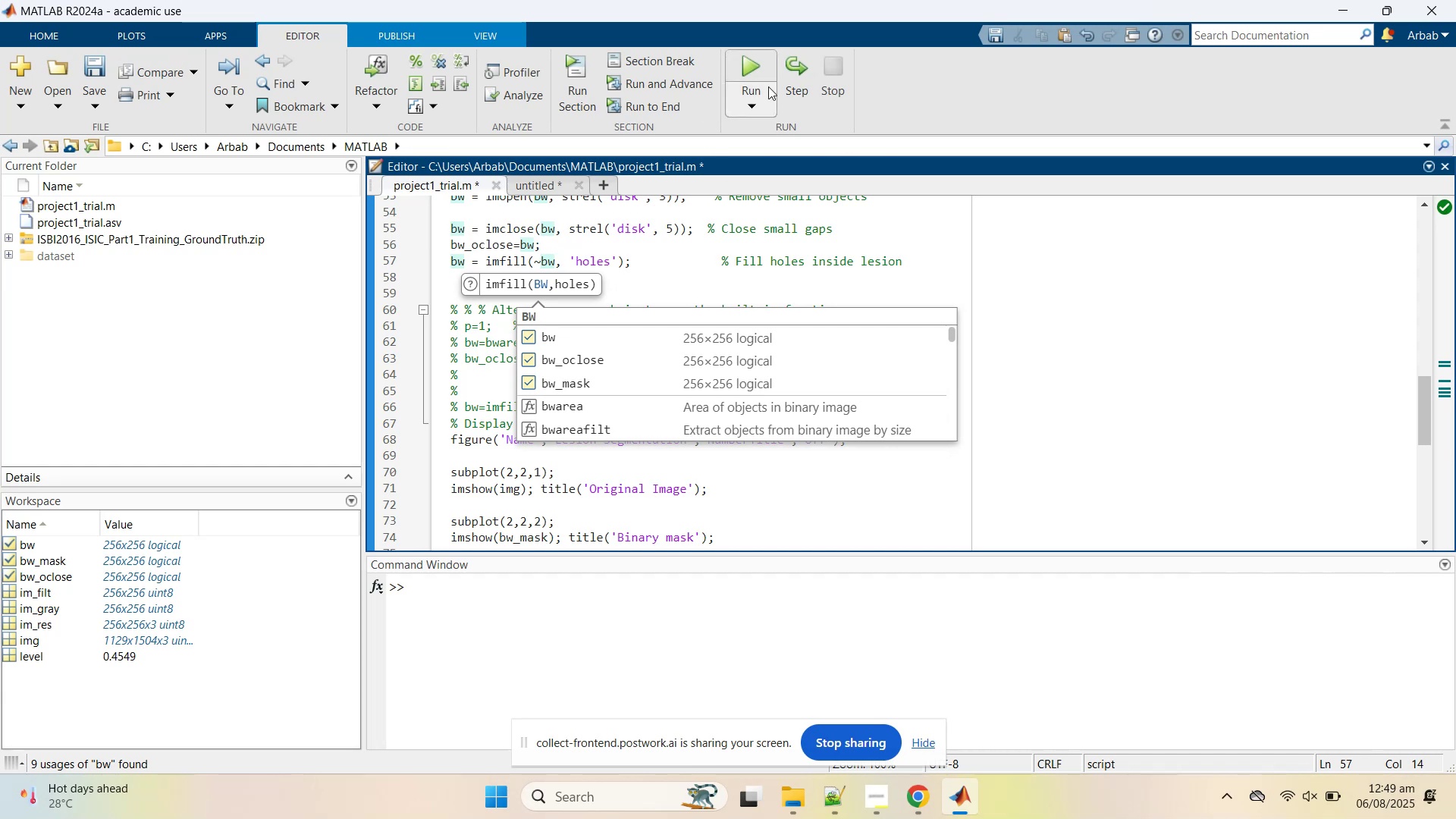 
left_click([751, 58])
 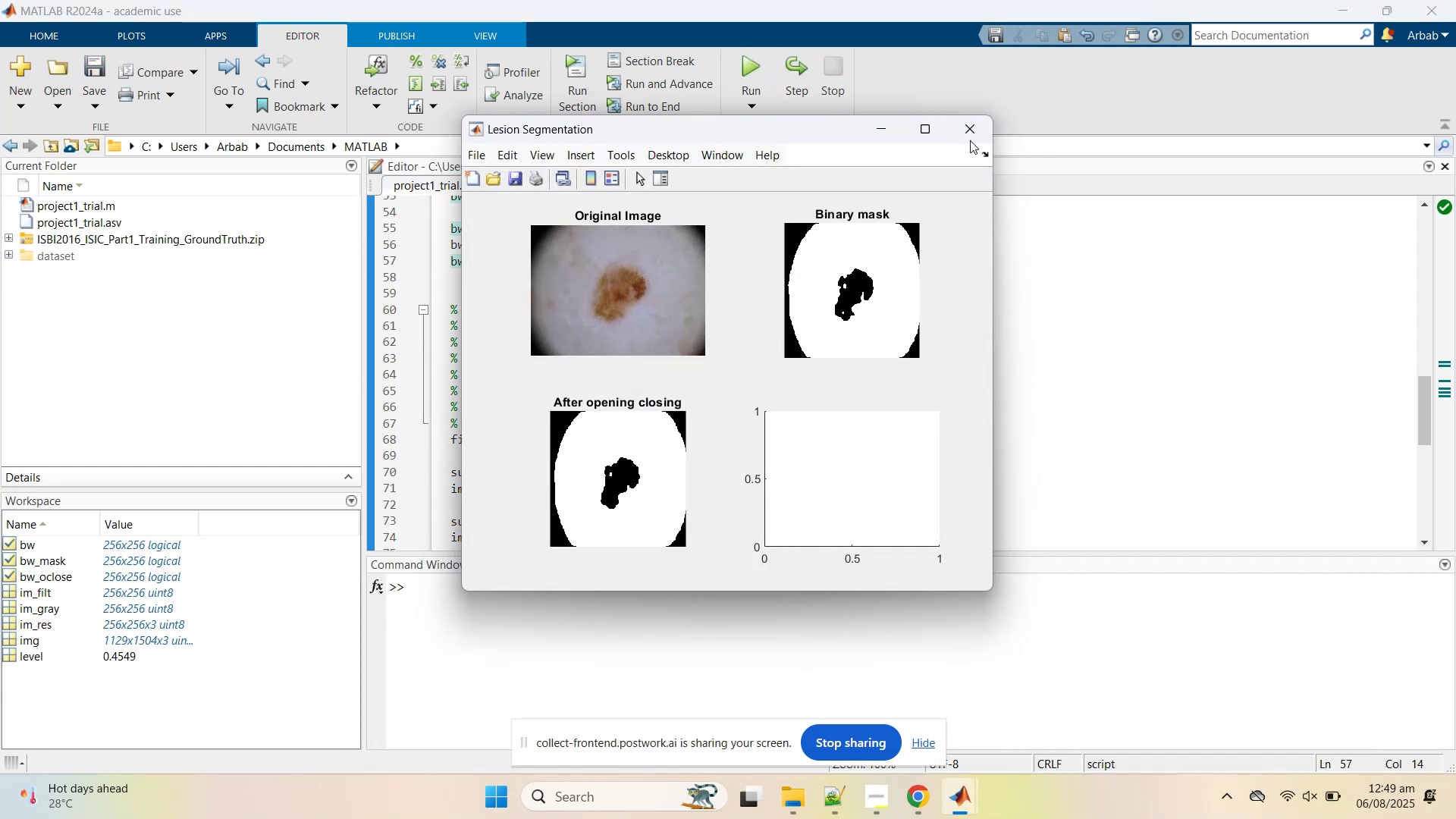 
left_click([1160, 316])
 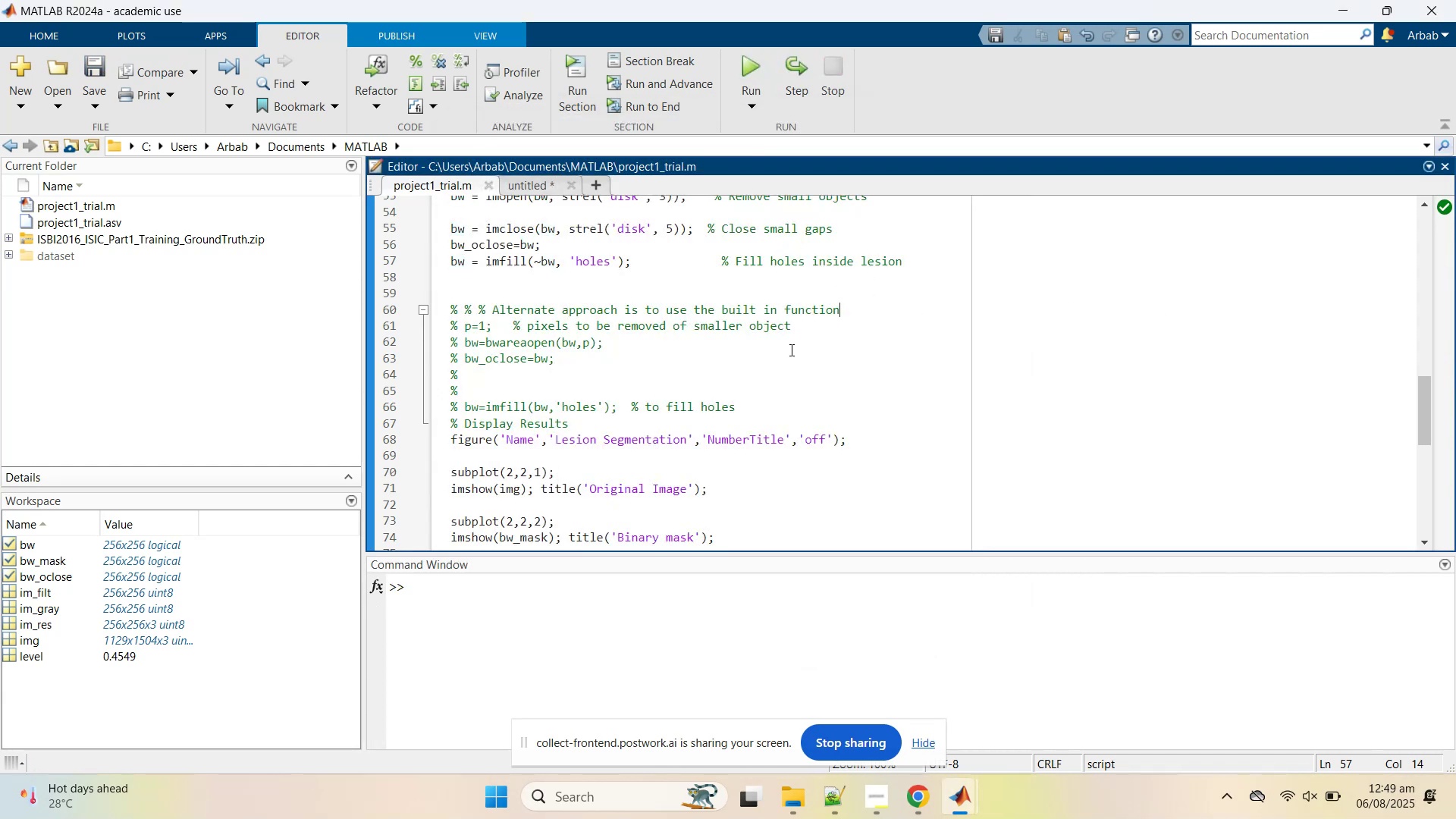 
scroll: coordinate [762, 361], scroll_direction: down, amount: 5.0
 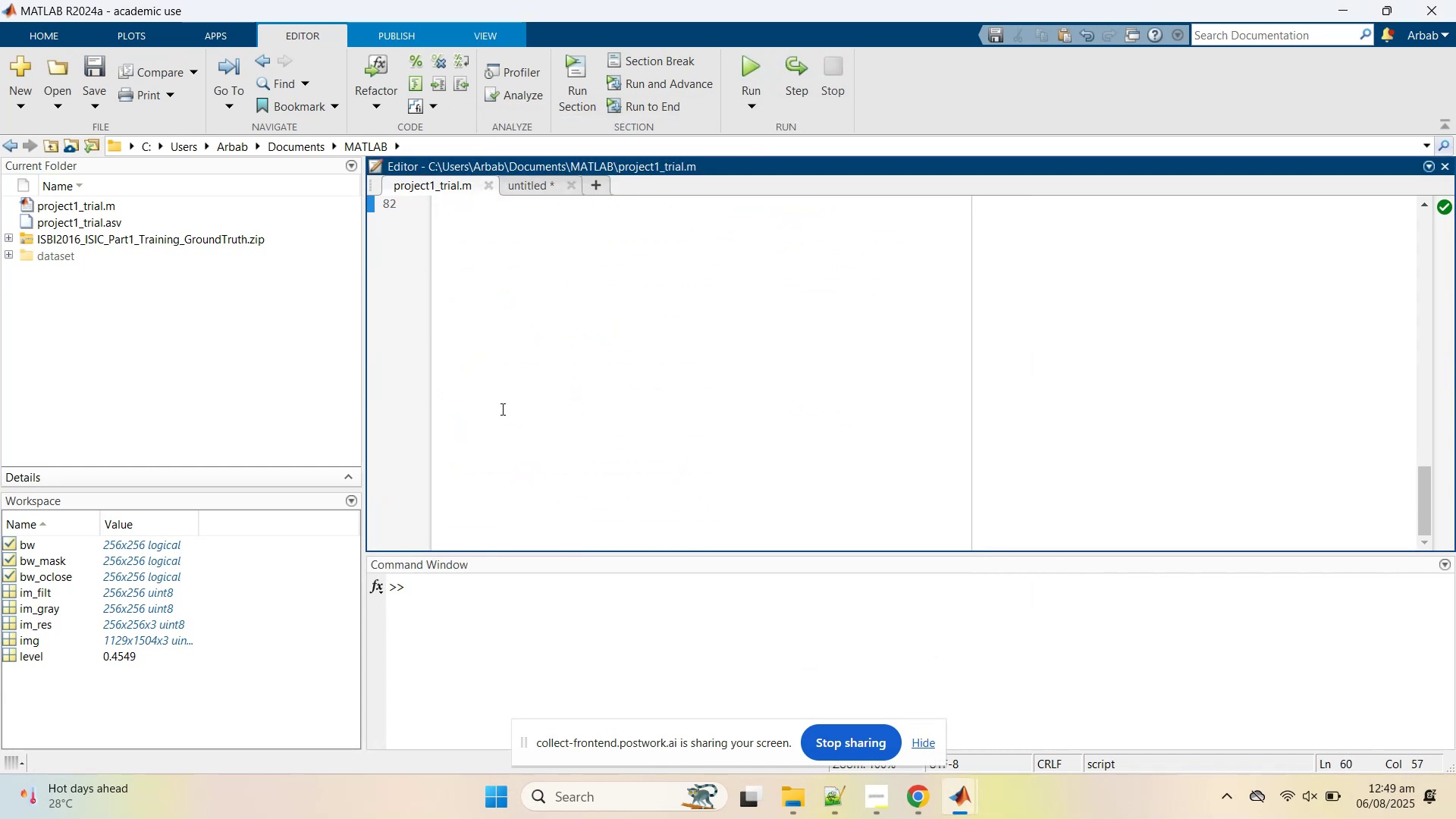 
scroll: coordinate [542, 350], scroll_direction: up, amount: 2.0
 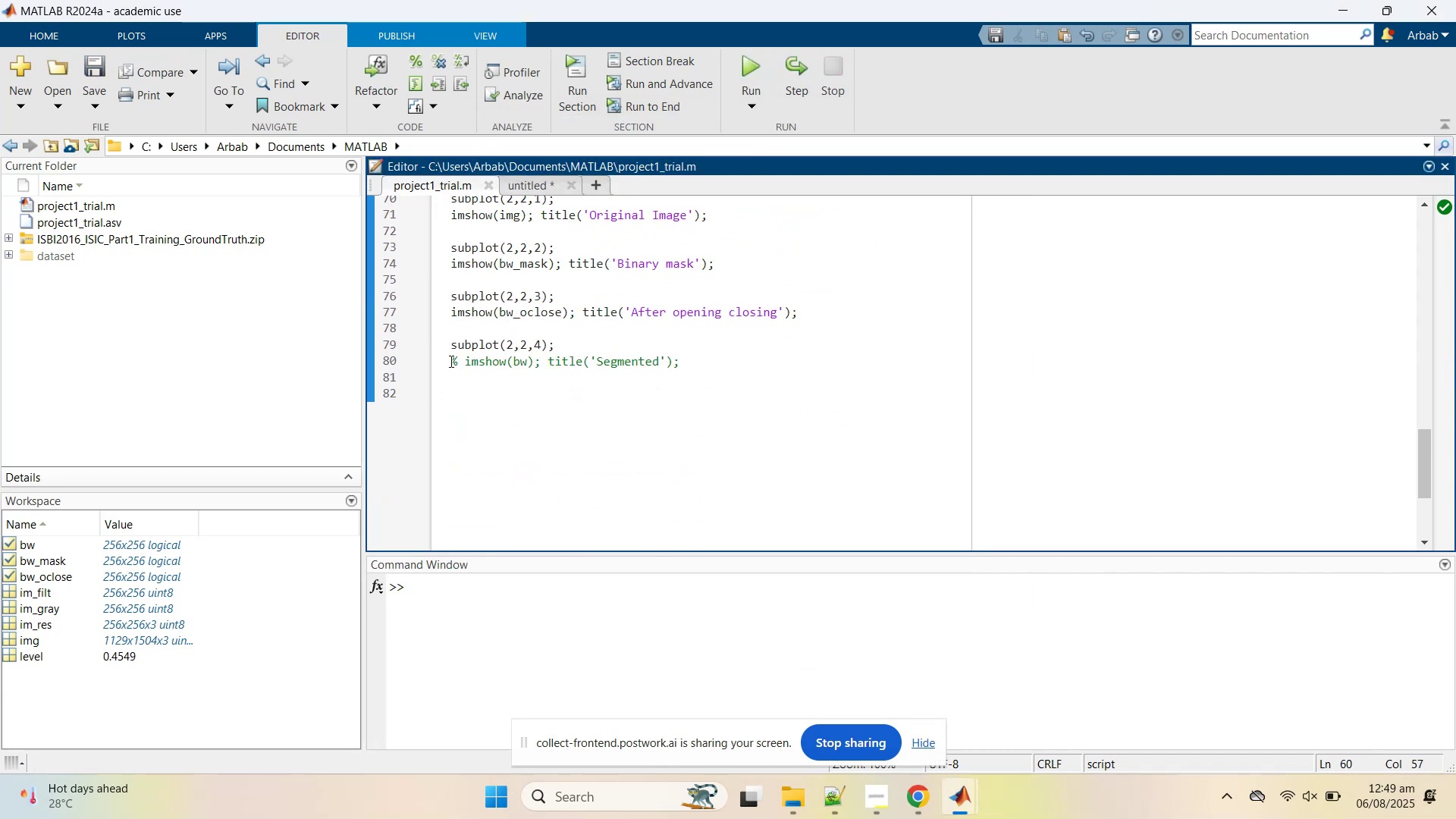 
left_click([459, 359])
 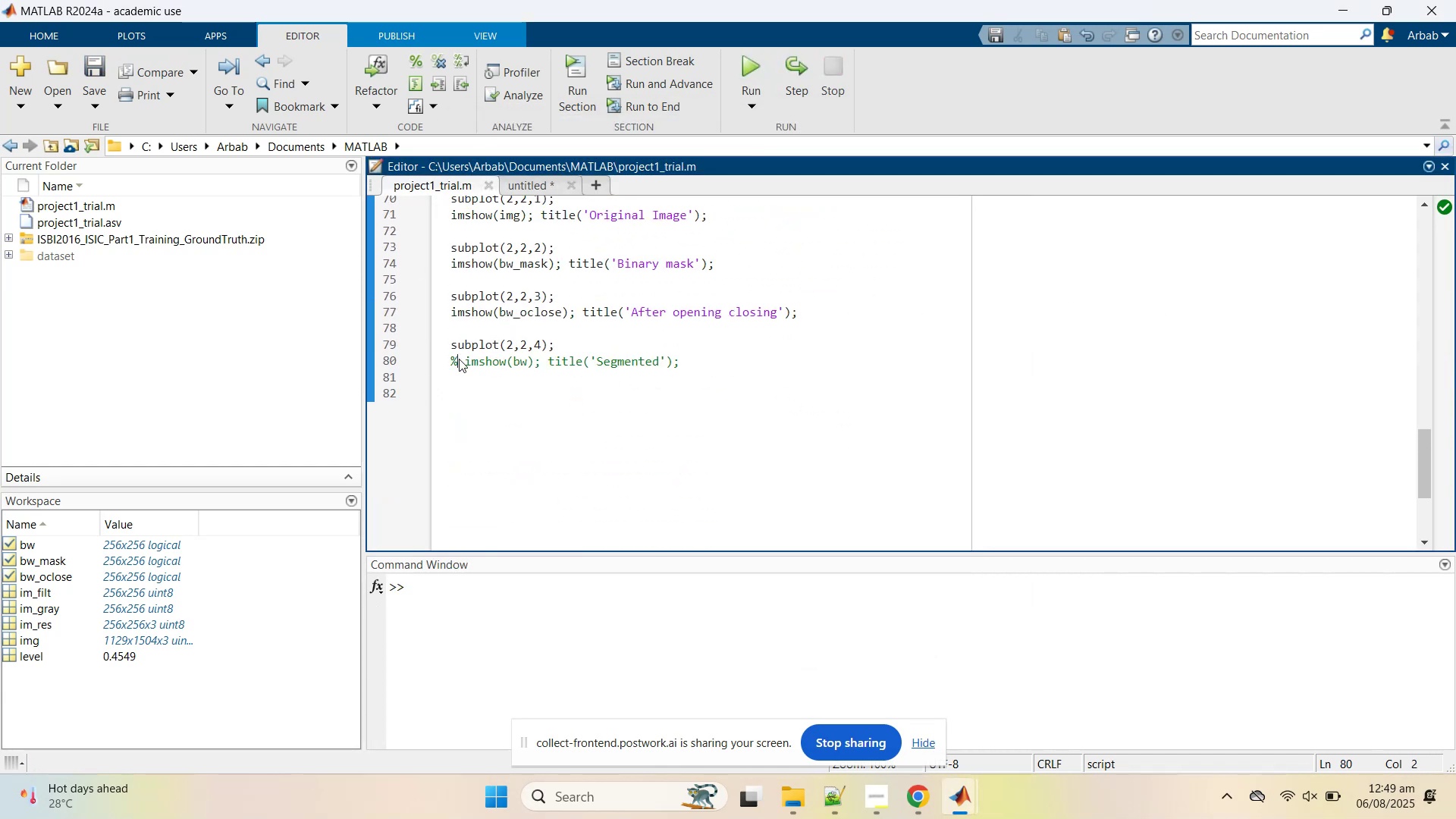 
key(Backspace)
 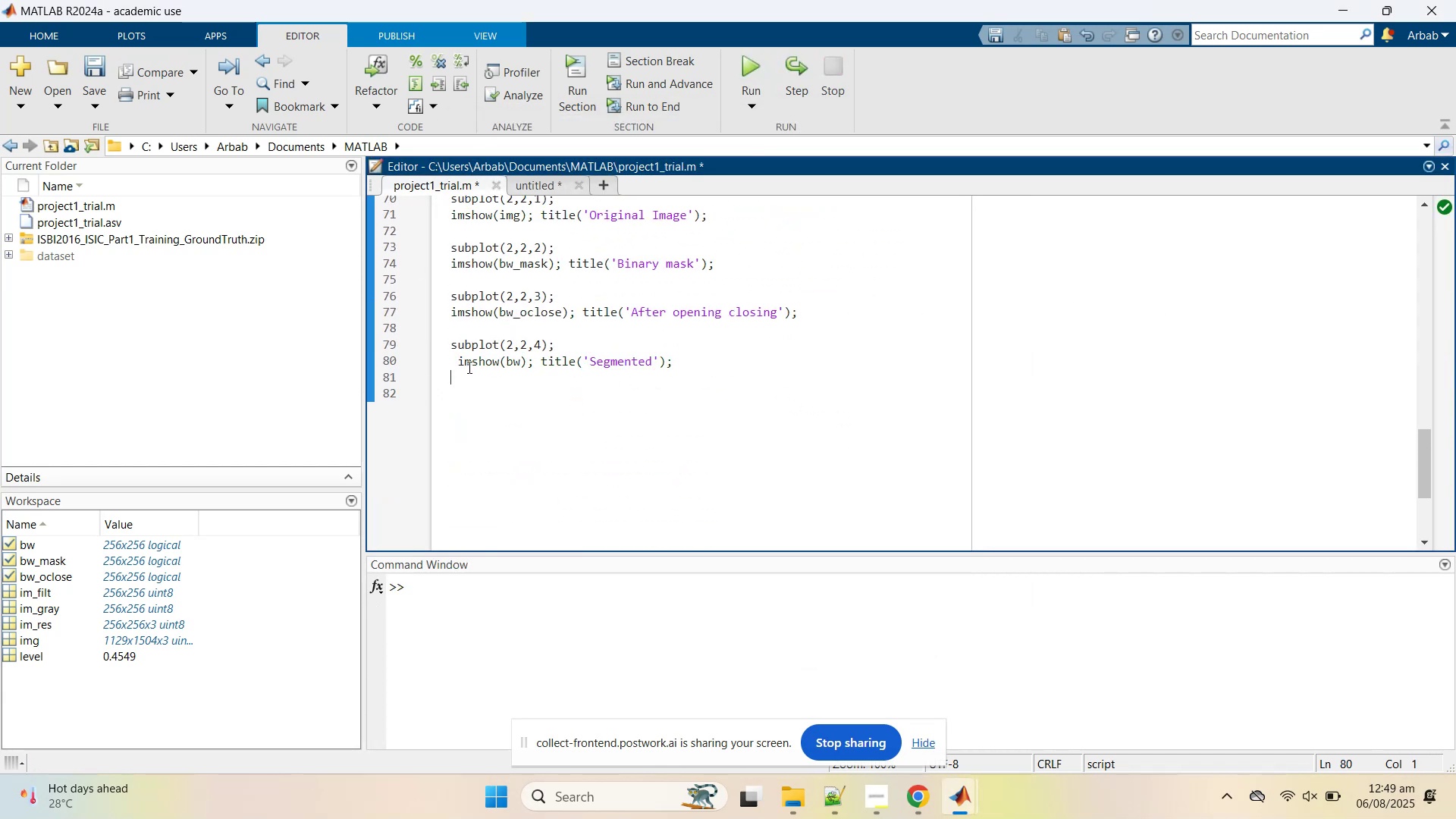 
double_click([475, 356])
 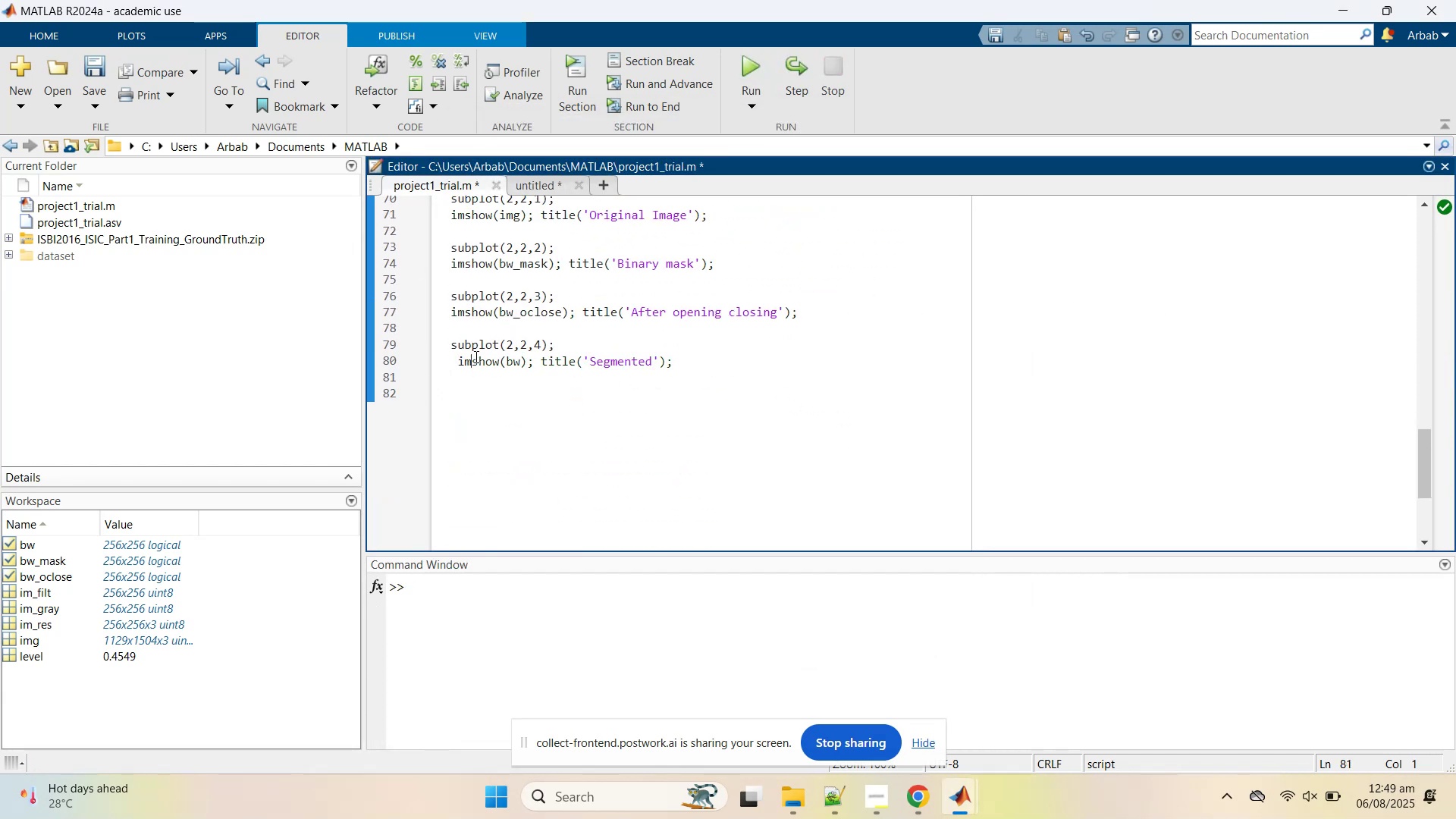 
triple_click([475, 356])
 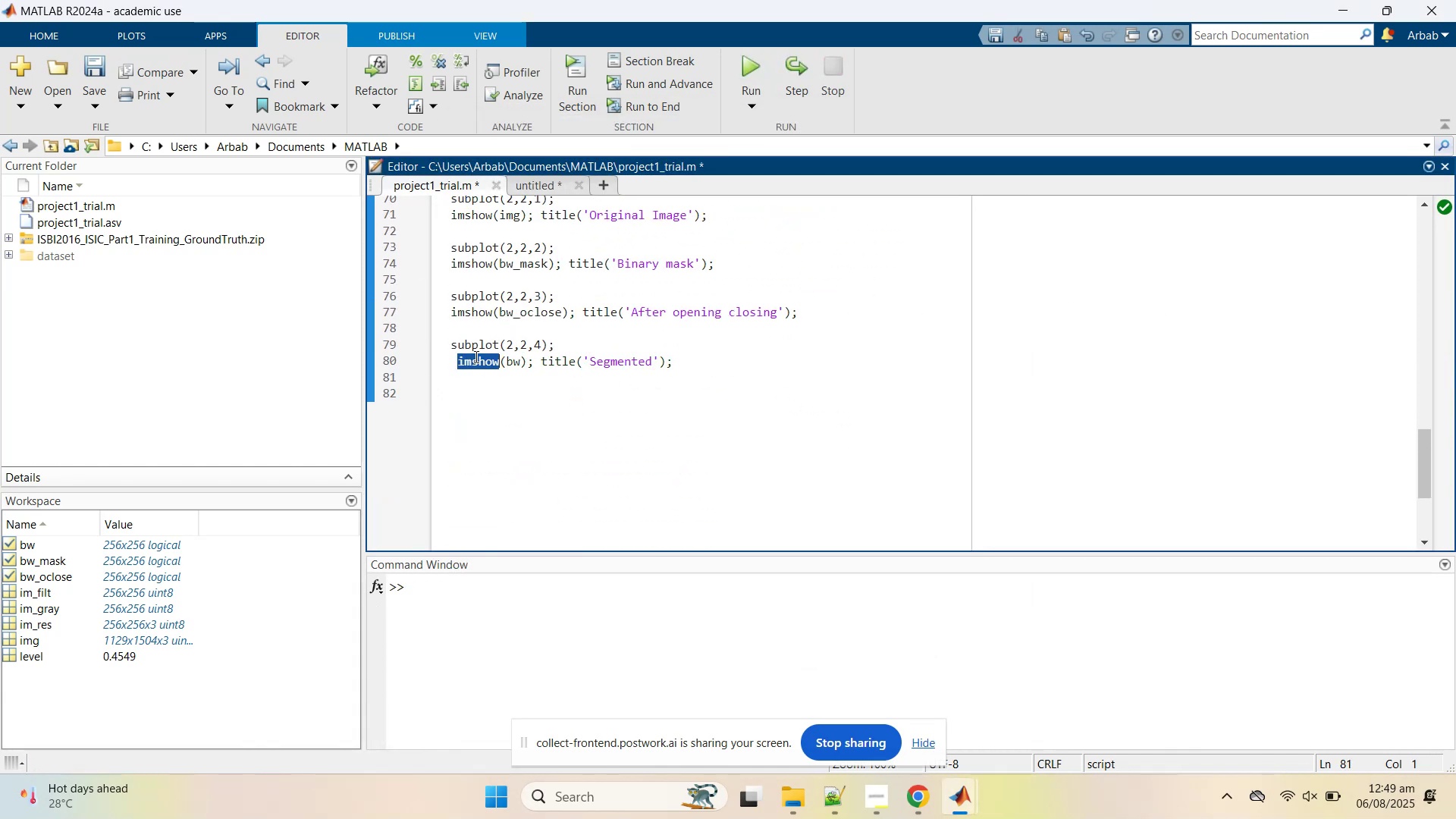 
triple_click([475, 356])
 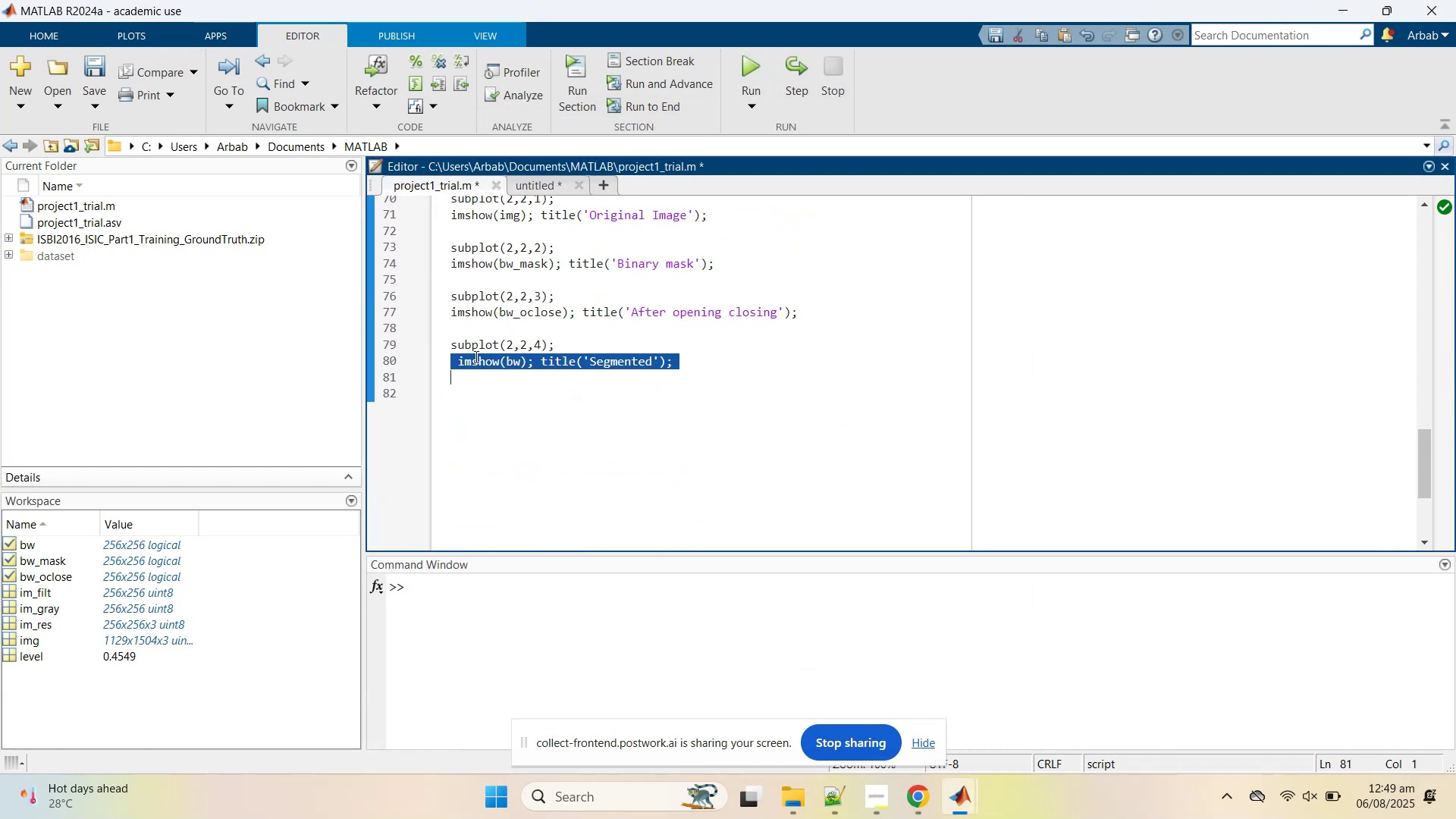 
right_click([475, 356])
 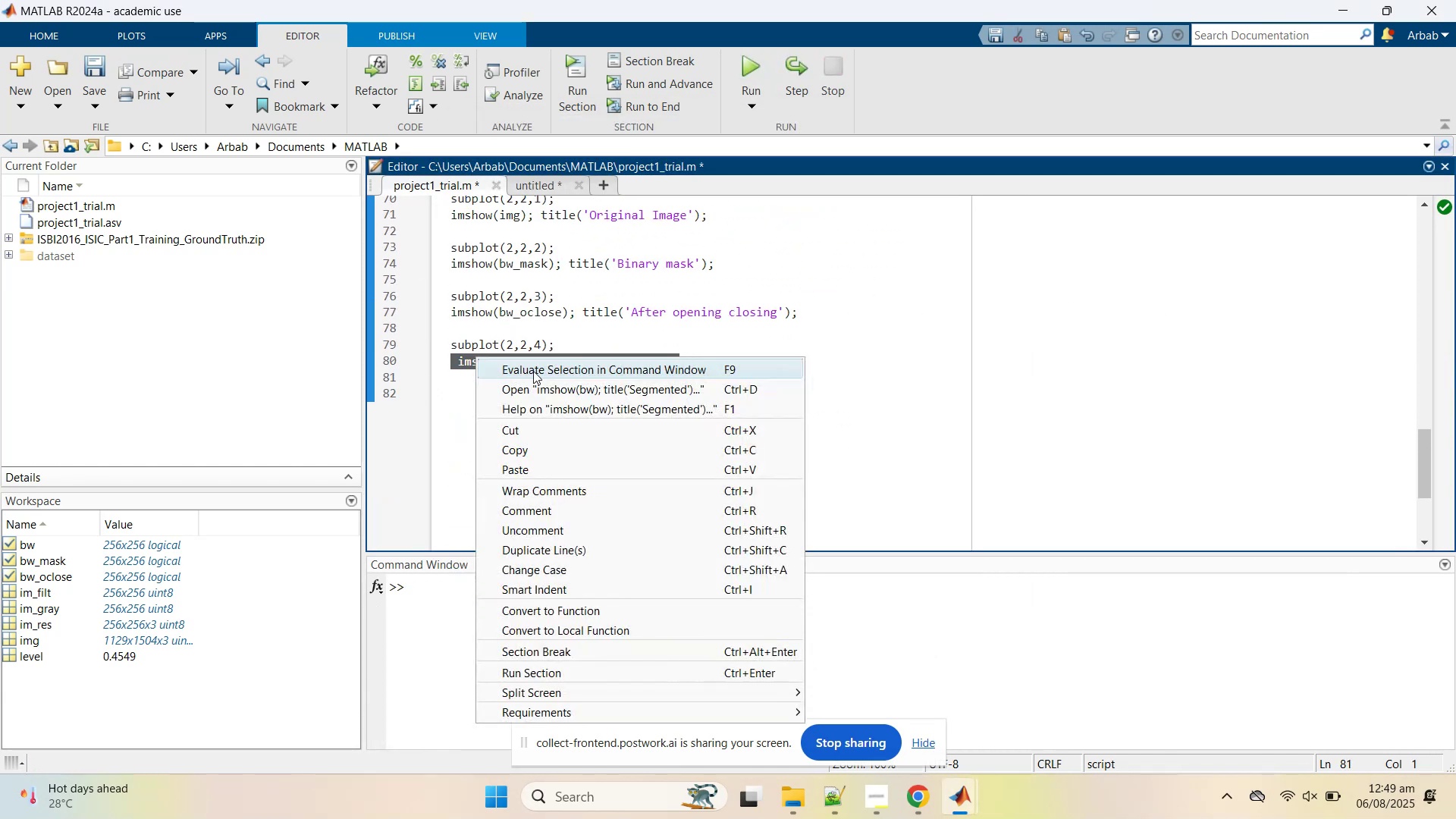 
left_click([533, 371])
 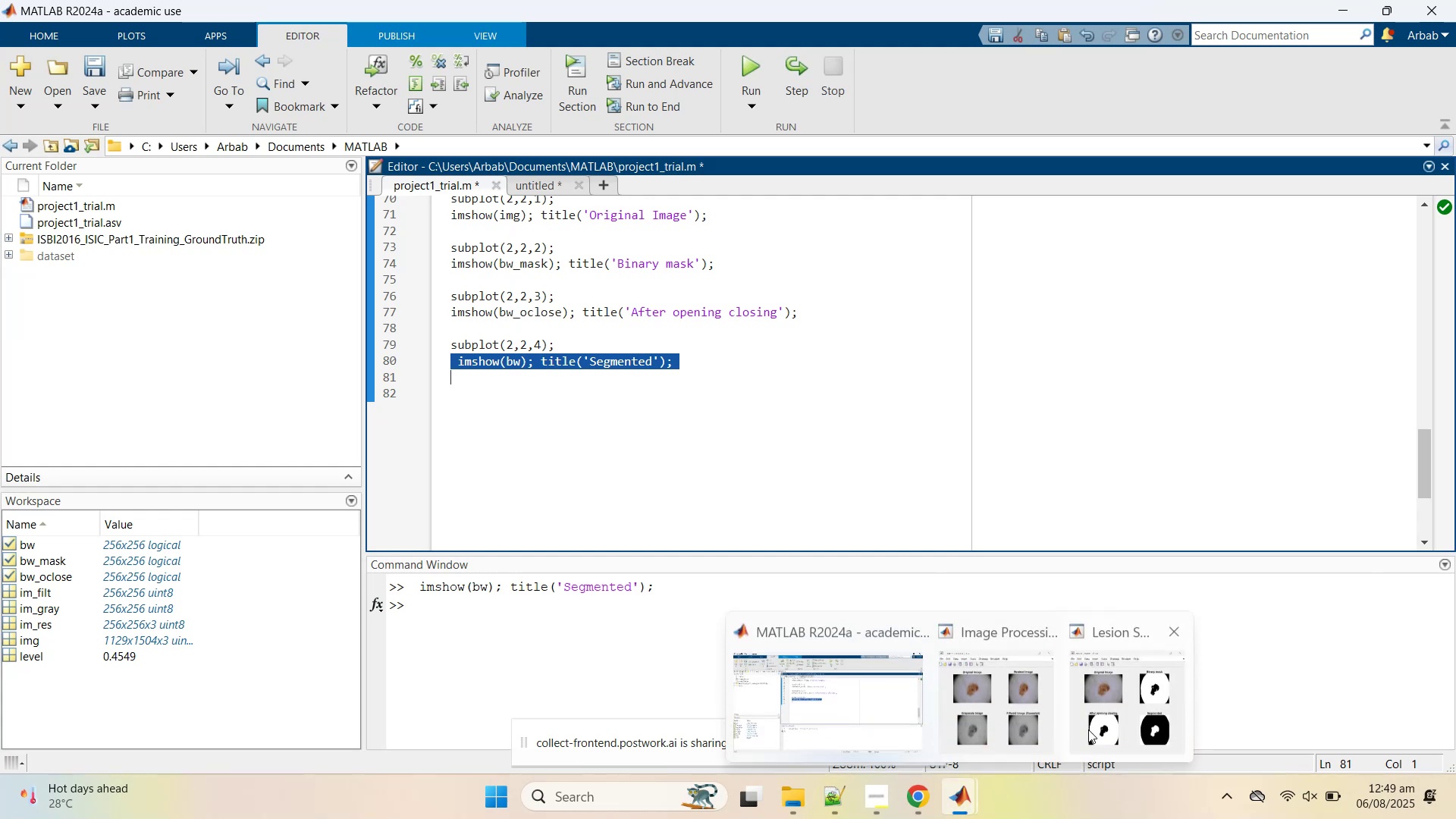 
left_click([1094, 723])
 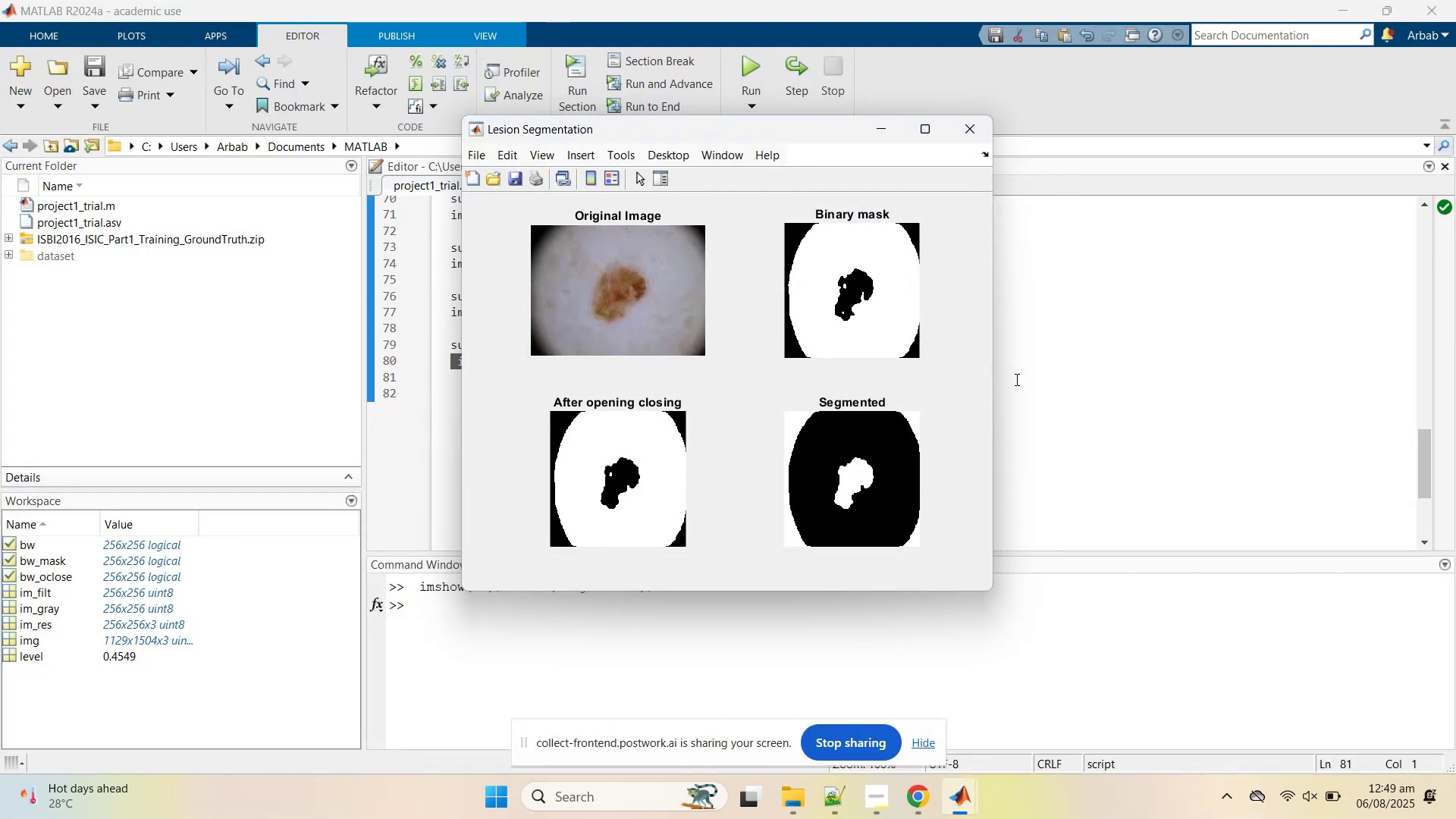 
left_click([1015, 379])
 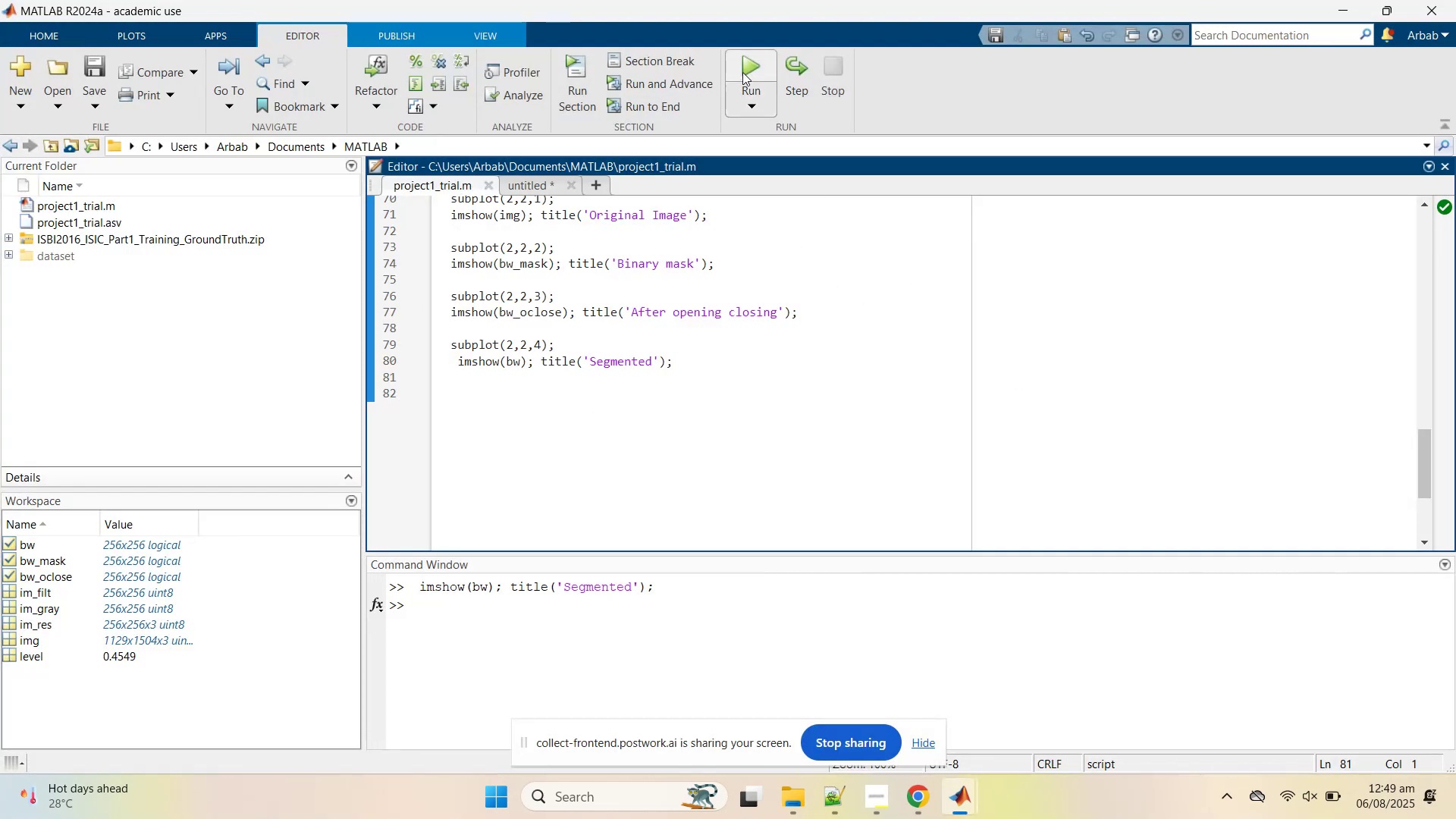 
left_click([751, 67])
 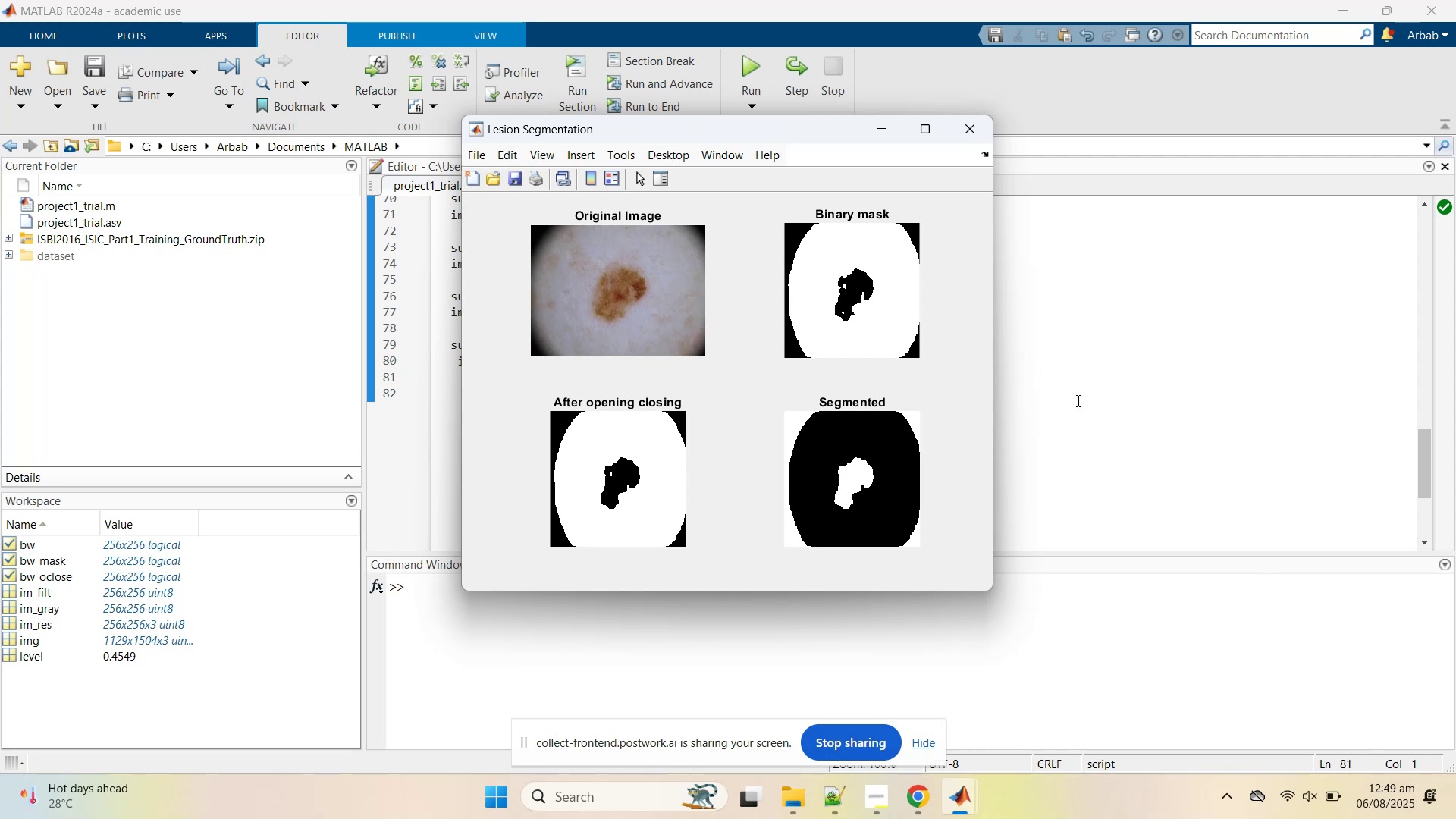 
left_click([1077, 400])
 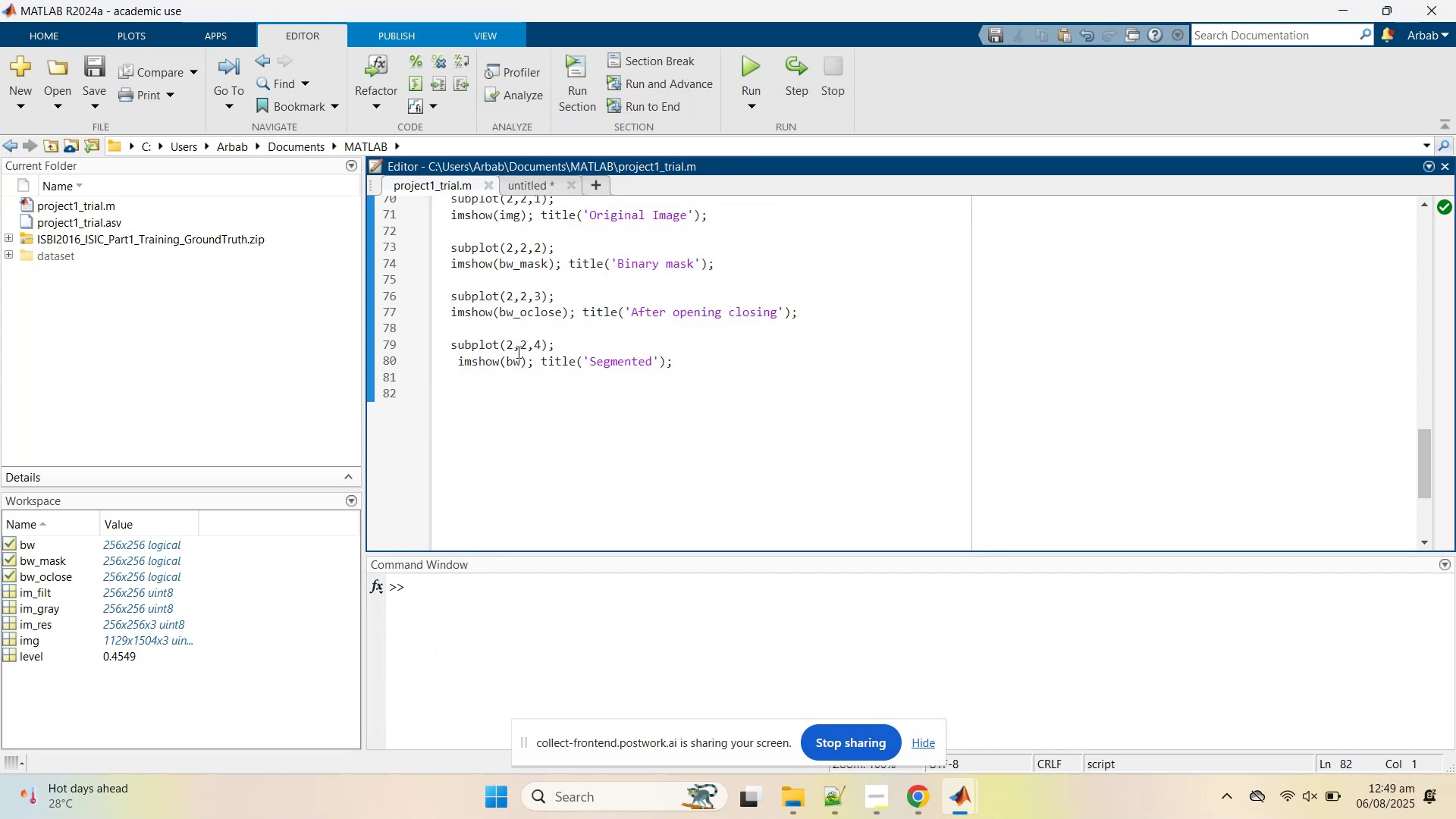 
left_click([506, 357])
 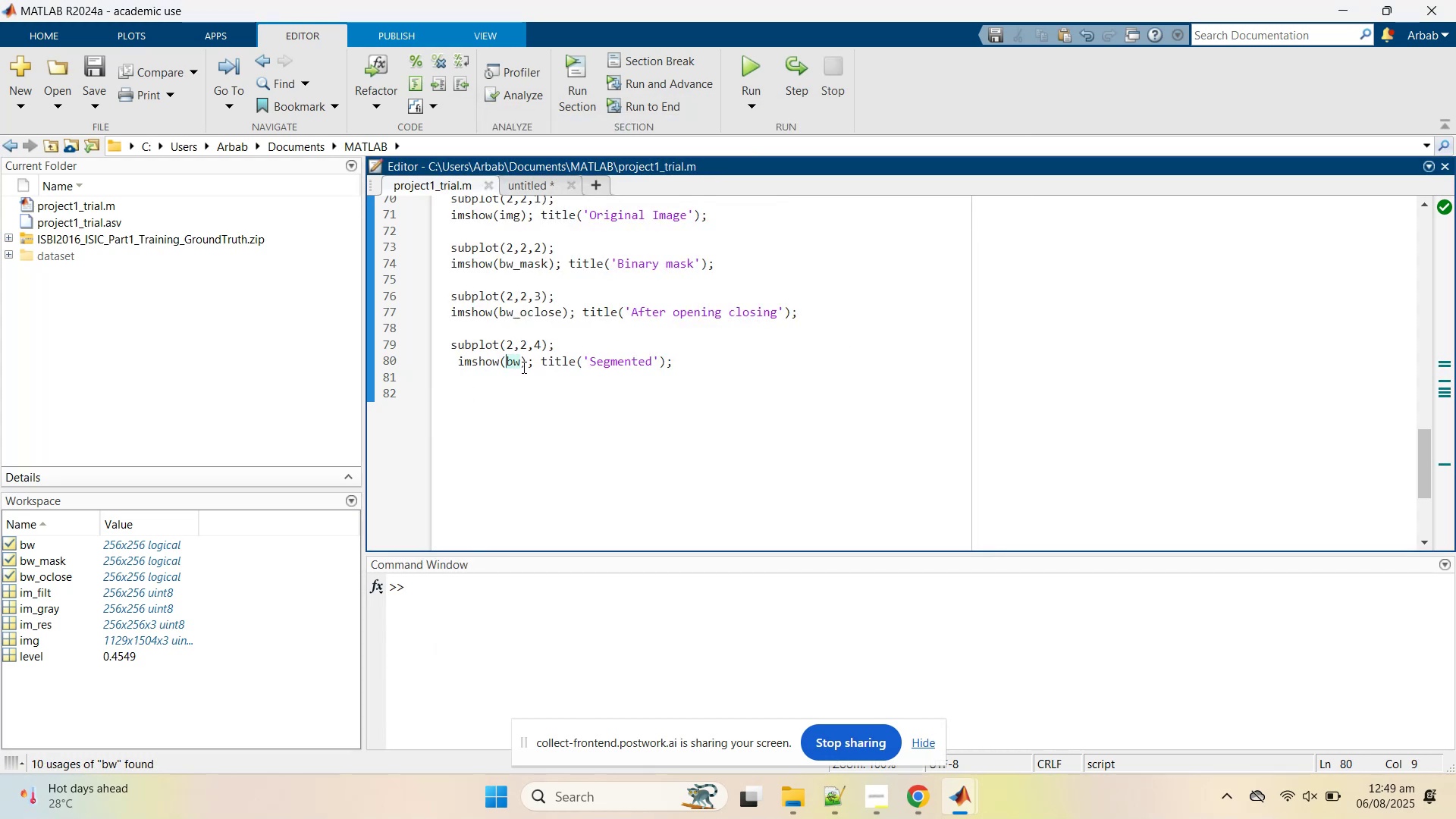 
scroll: coordinate [572, 397], scroll_direction: up, amount: 3.0
 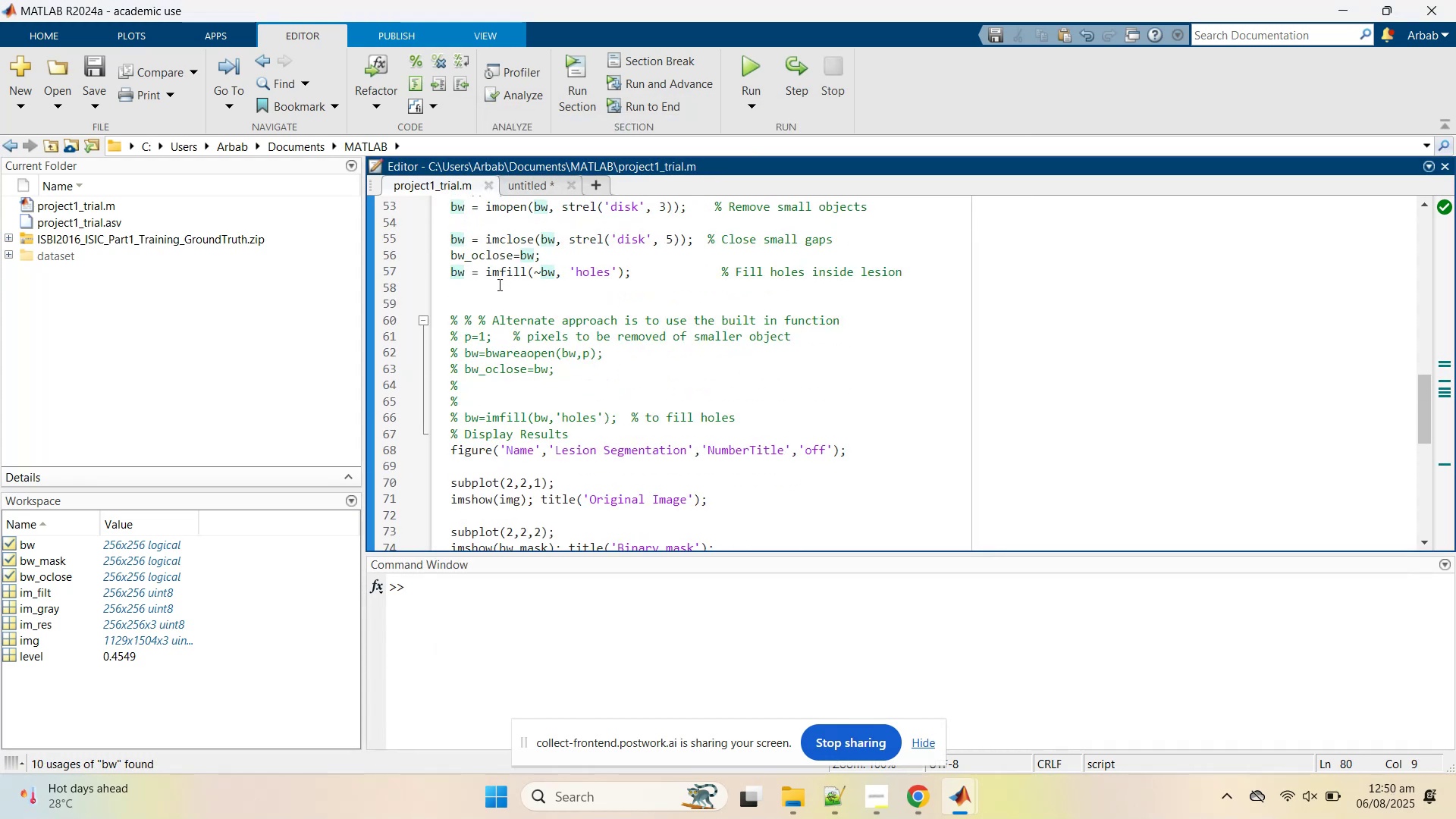 
left_click([481, 274])
 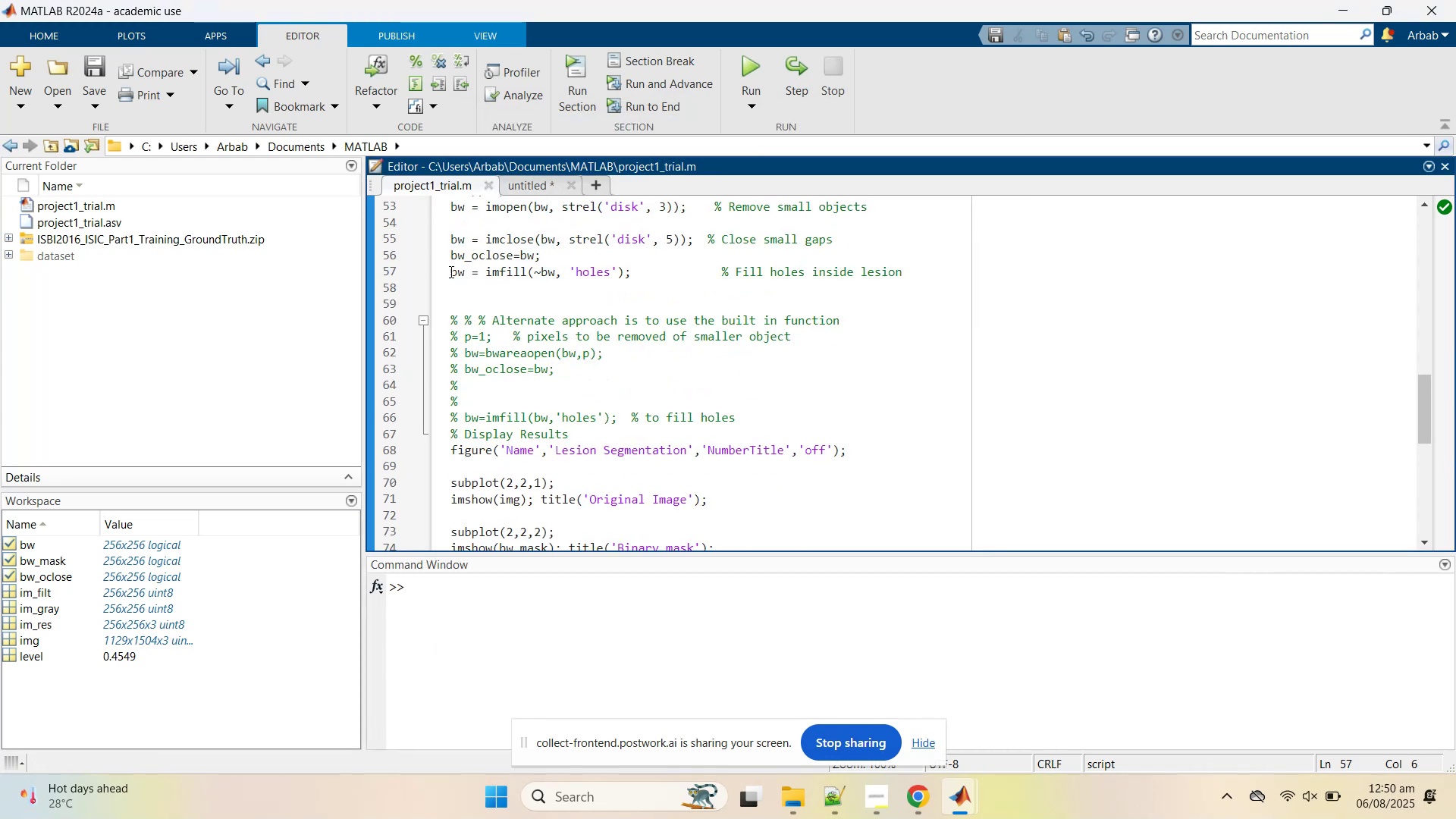 
double_click([456, 274])
 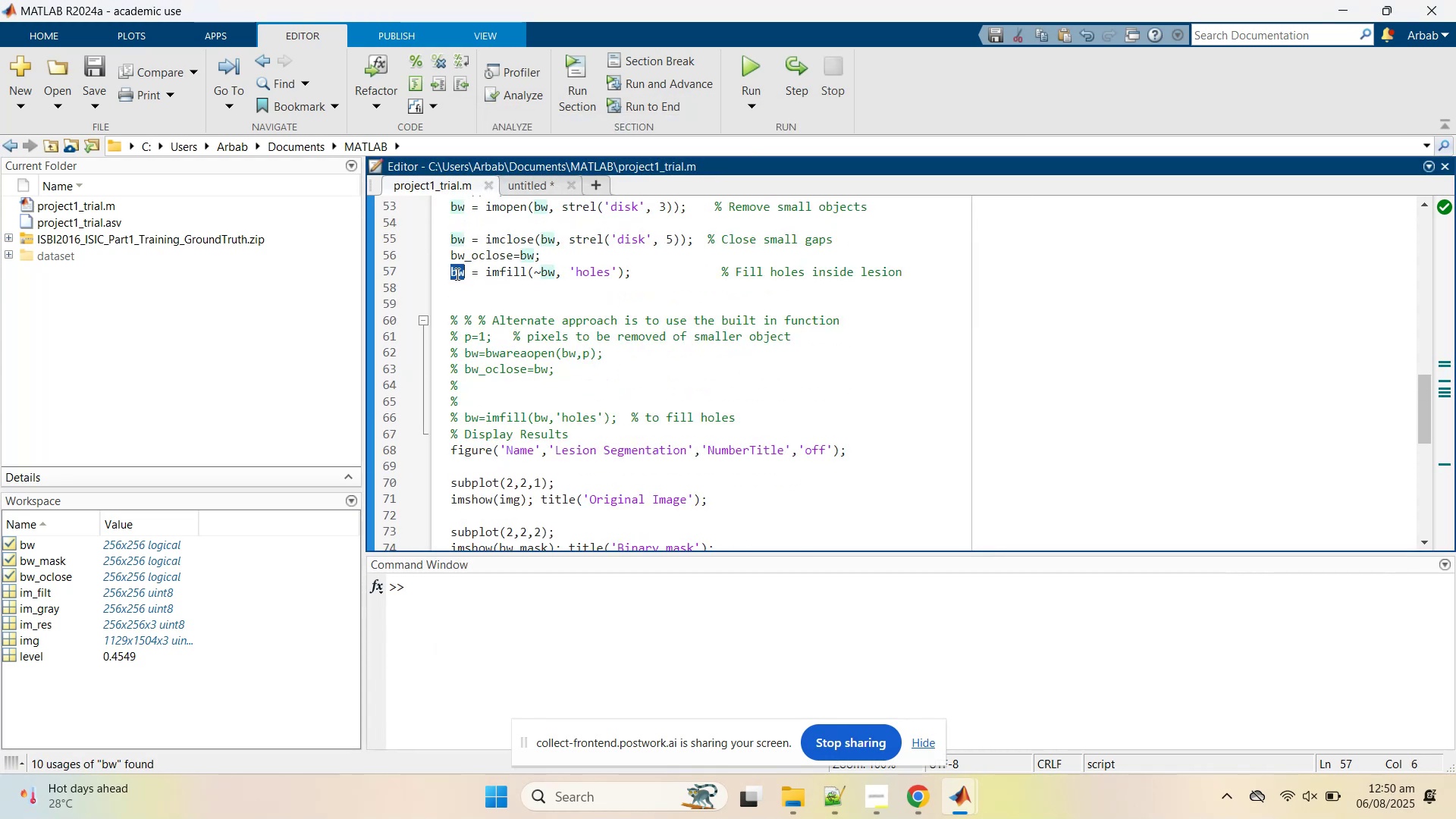 
key(Control+C)
 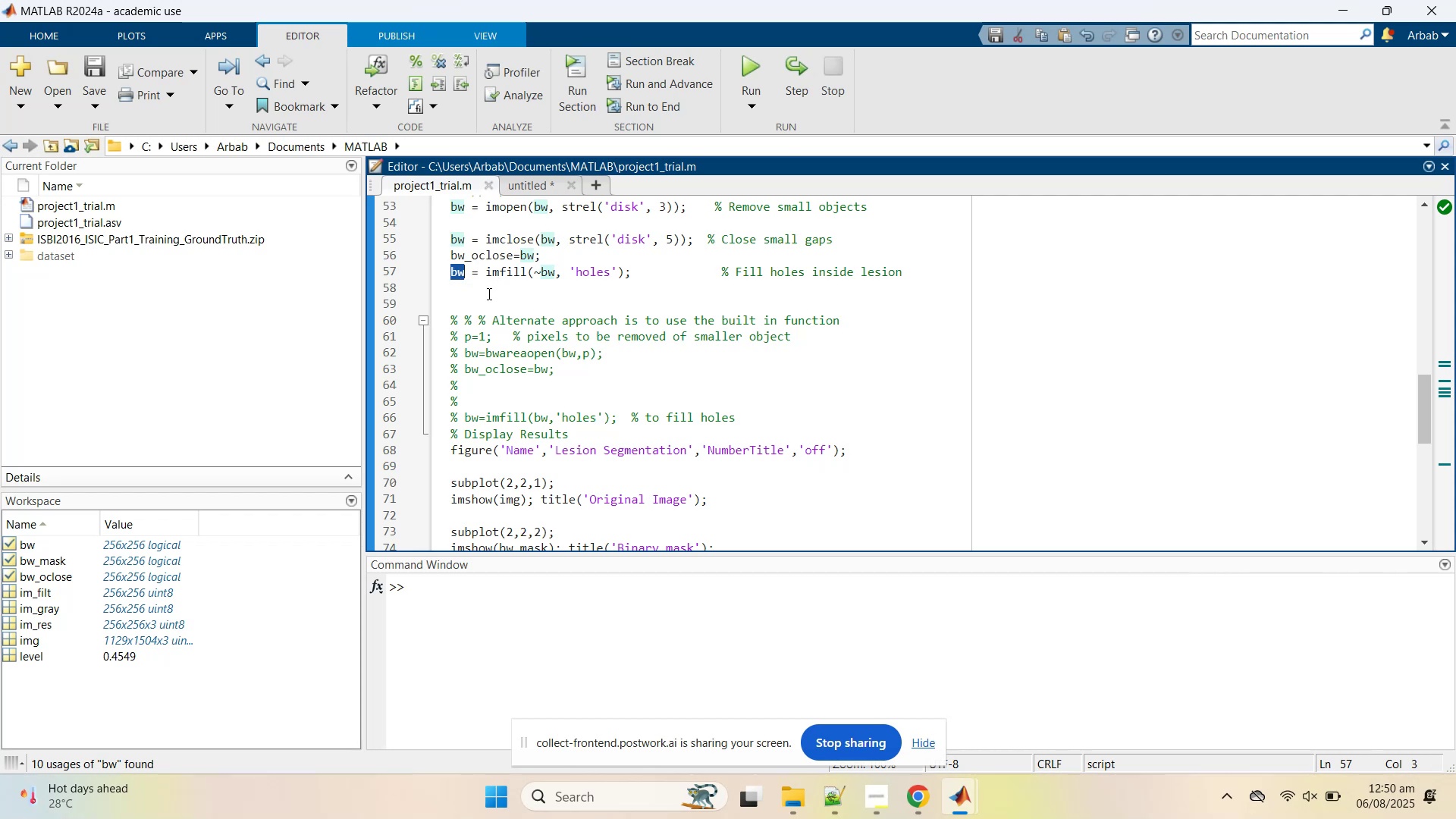 
left_click([488, 293])
 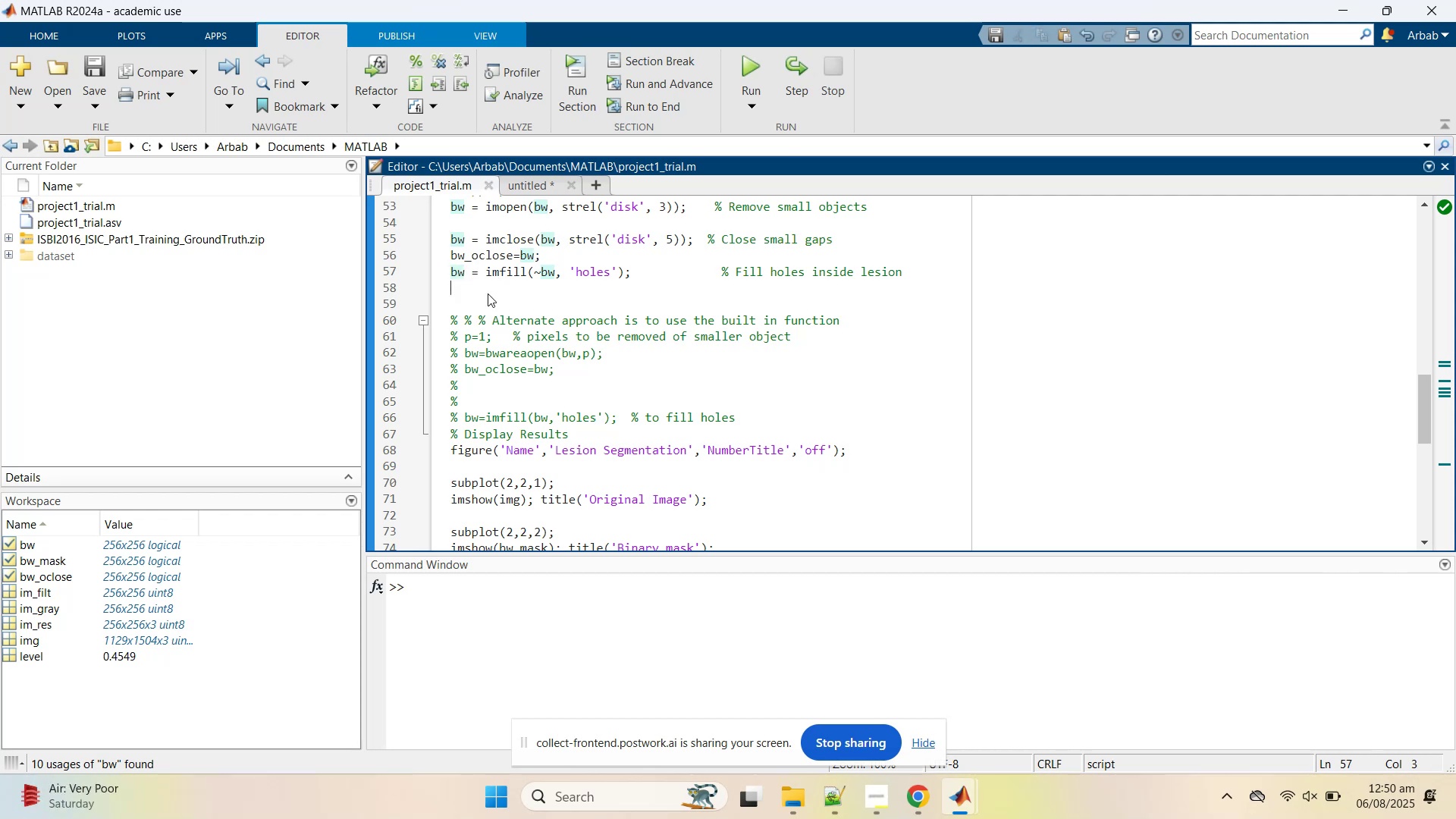 
key(Control+V)
 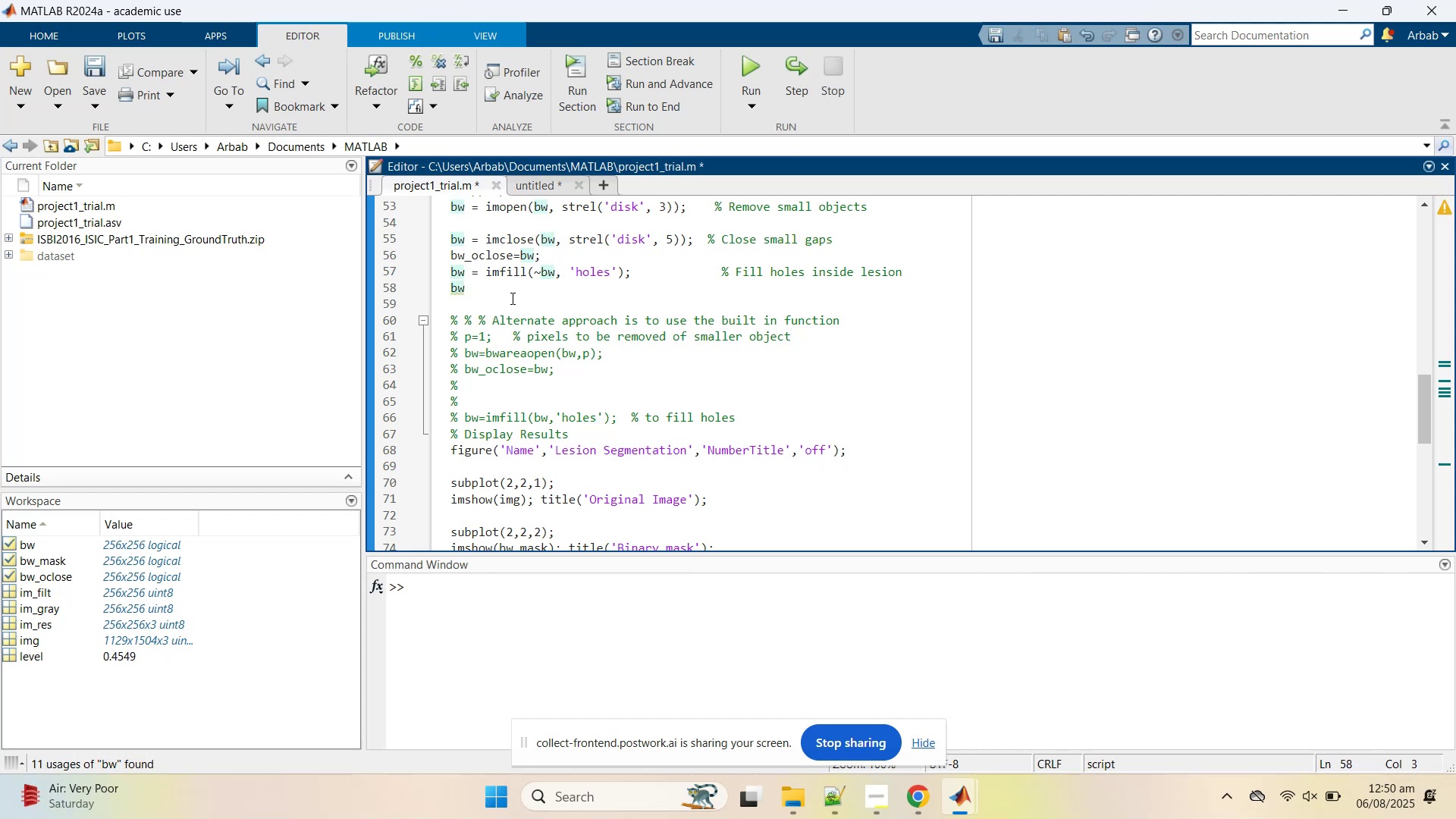 
type(=~bw)
 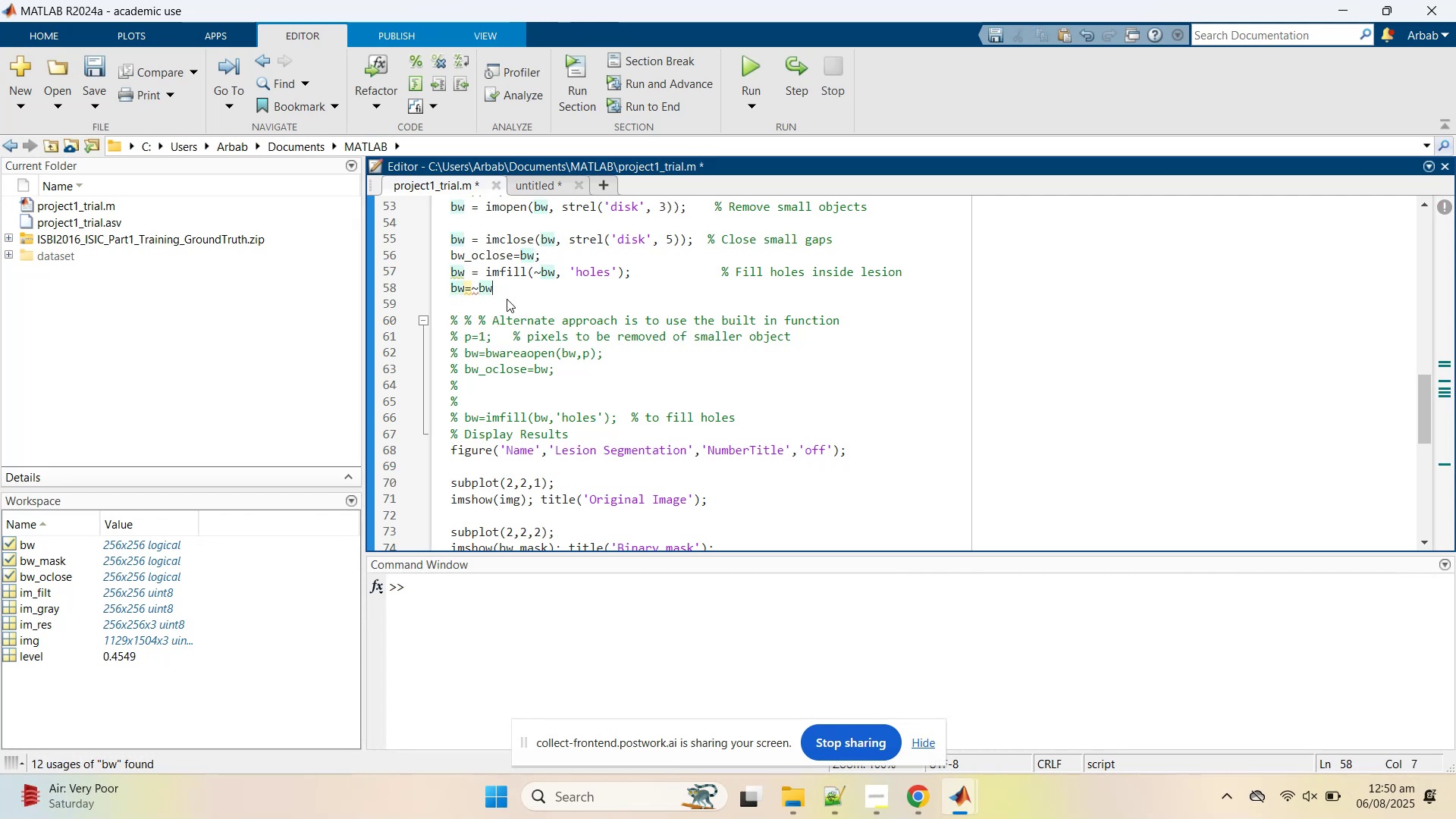 
key(Semicolon)
 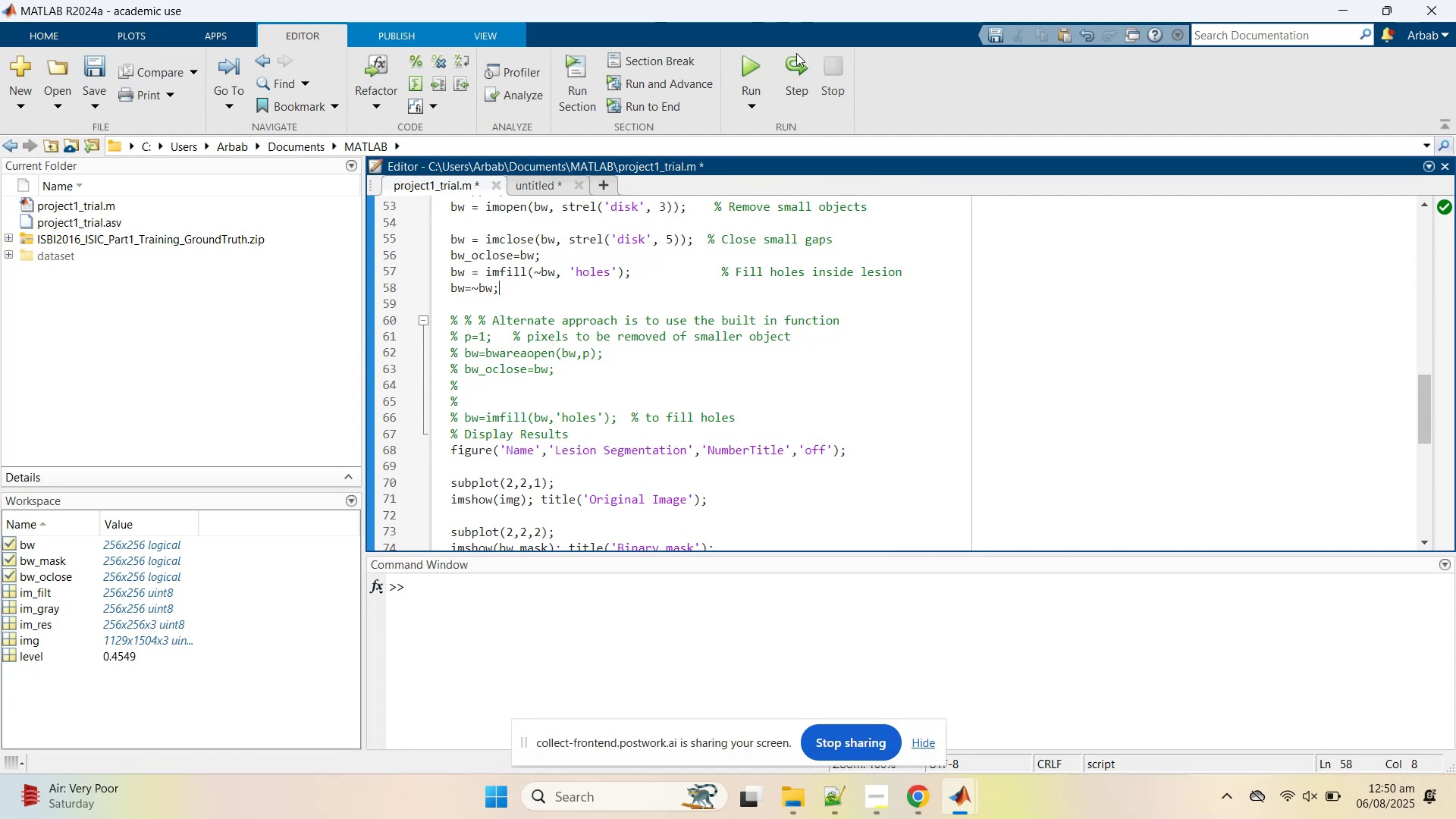 
left_click([764, 59])
 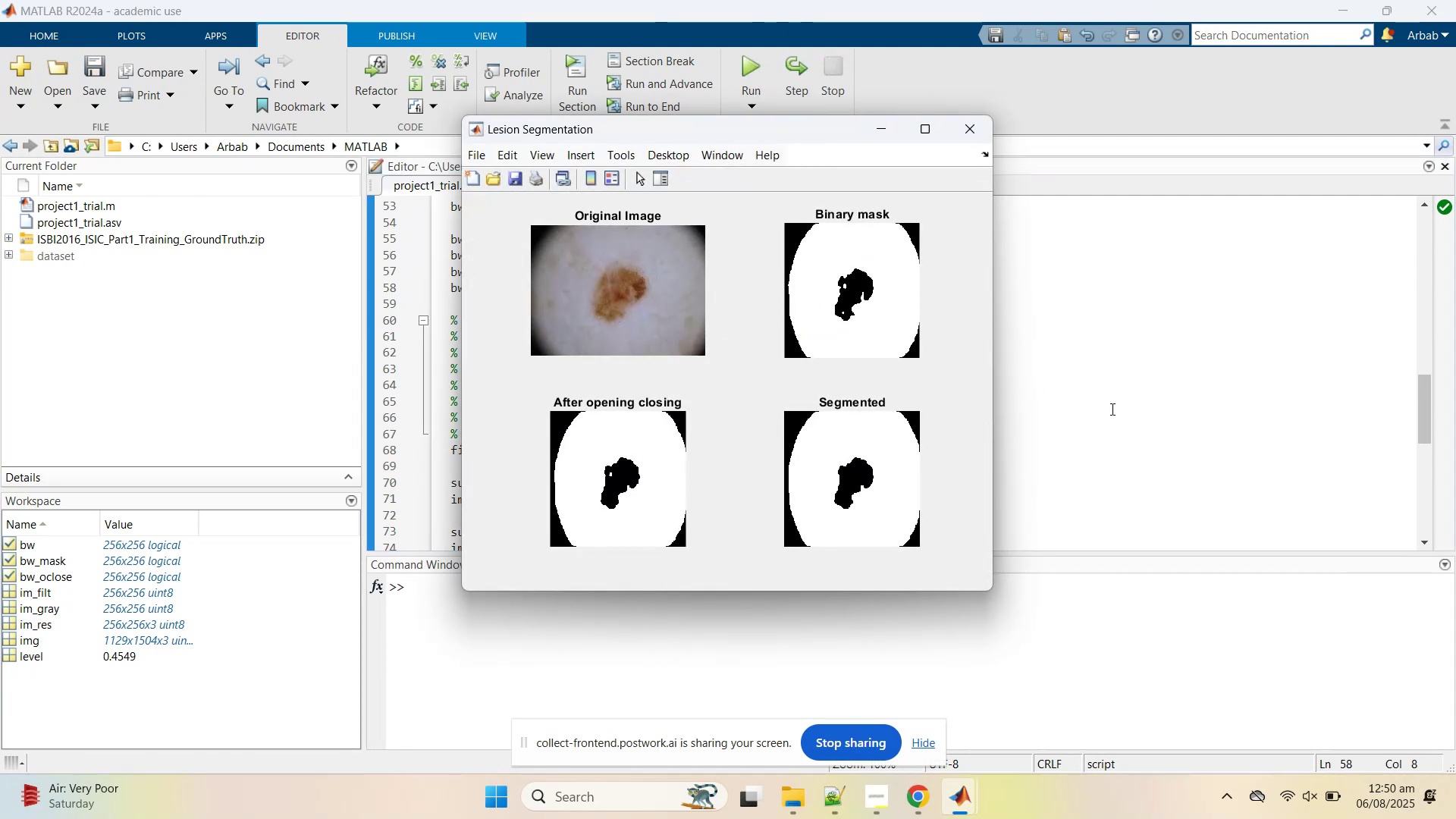 
left_click([1111, 409])
 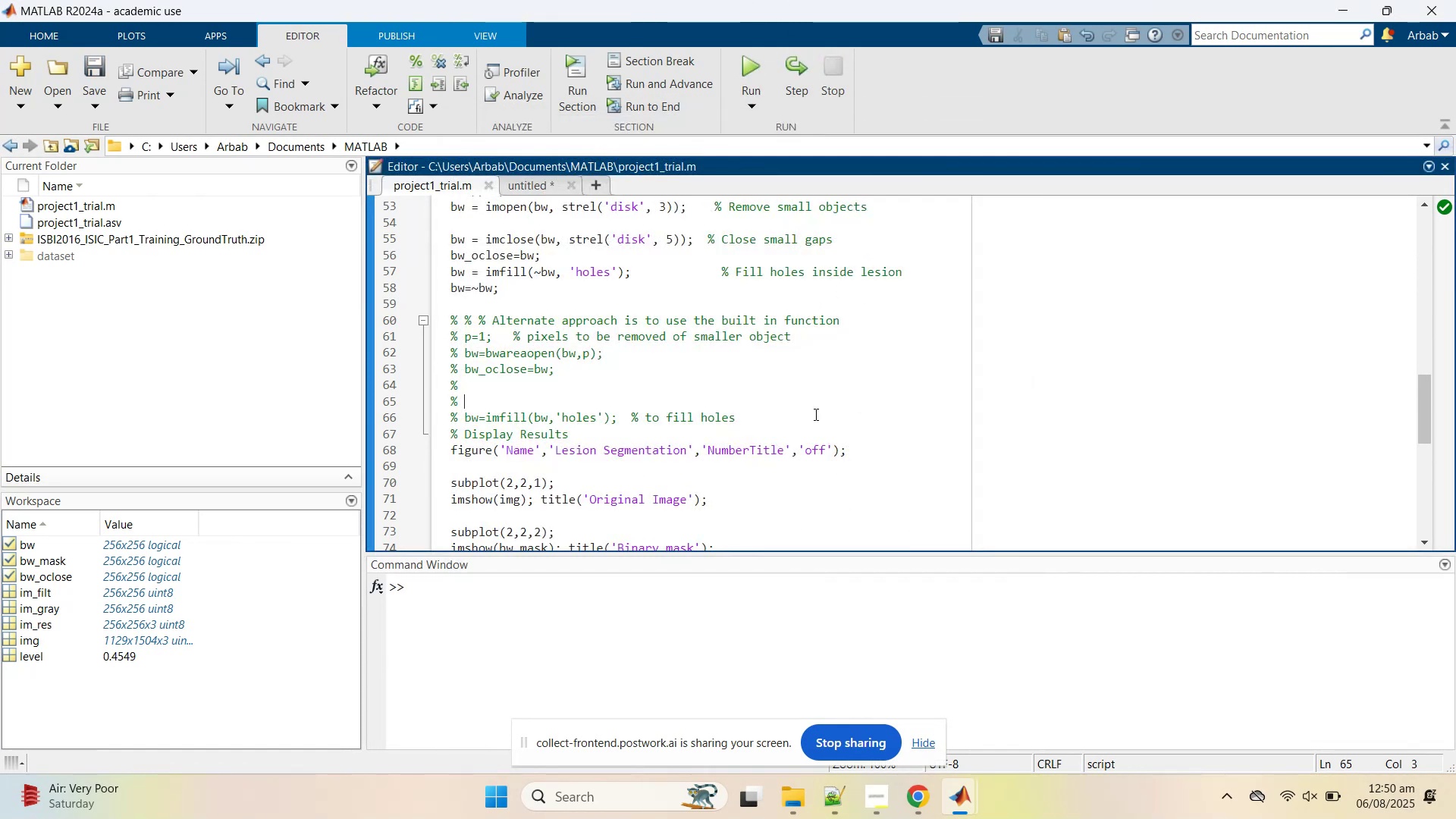 
scroll: coordinate [814, 415], scroll_direction: up, amount: 2.0
 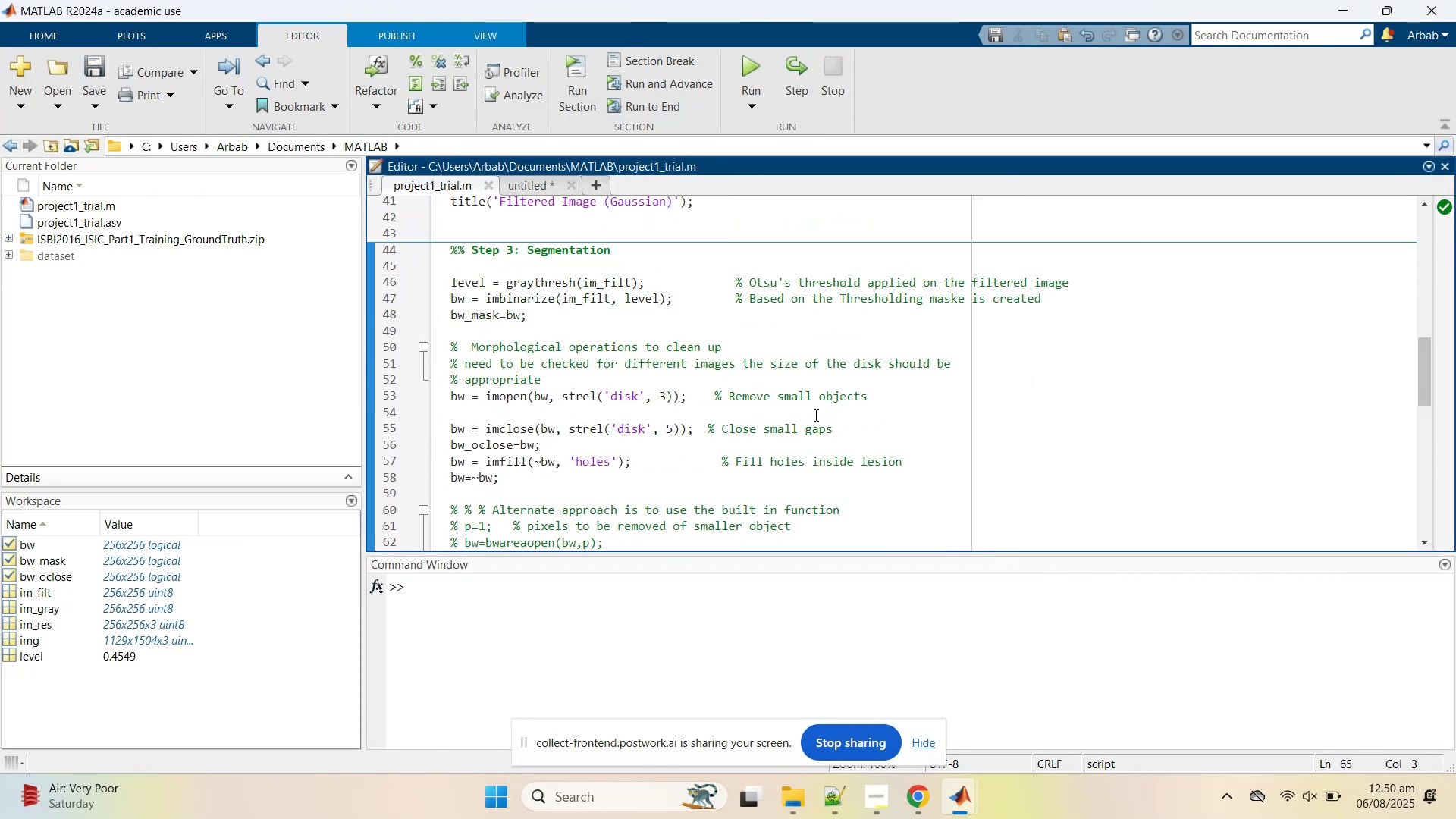 
scroll: coordinate [814, 415], scroll_direction: down, amount: 1.0
 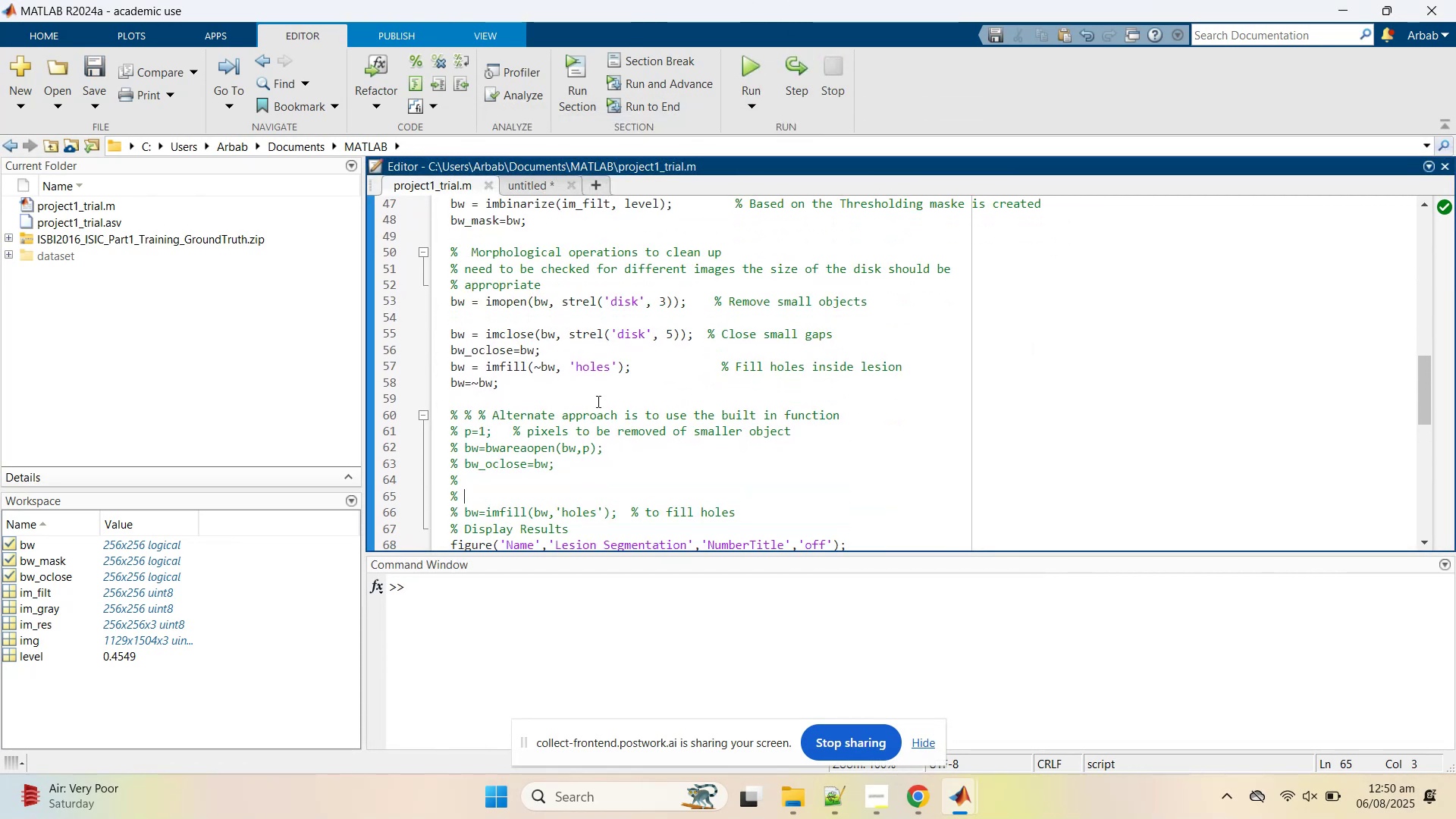 
scroll: coordinate [538, 381], scroll_direction: up, amount: 3.0
 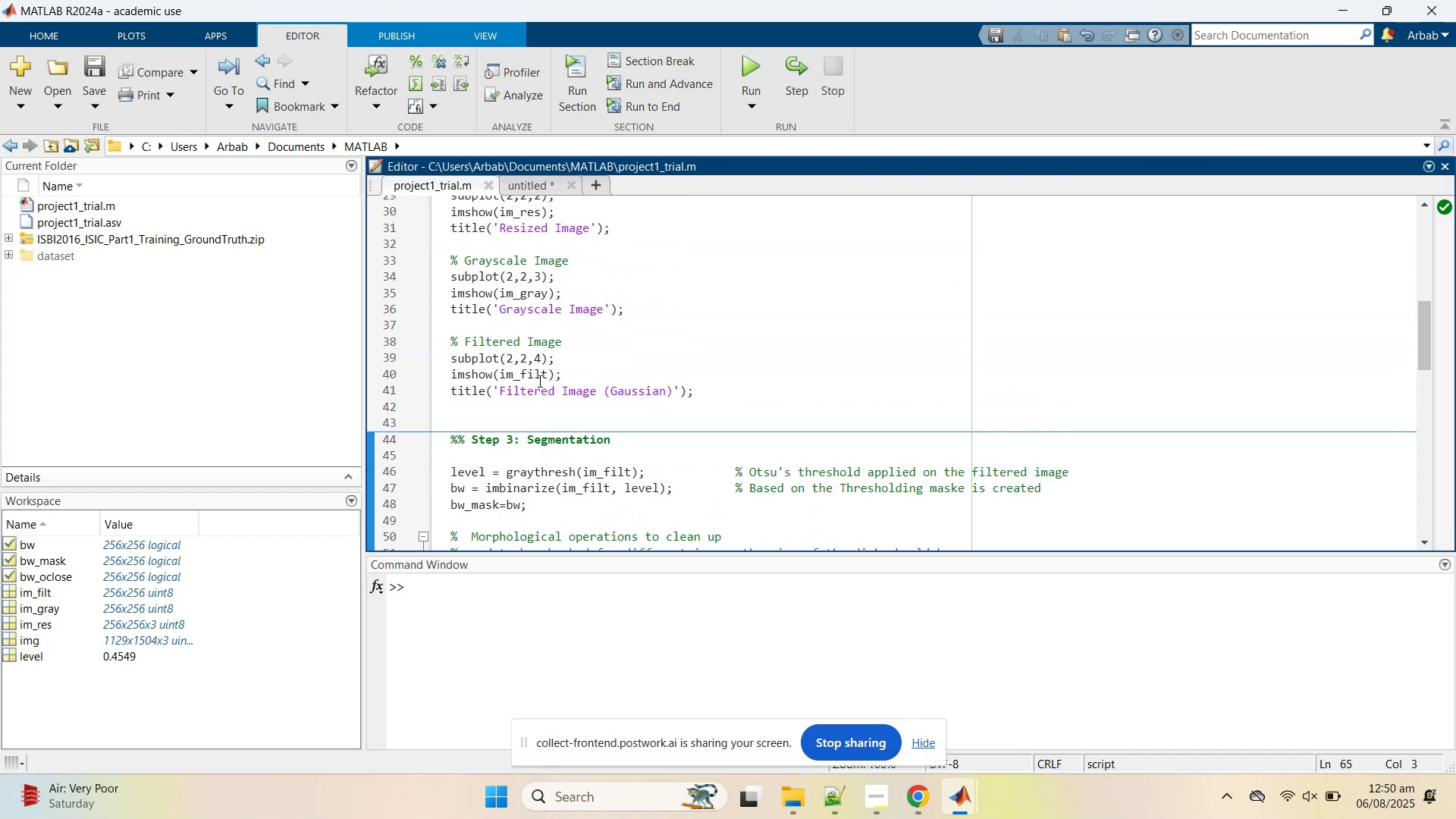 
scroll: coordinate [538, 381], scroll_direction: down, amount: 3.0
 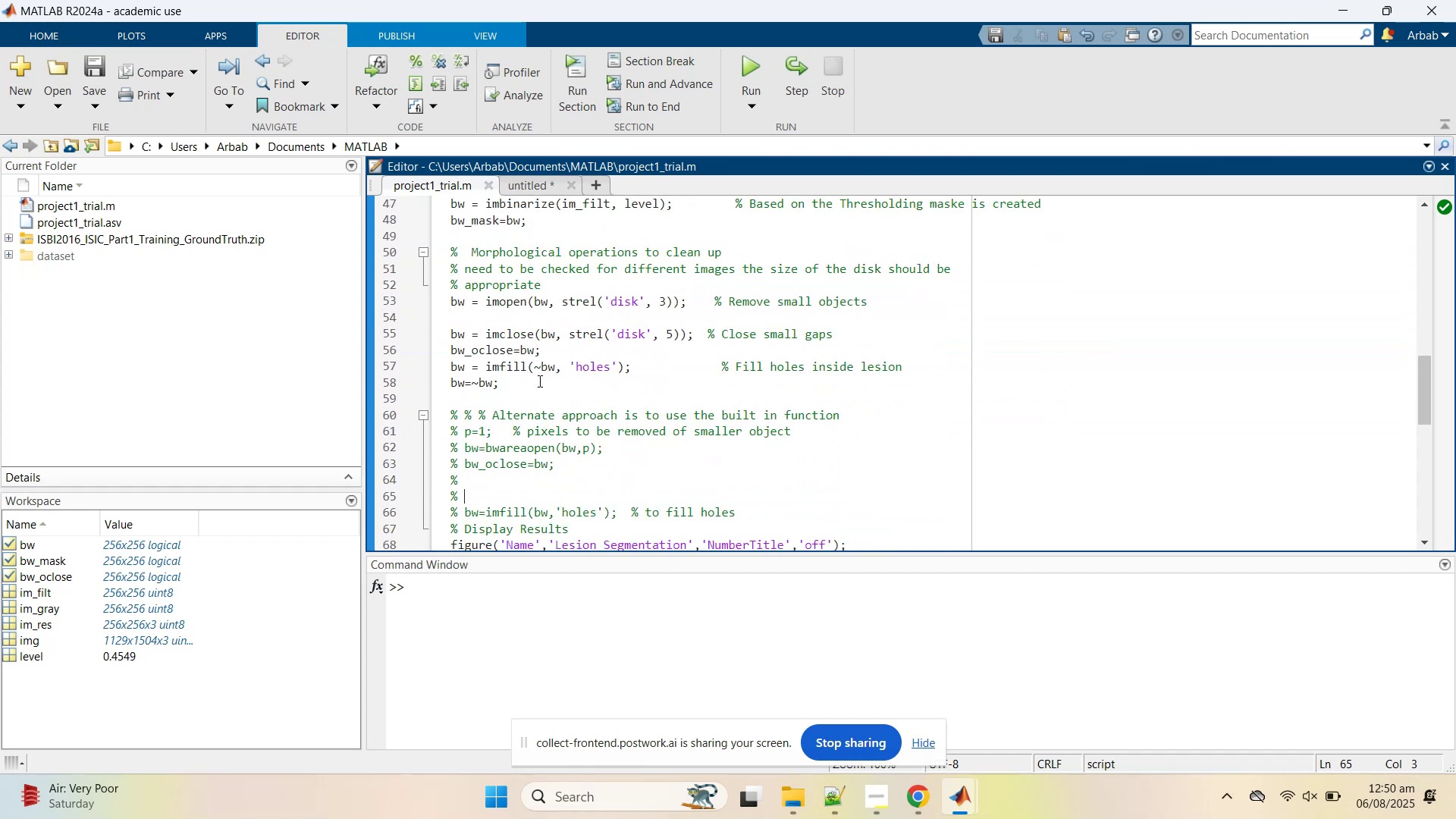 
scroll: coordinate [684, 300], scroll_direction: up, amount: 8.0
 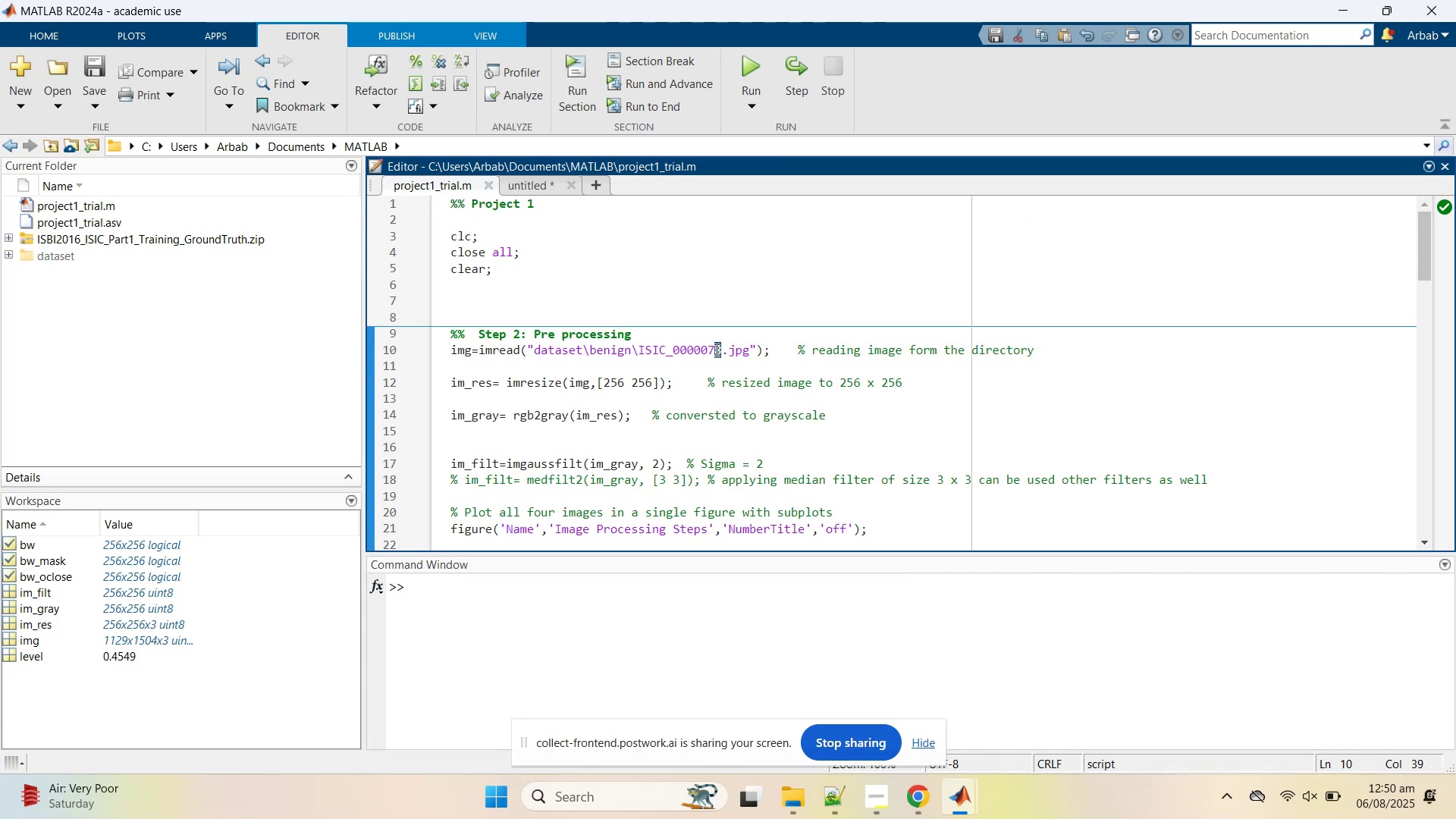 
wait(6.4)
 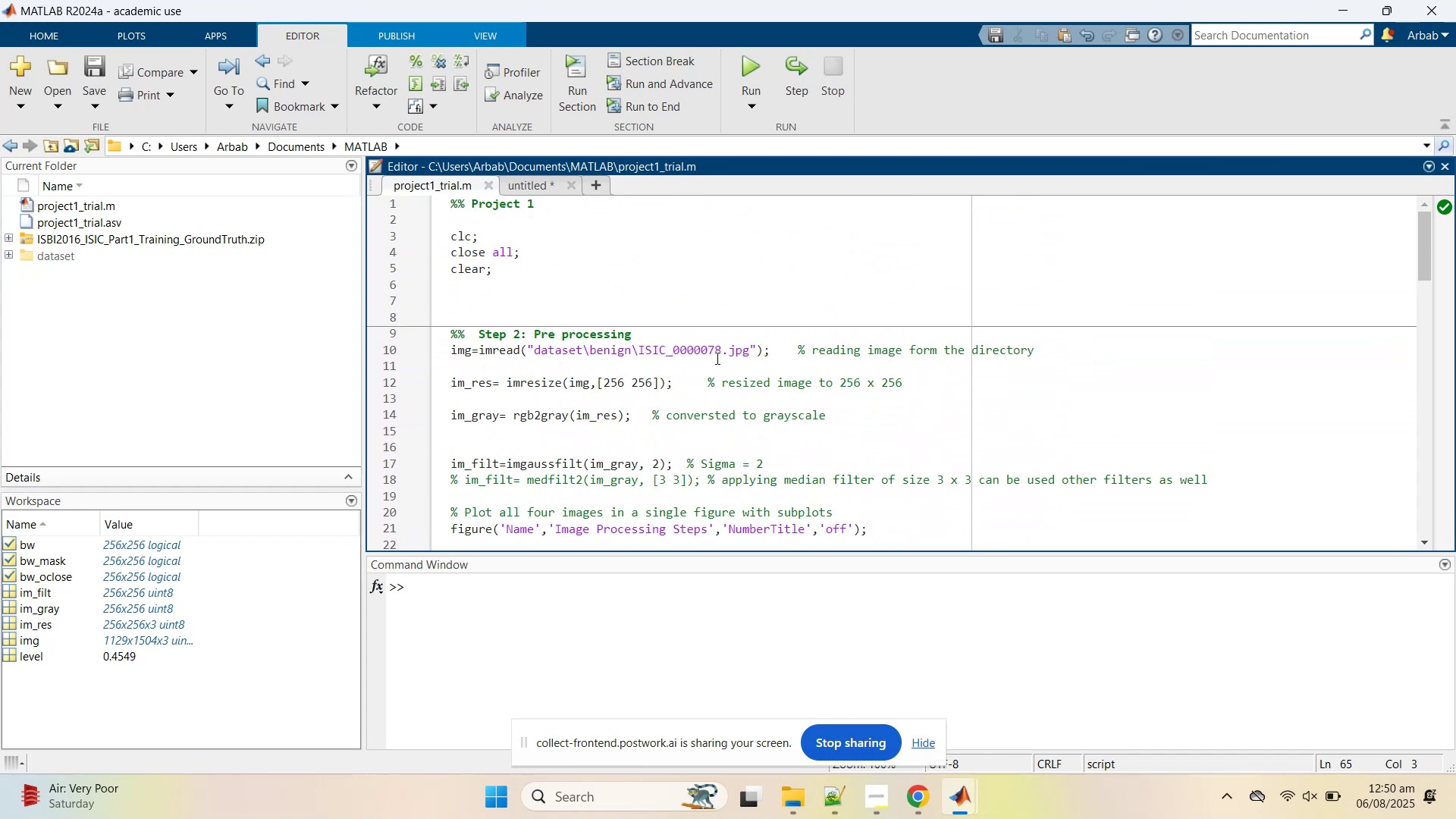 
key(9)
 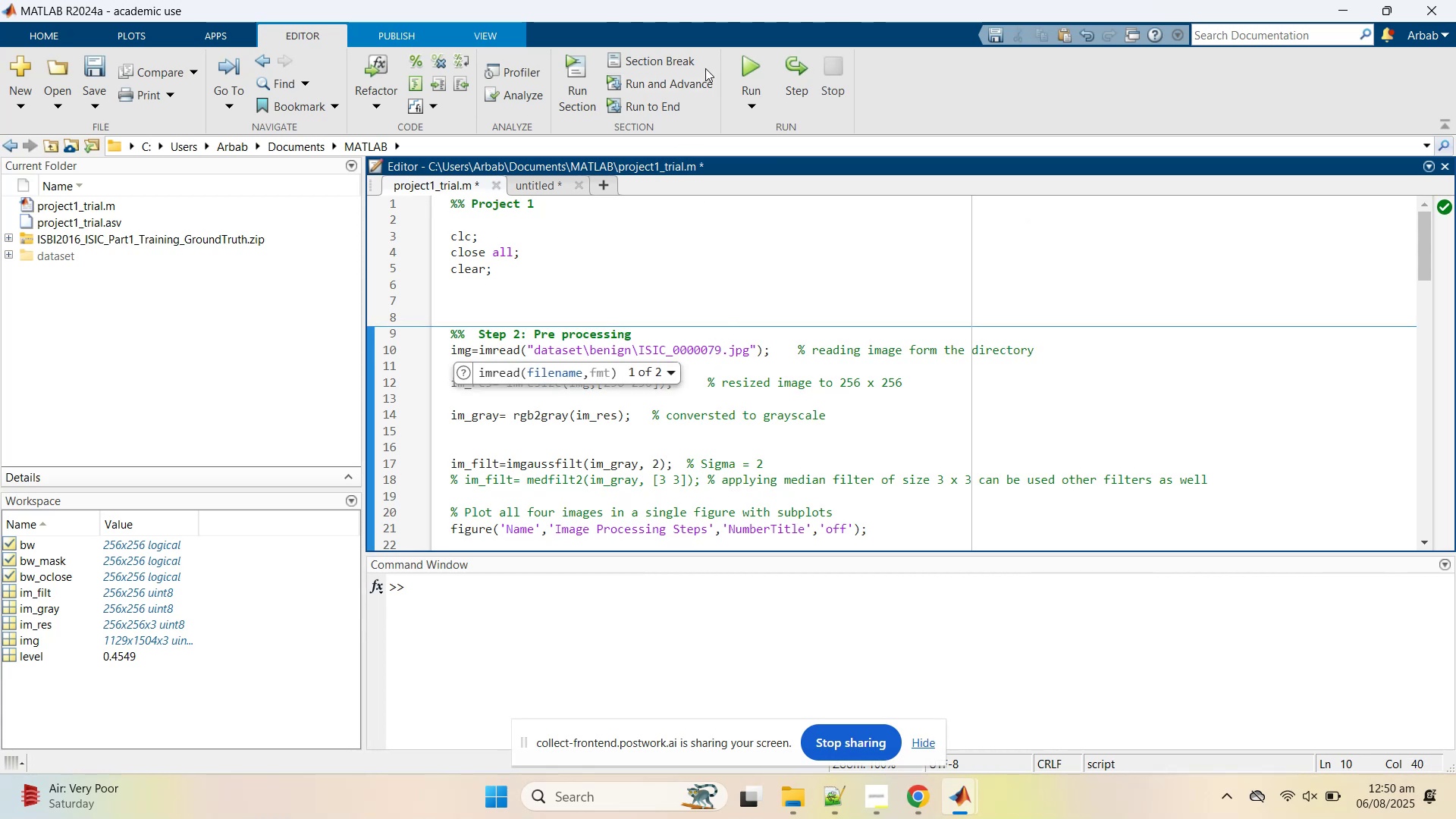 
left_click([736, 69])
 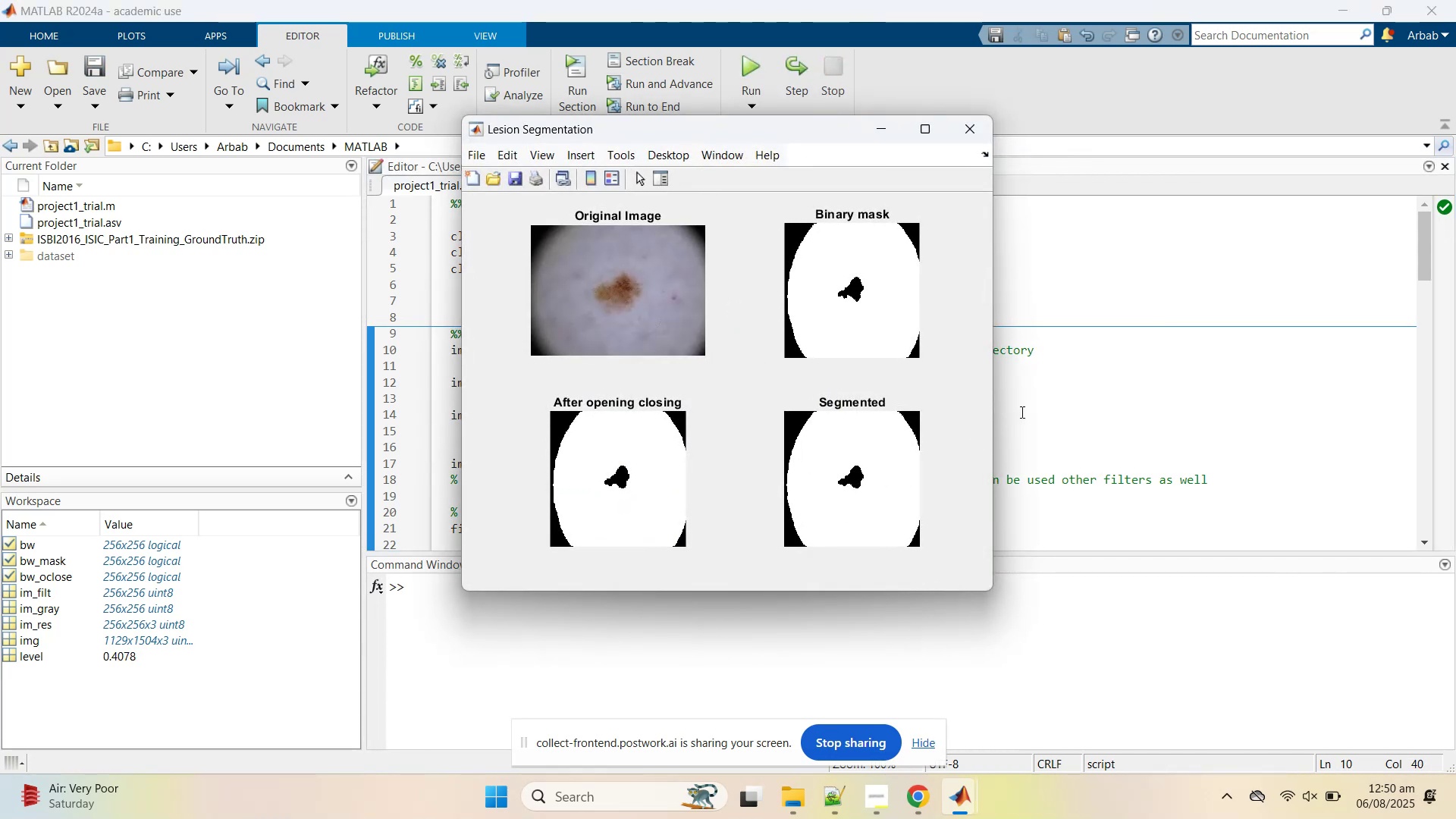 
left_click([1021, 411])
 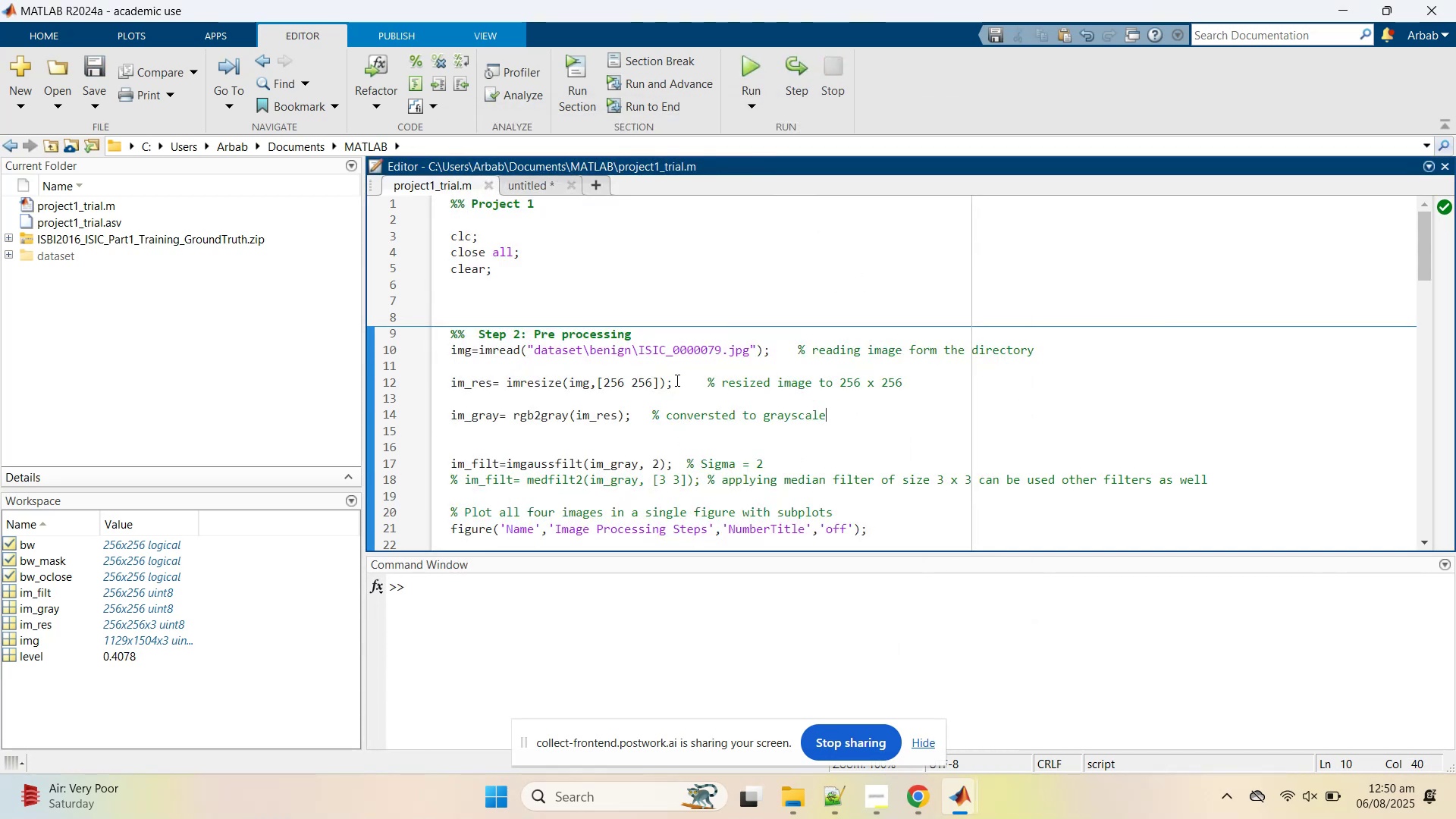 
scroll: coordinate [667, 387], scroll_direction: down, amount: 16.0
 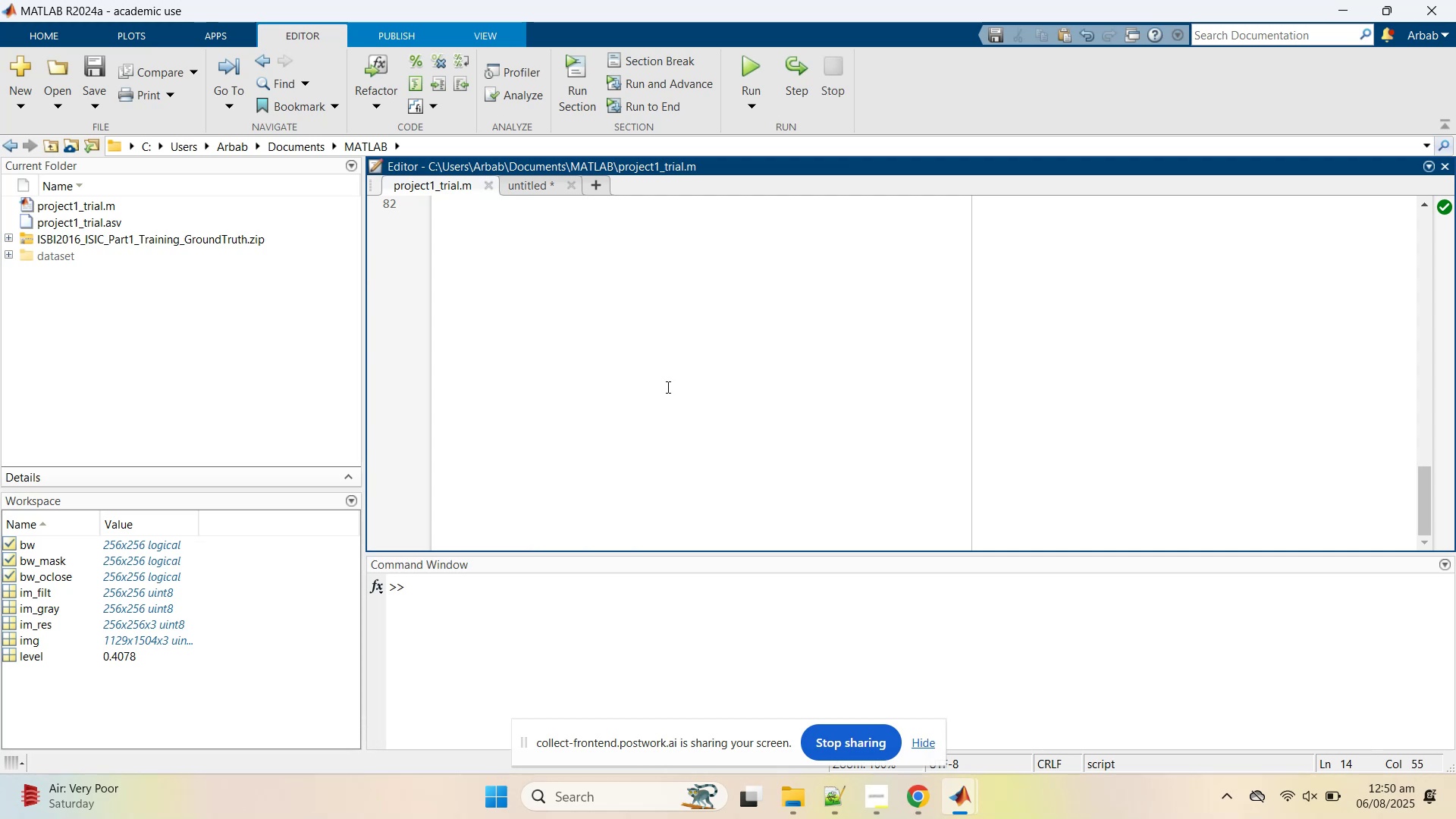 
scroll: coordinate [667, 387], scroll_direction: up, amount: 3.0
 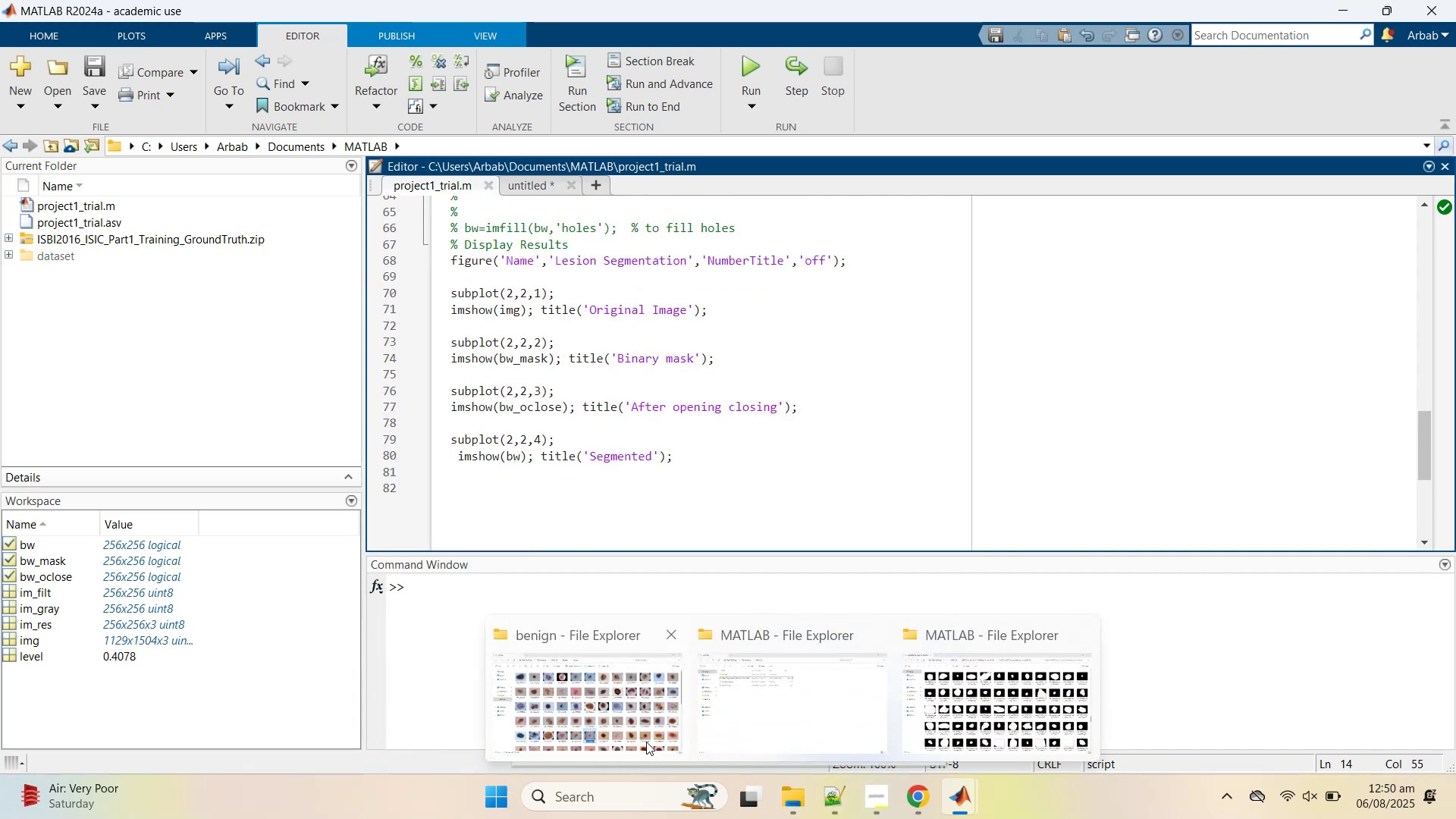 
middle_click([761, 687])
 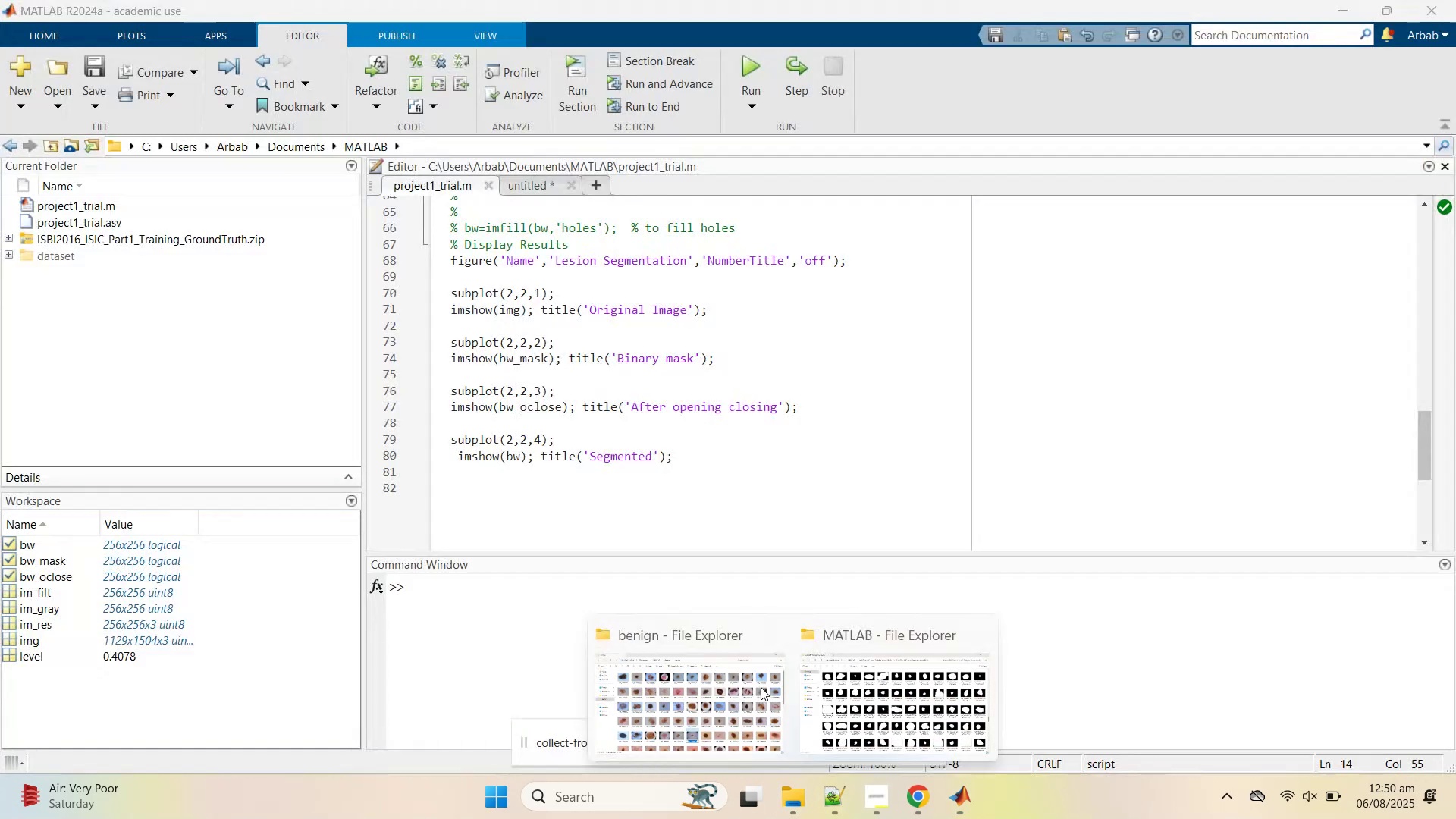 
scroll: coordinate [795, 680], scroll_direction: up, amount: 1.0
 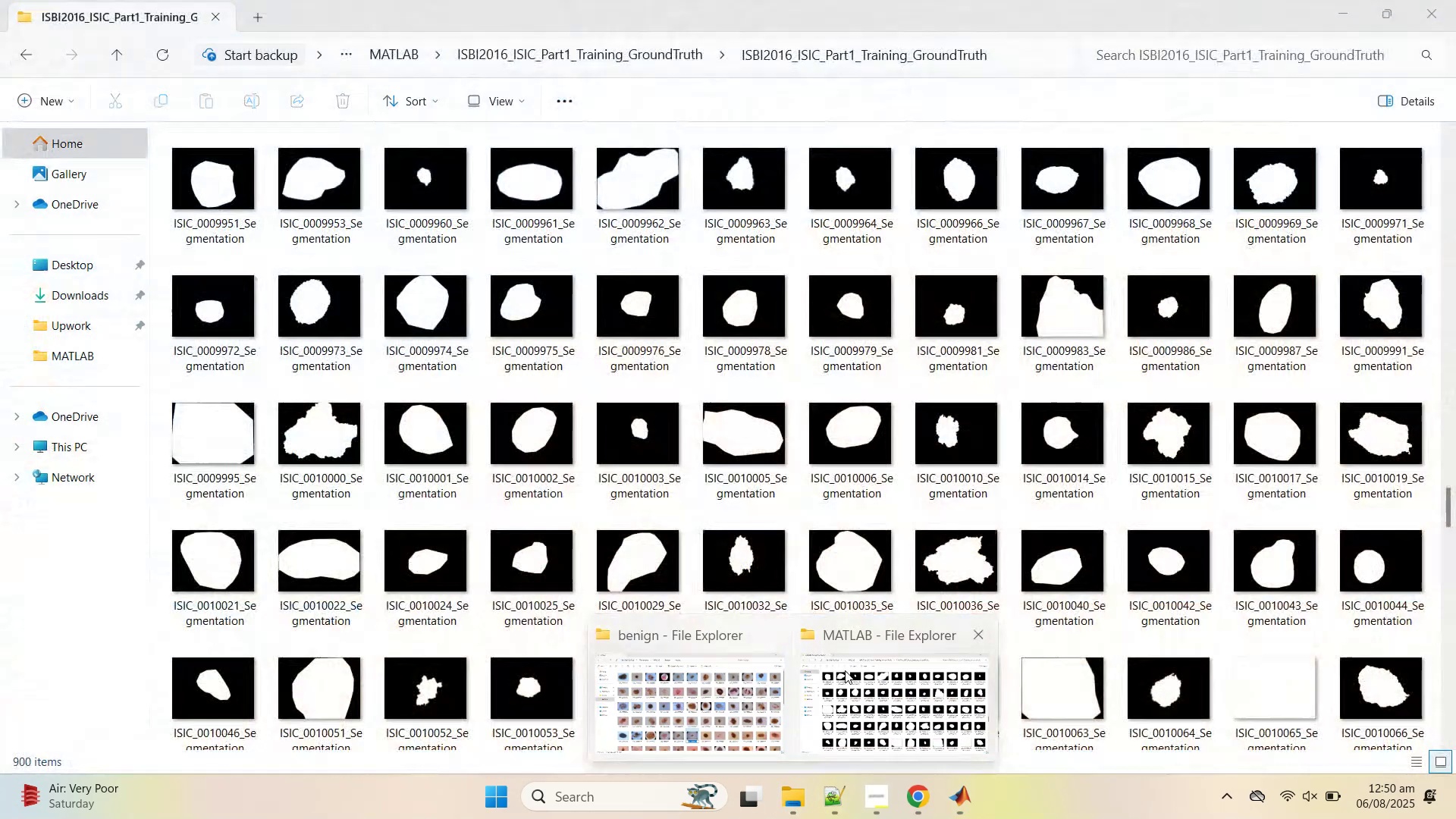 
middle_click([845, 670])
 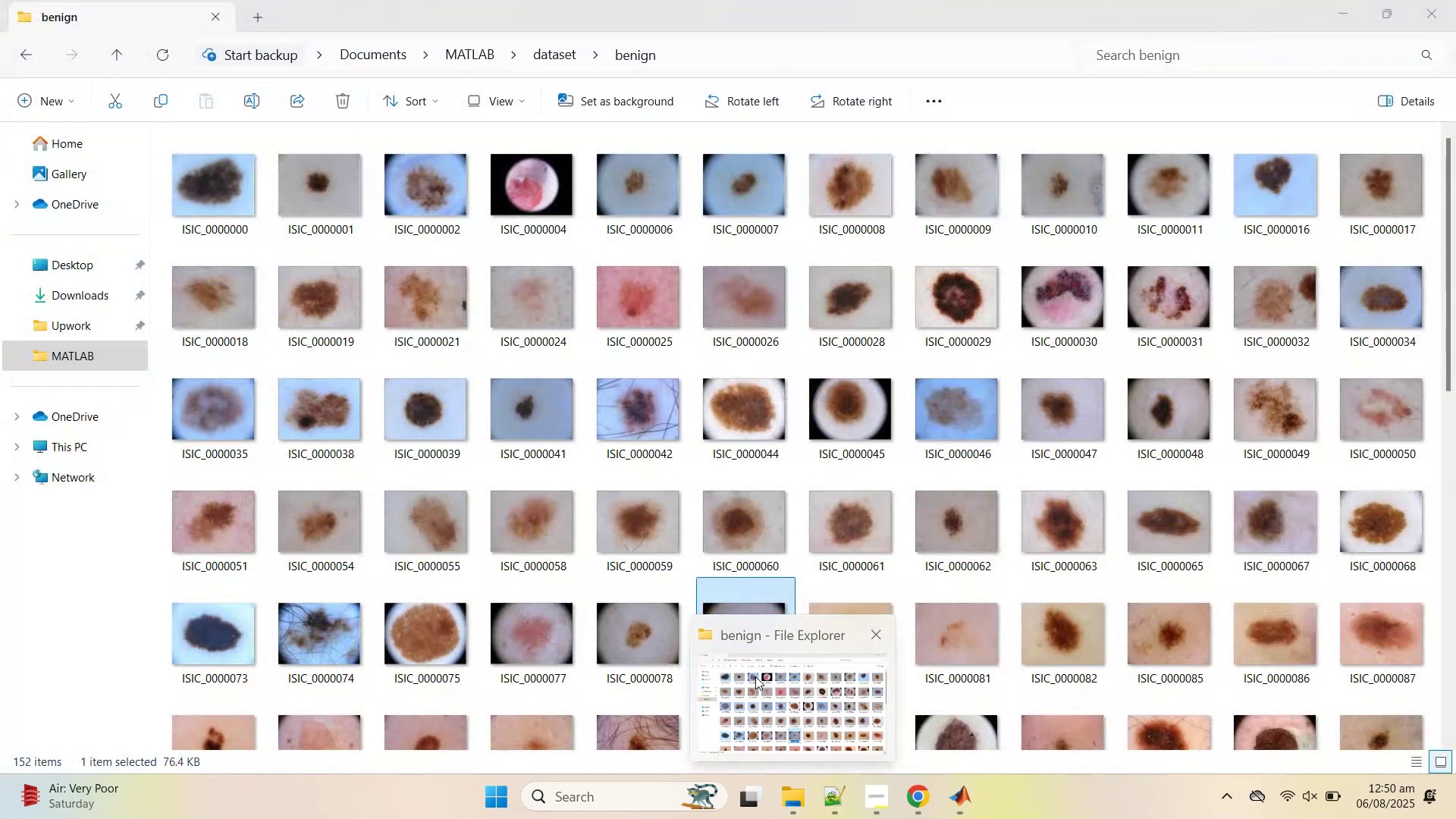 
middle_click([755, 676])
 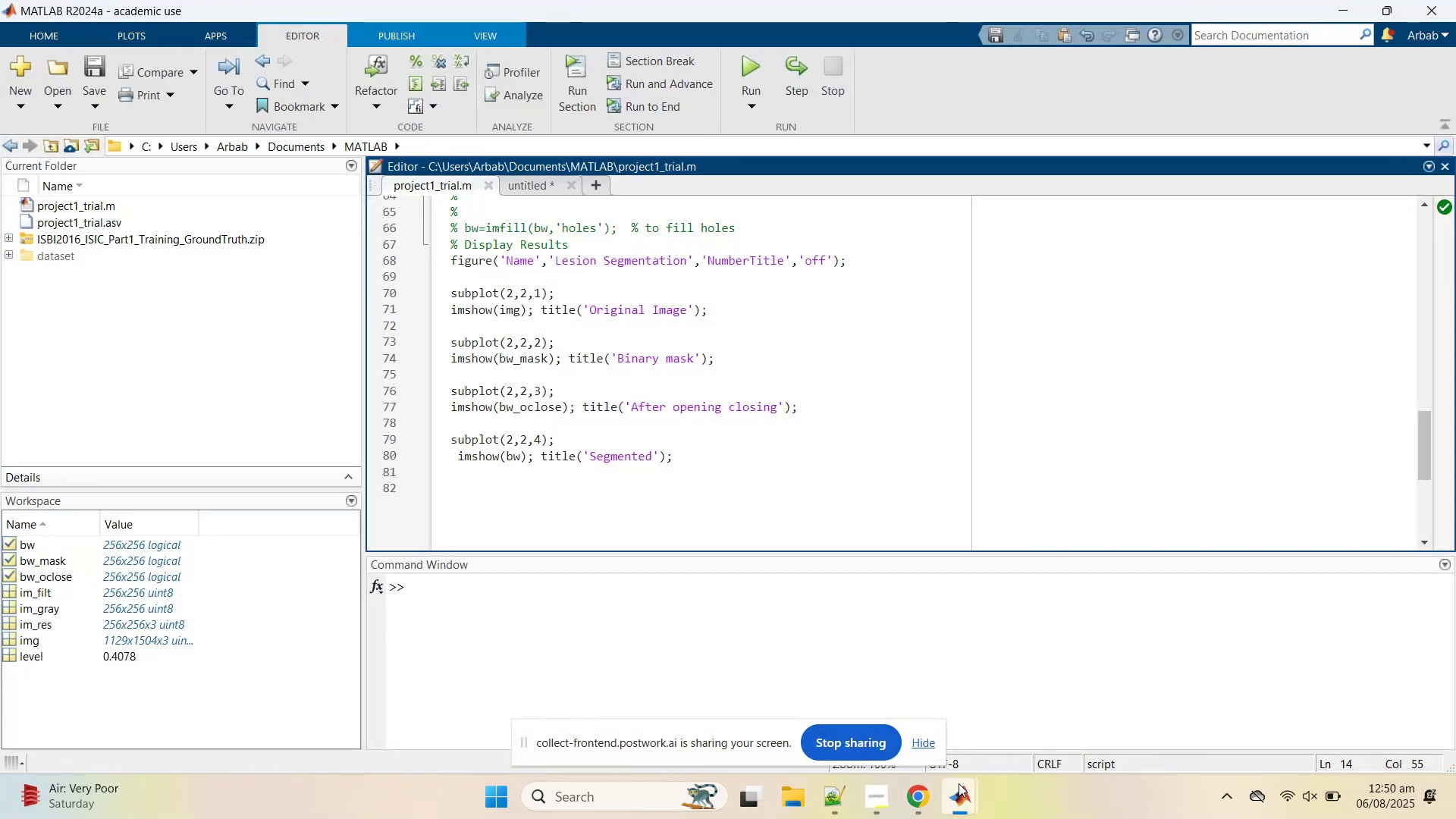 
left_click([929, 793])
 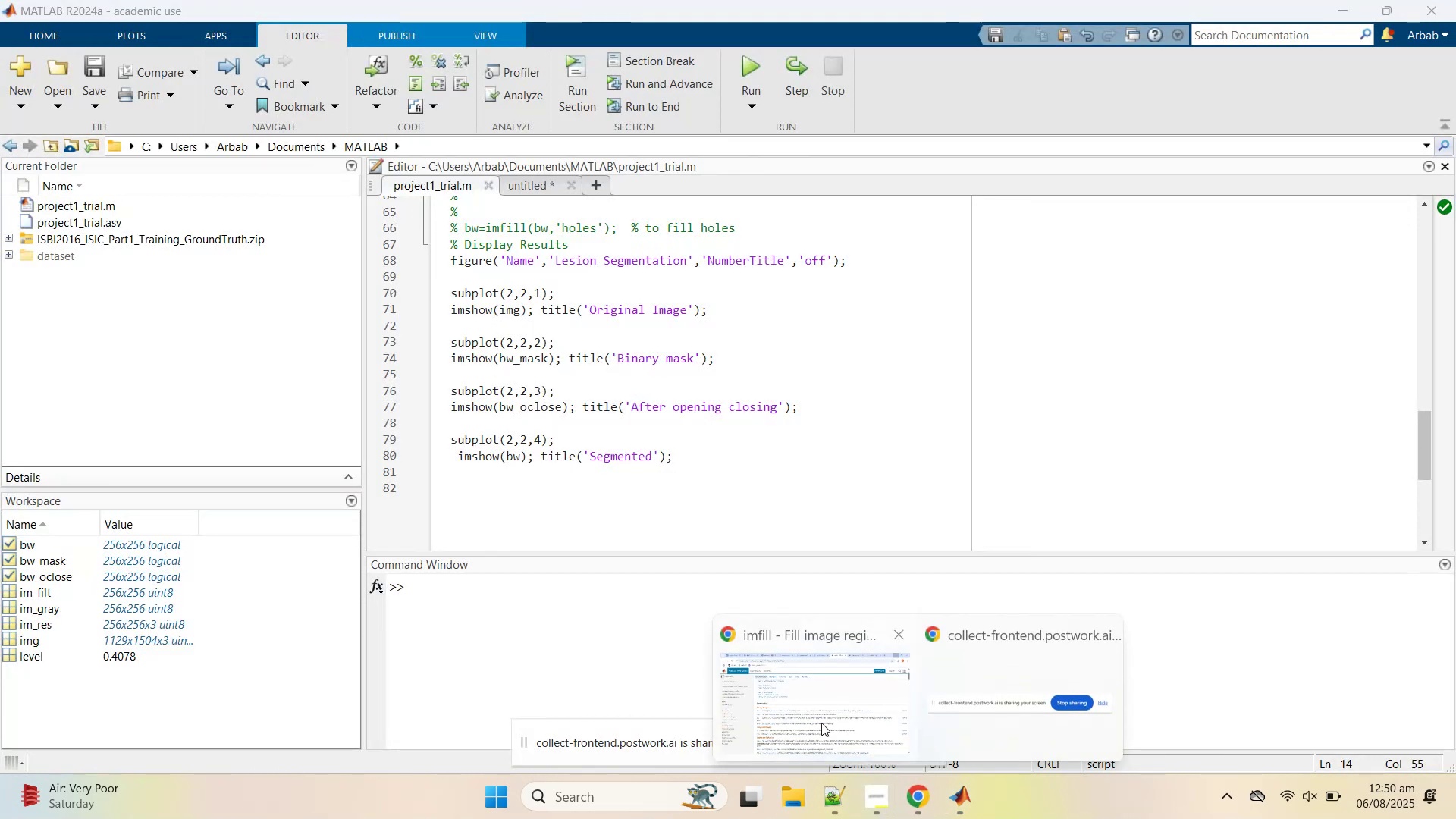 
left_click([820, 722])
 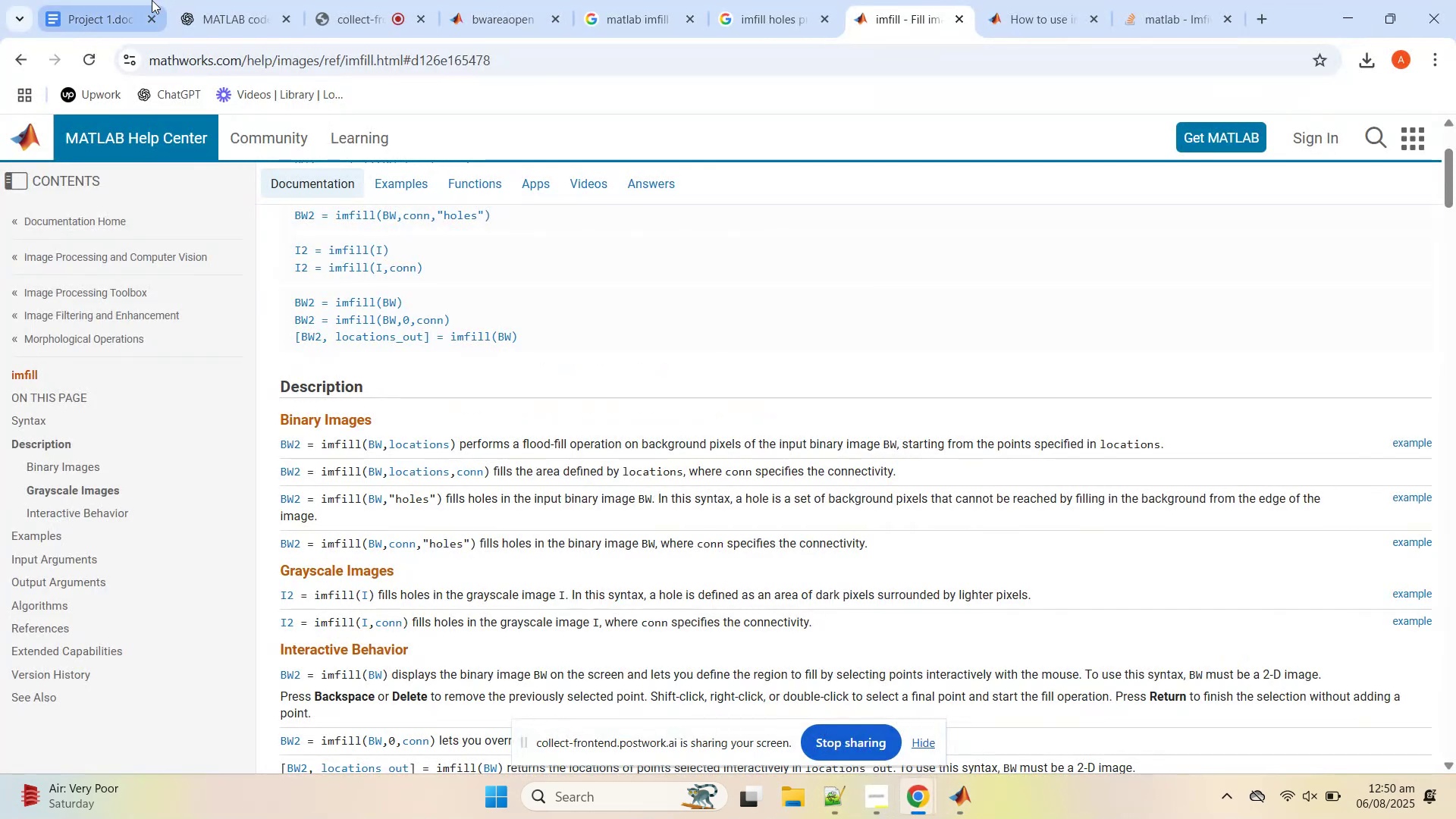 
left_click([127, 0])
 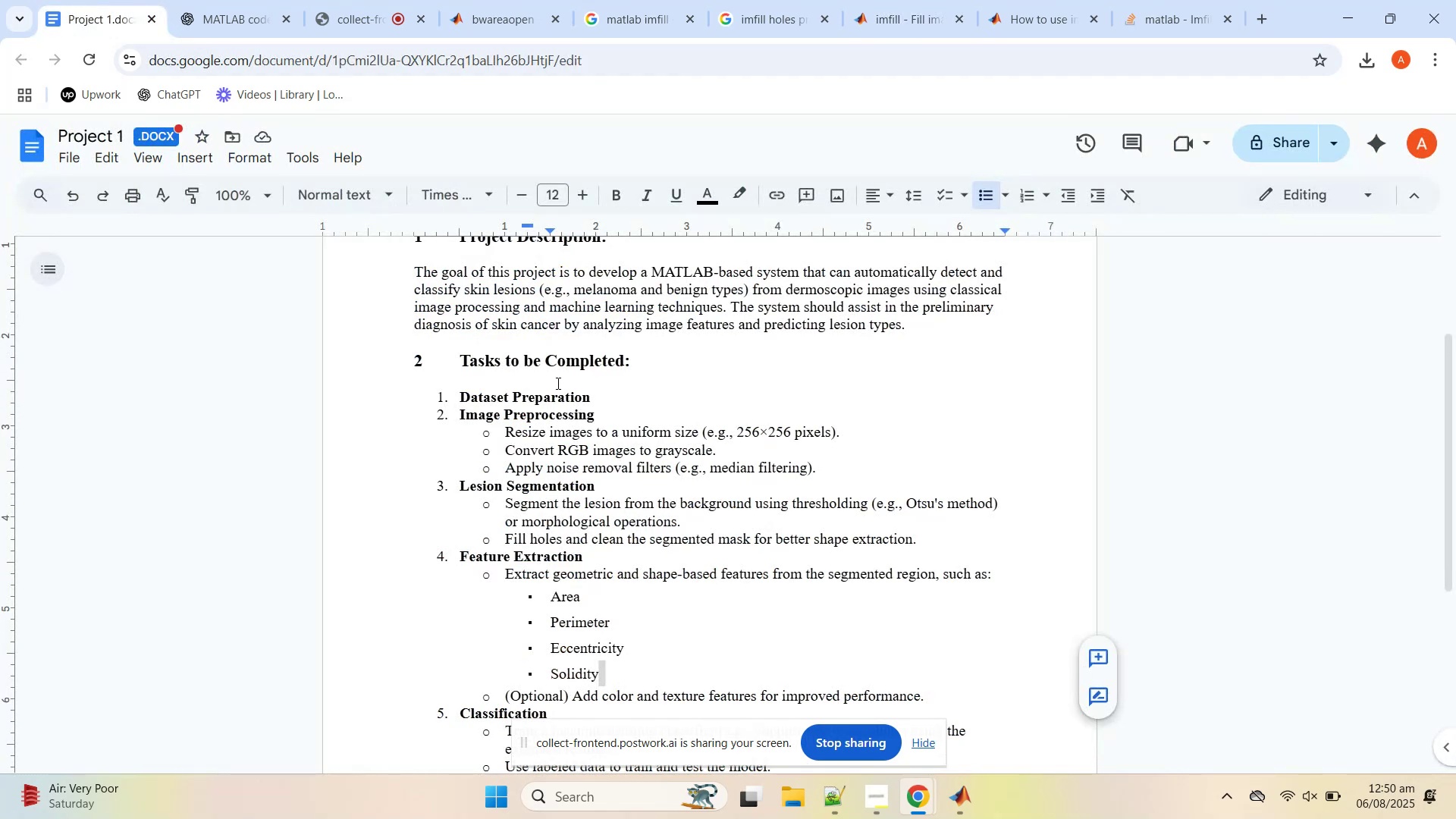 
scroll: coordinate [625, 456], scroll_direction: down, amount: 2.0
 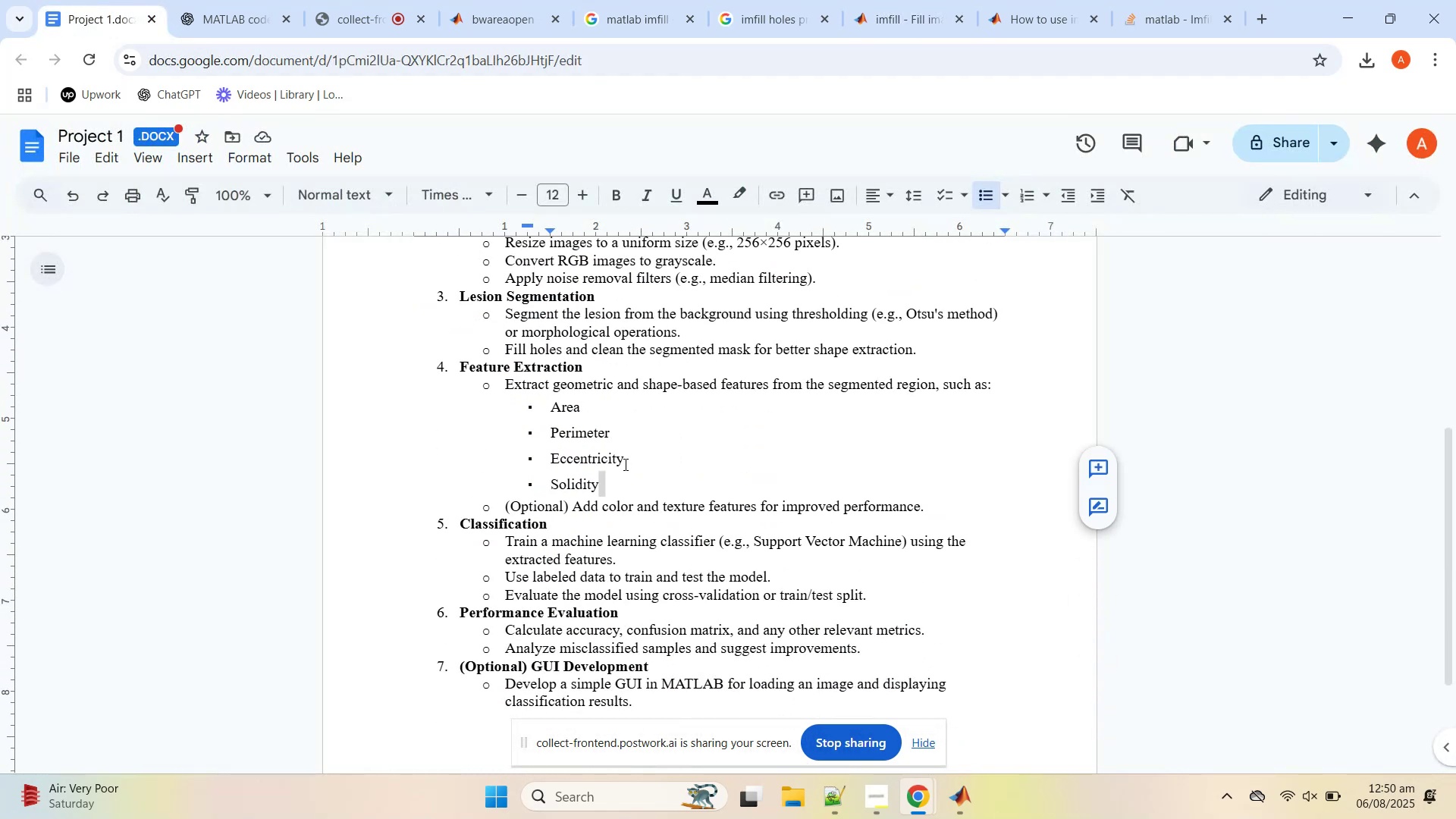 
left_click([613, 429])
 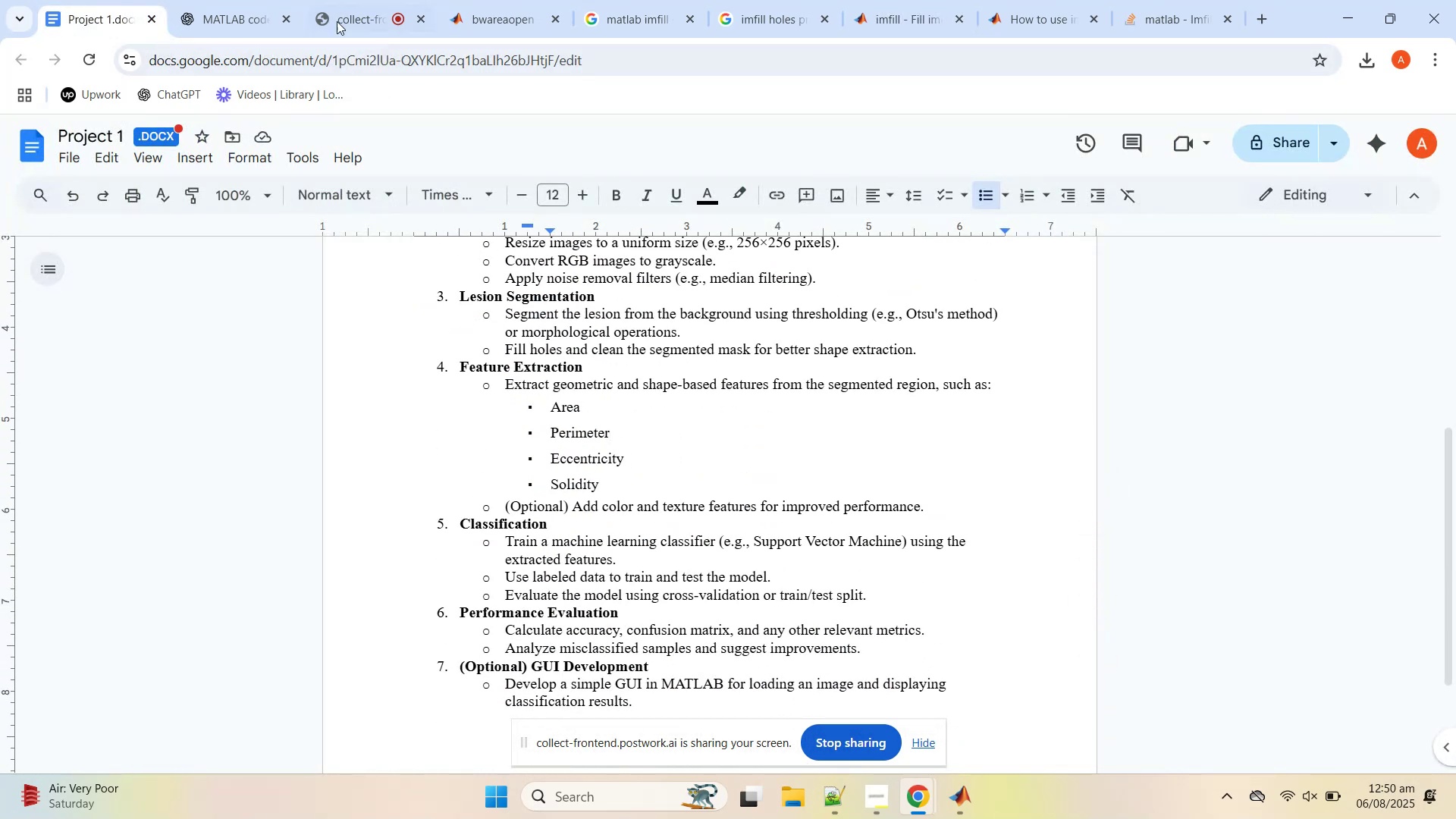 
left_click([226, 0])
 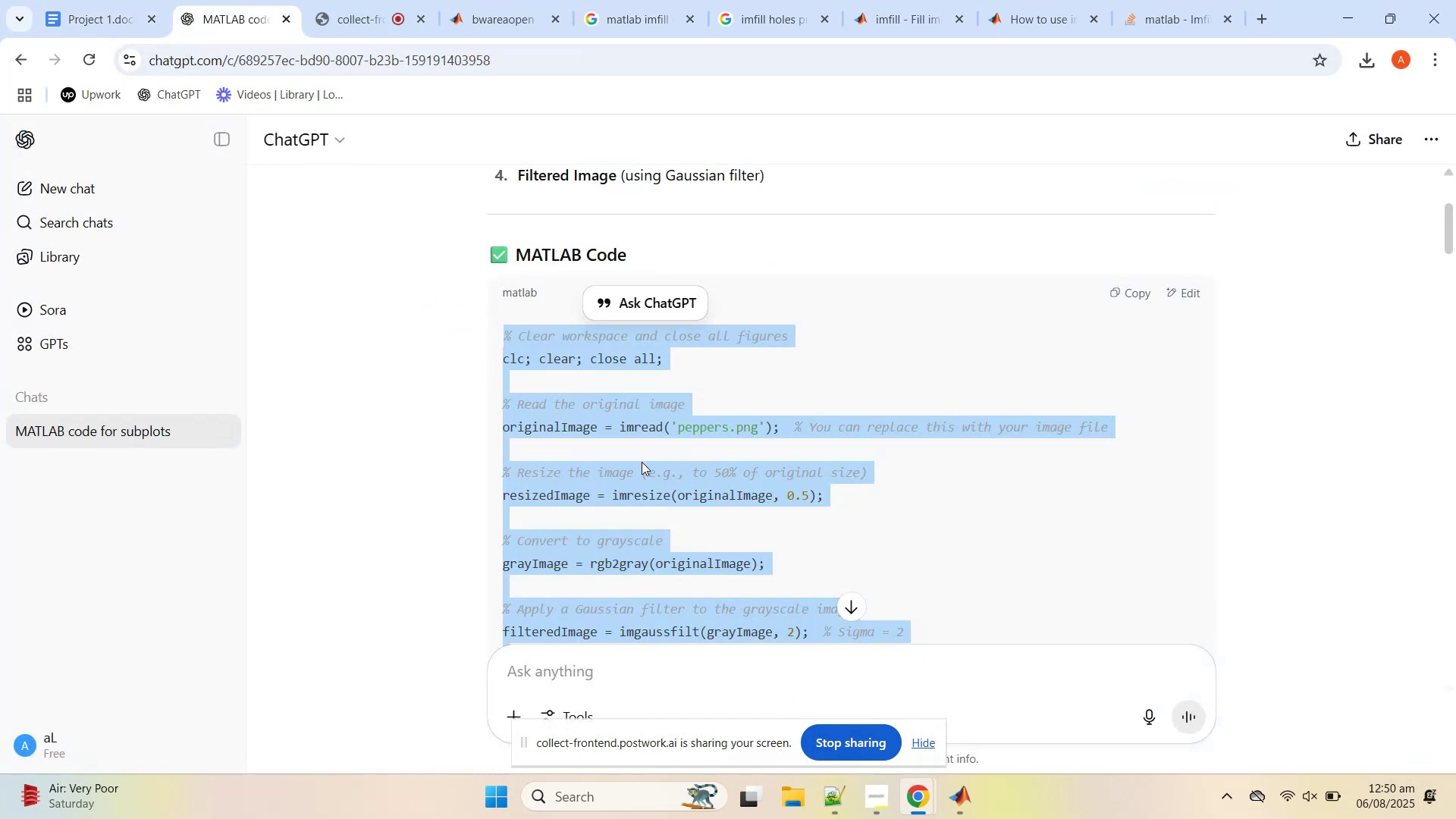 
scroll: coordinate [741, 447], scroll_direction: down, amount: 39.0
 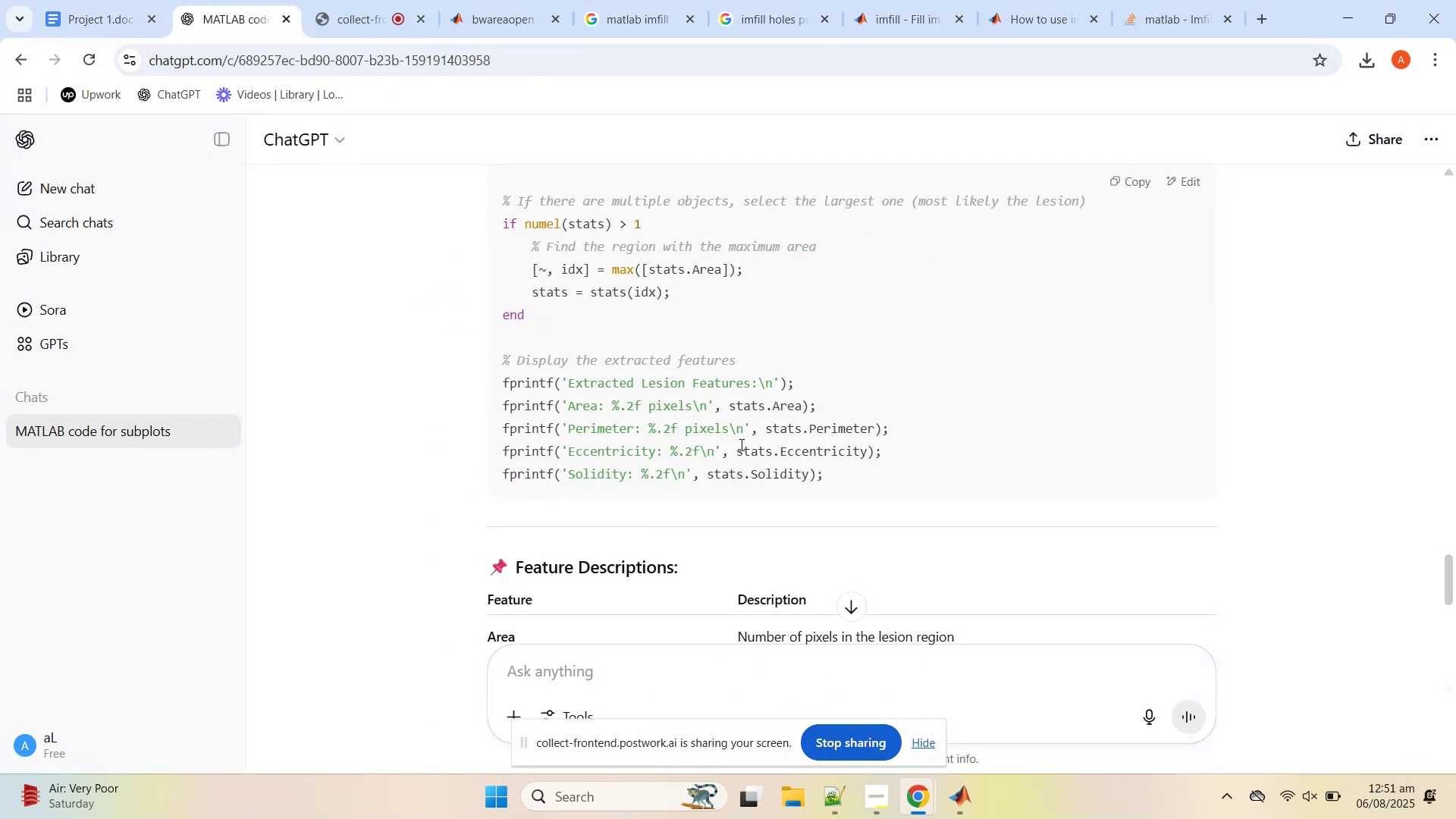 
scroll: coordinate [782, 448], scroll_direction: up, amount: 2.0
 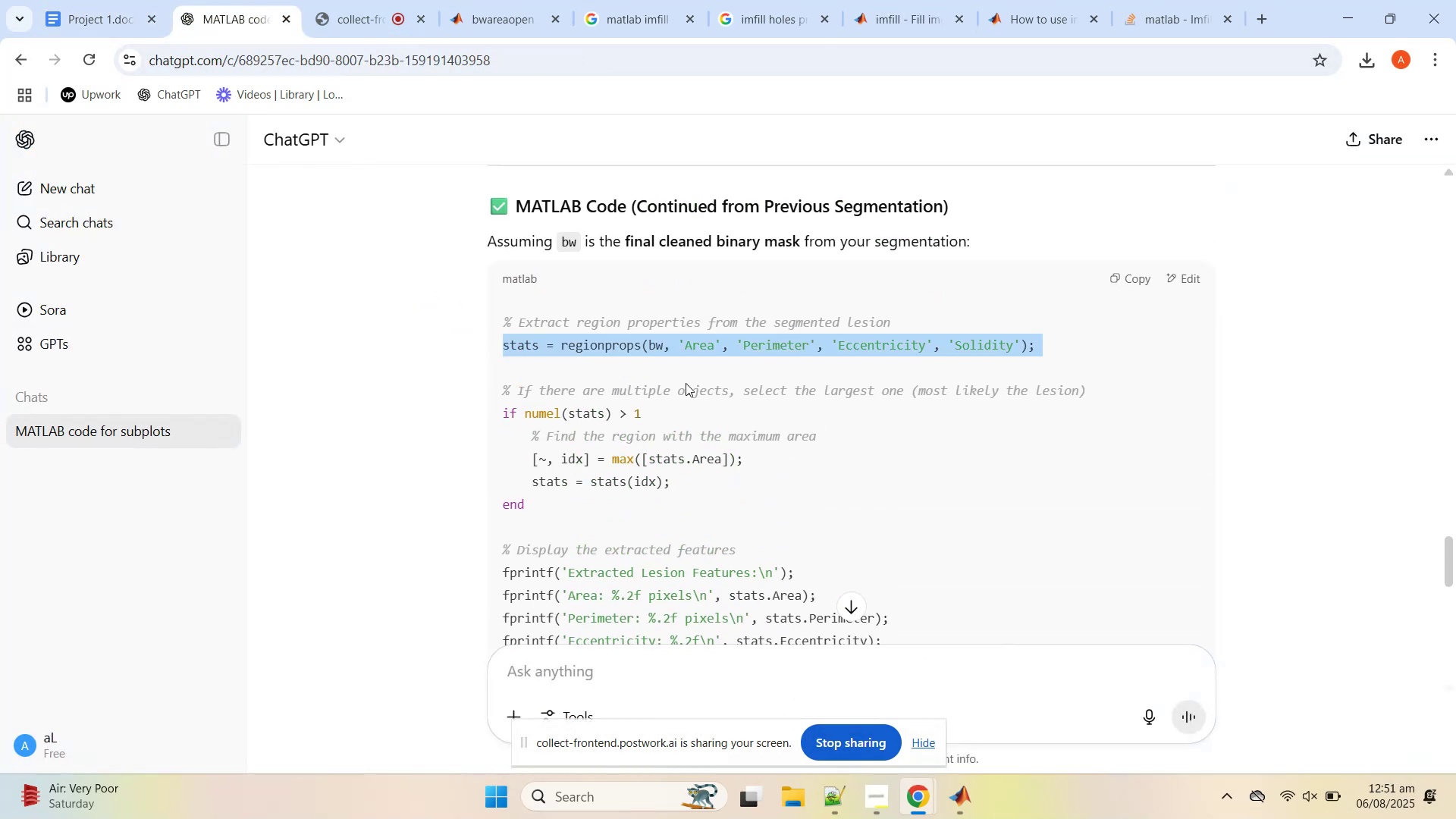 
scroll: coordinate [704, 382], scroll_direction: down, amount: 2.0
 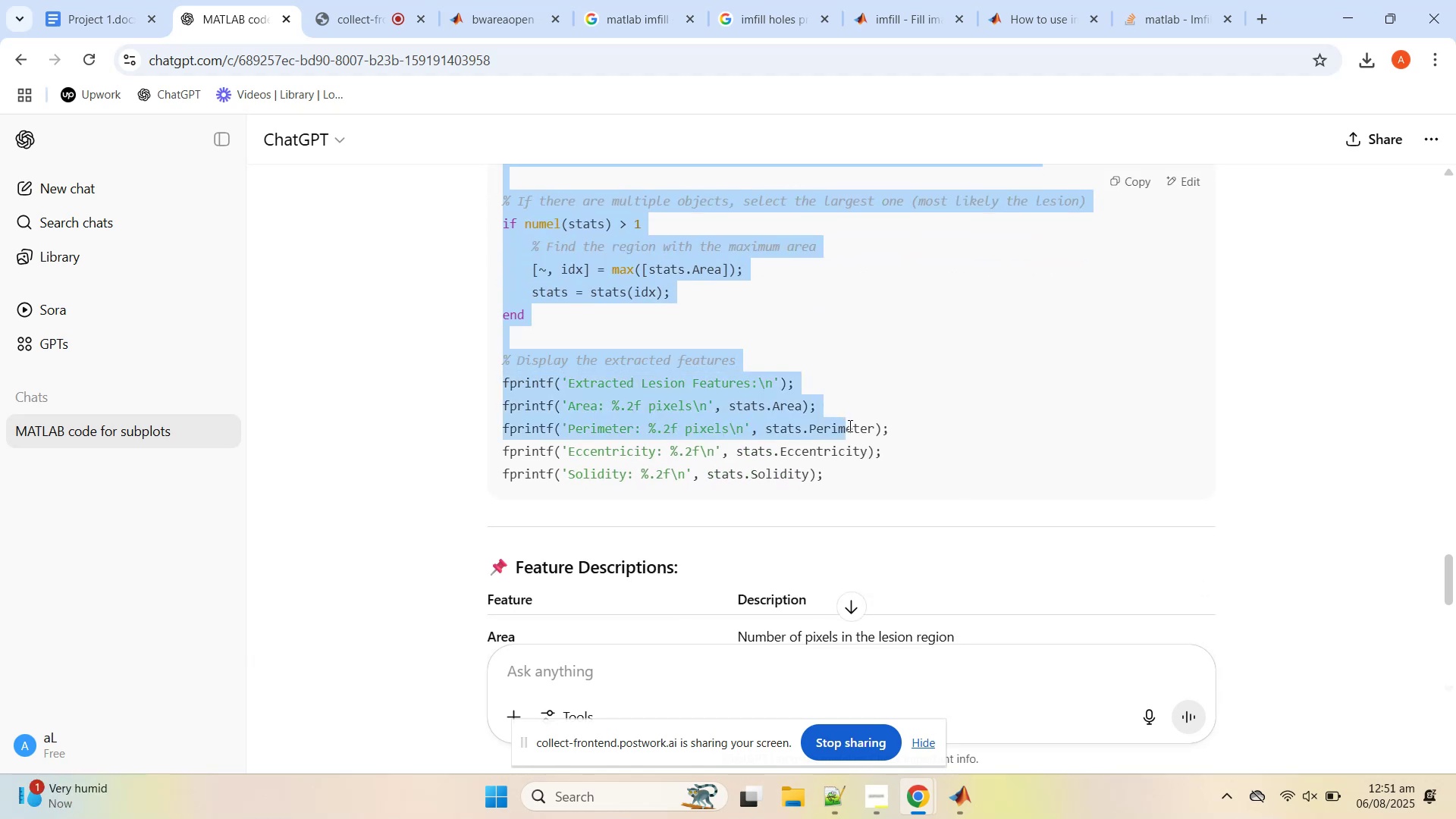 
key(Control+C)
 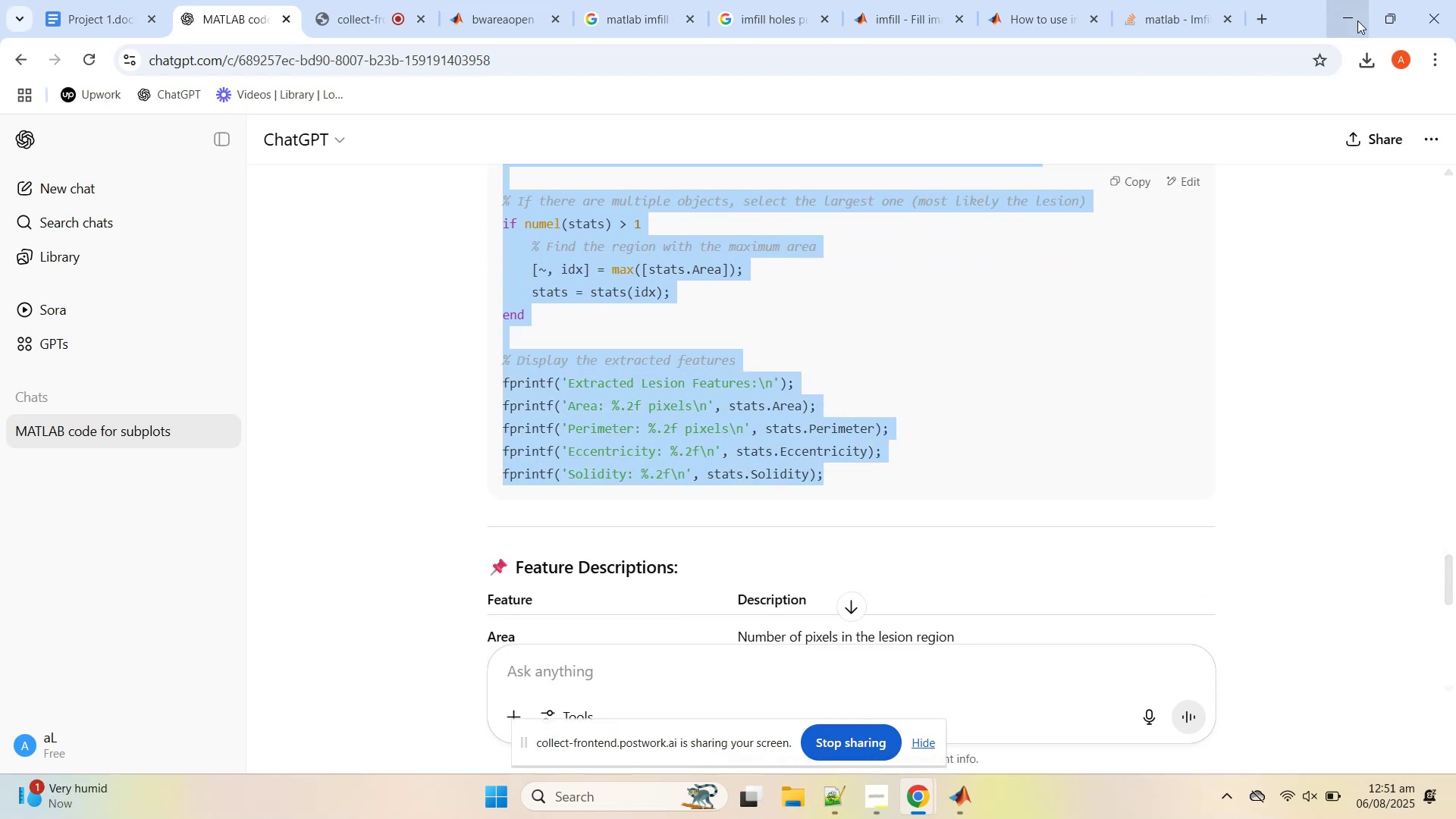 
left_click([1354, 20])
 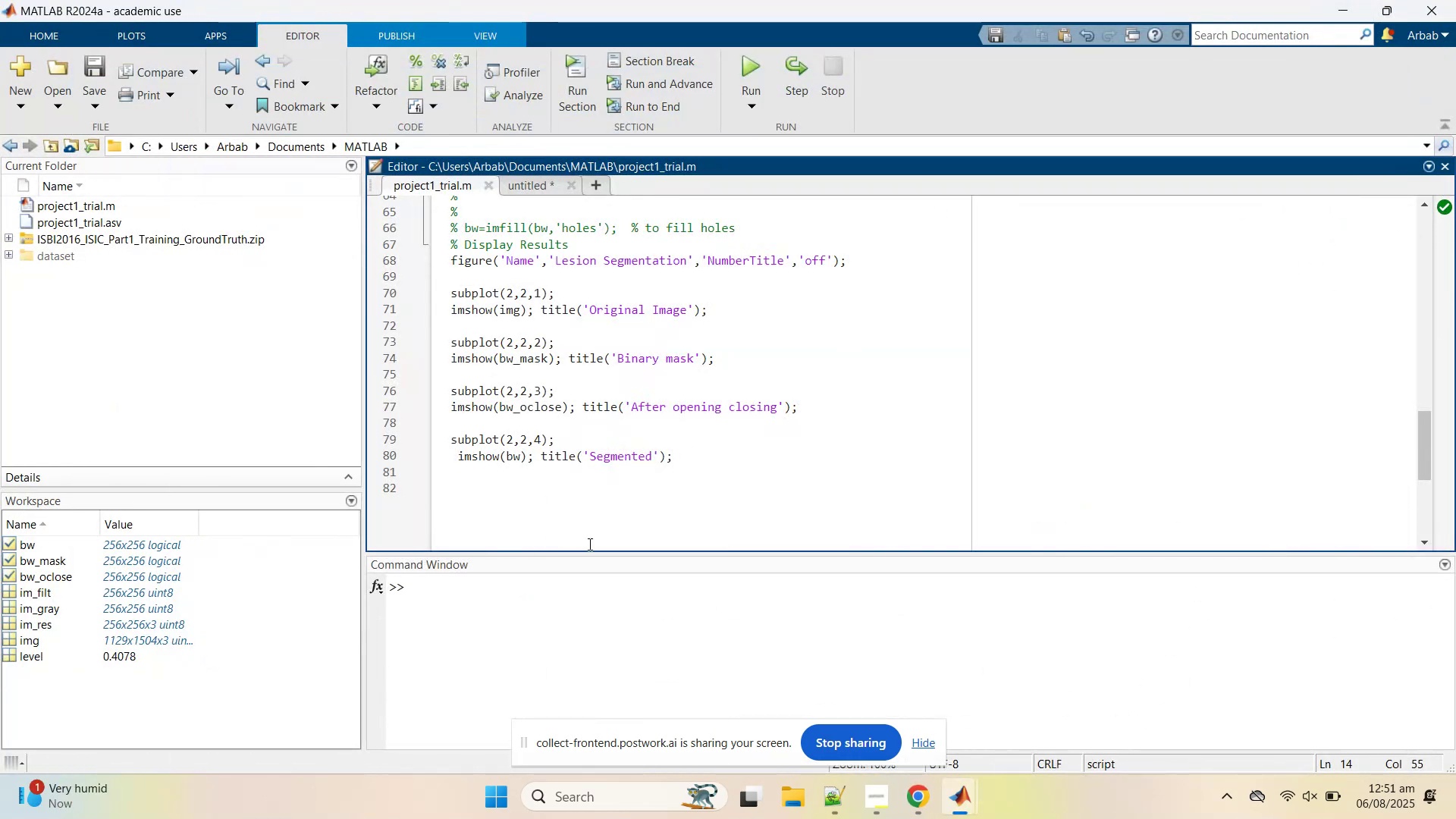 
left_click([590, 527])
 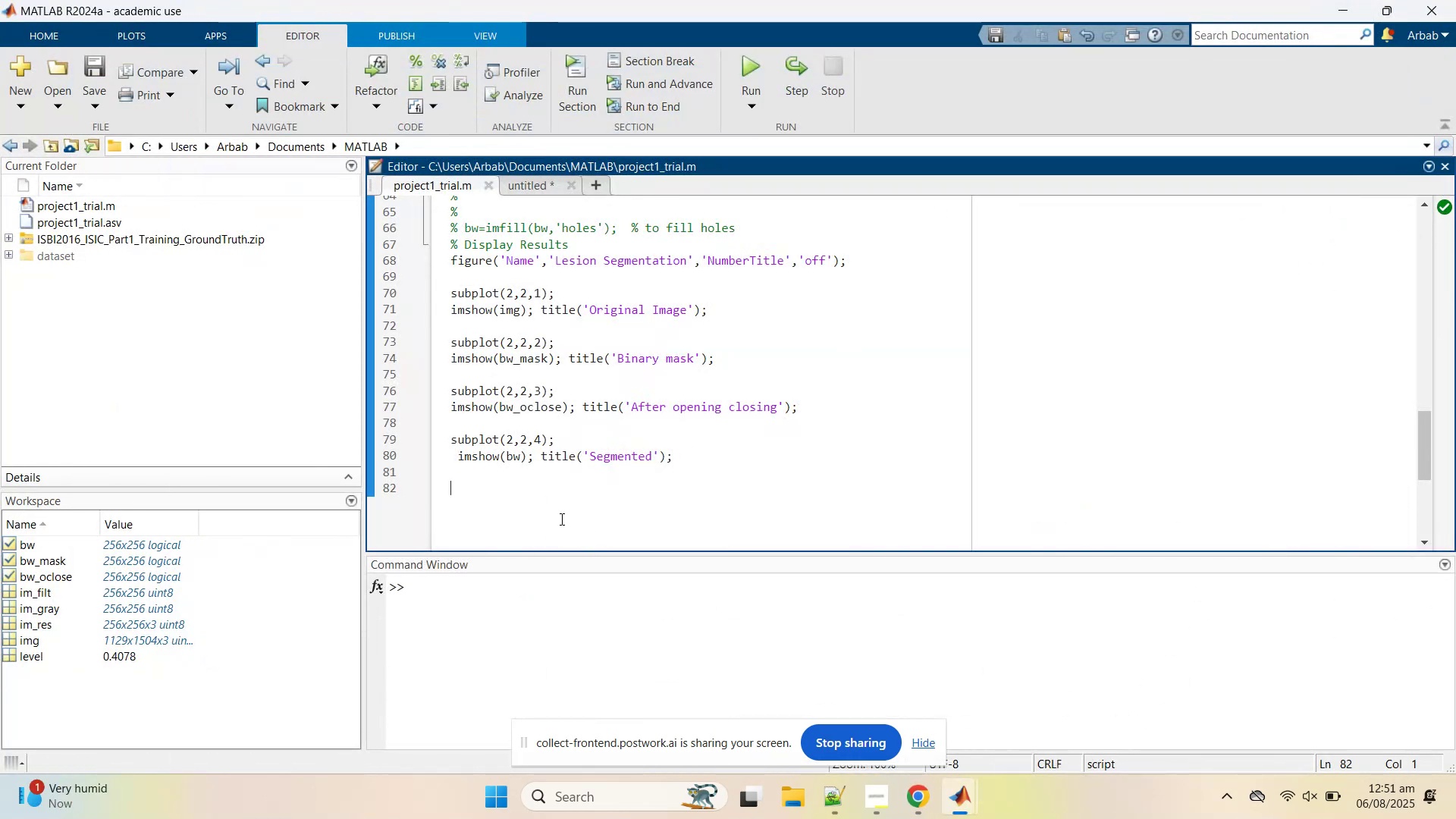 
scroll: coordinate [560, 516], scroll_direction: up, amount: 5.0
 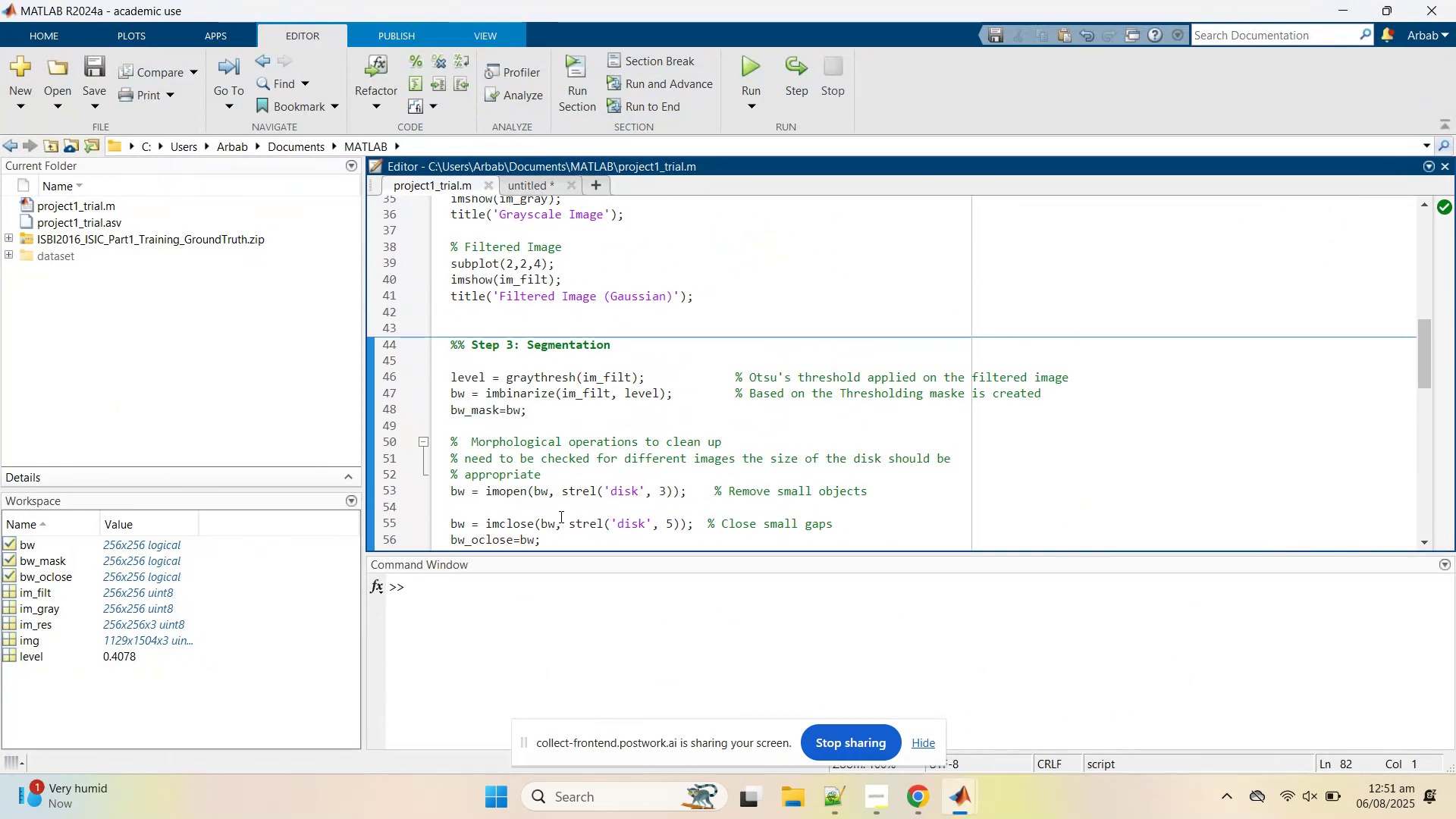 
scroll: coordinate [560, 516], scroll_direction: down, amount: 6.0
 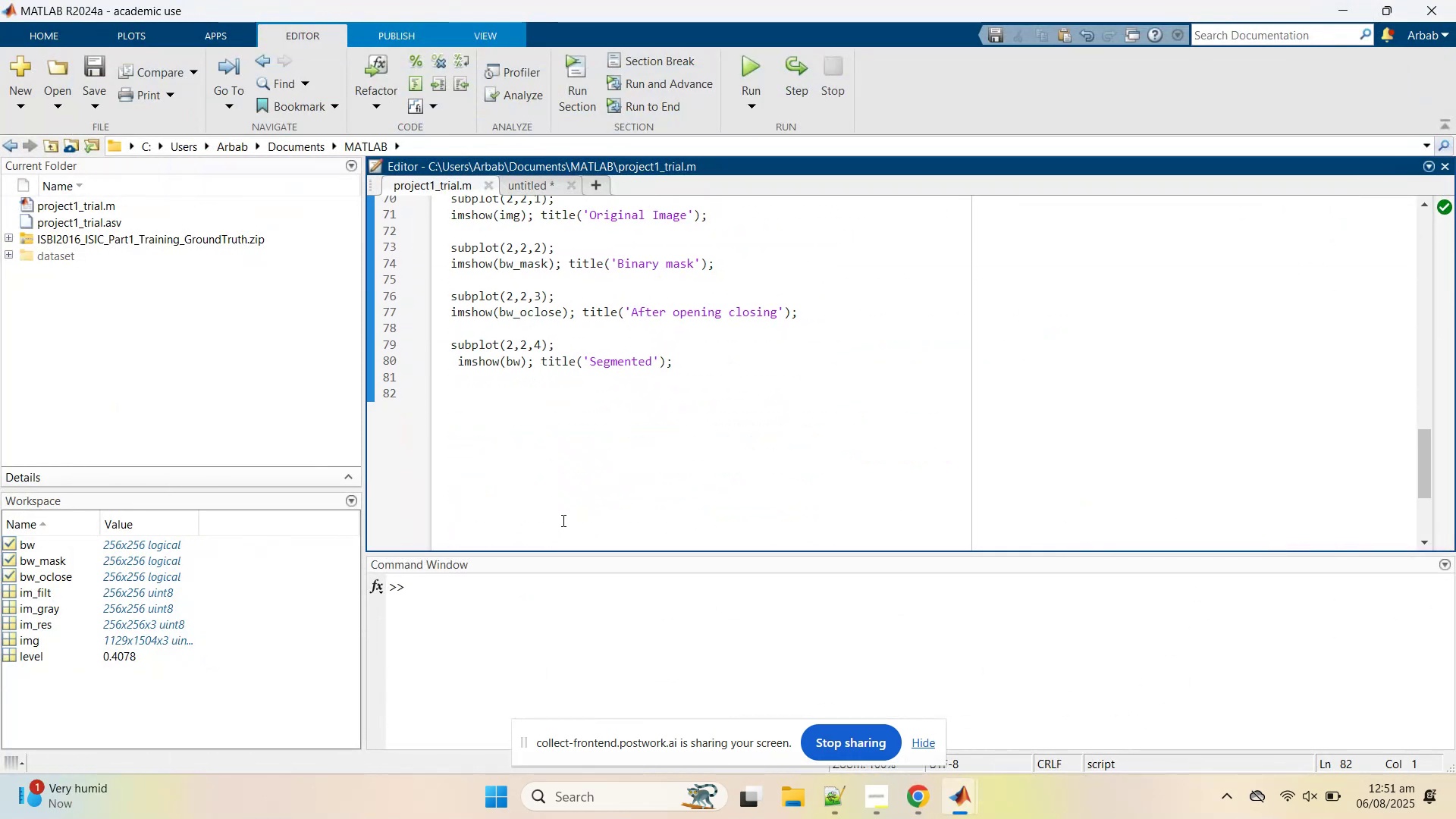 
key(Enter)
 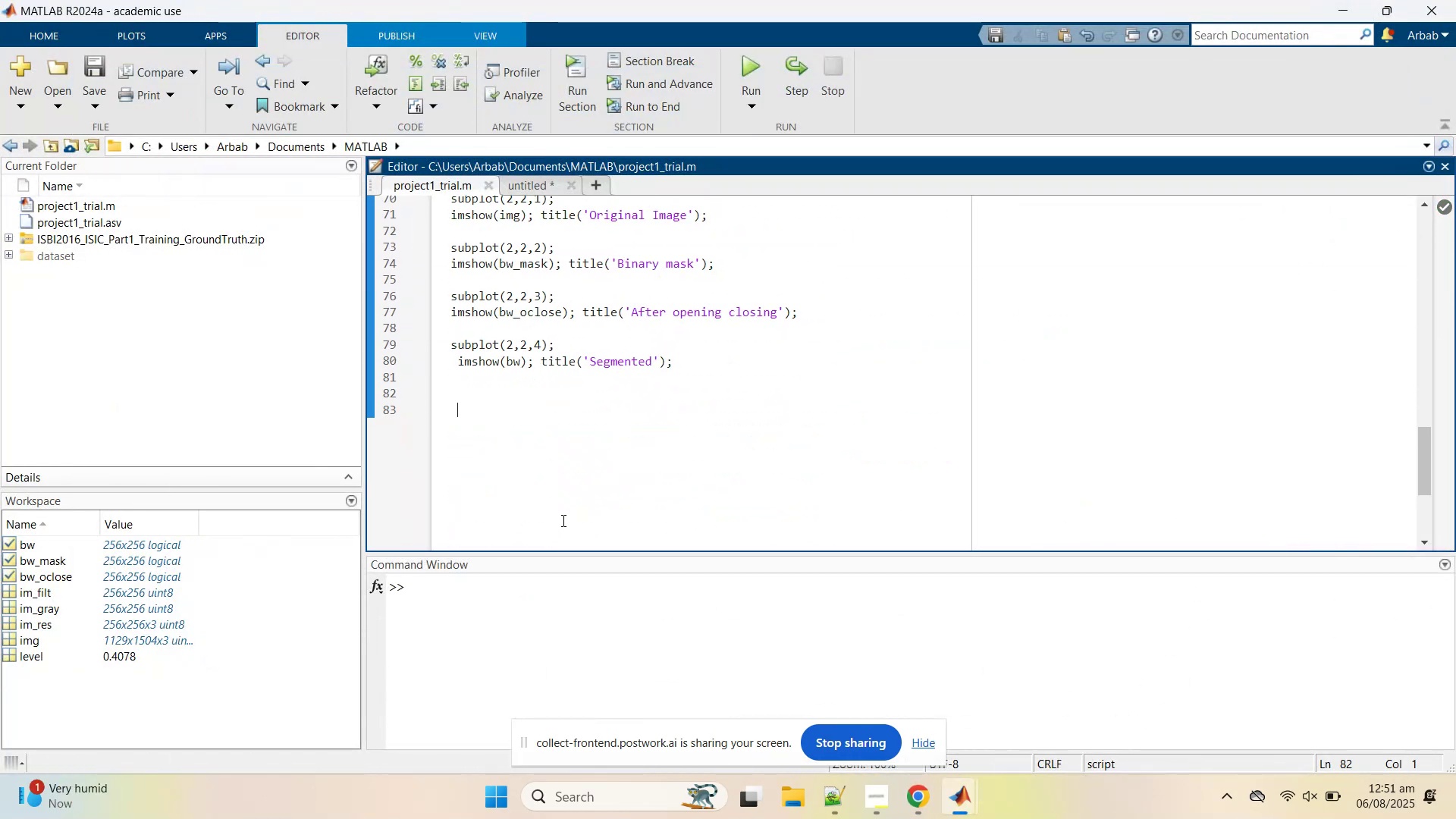 
key(Enter)
 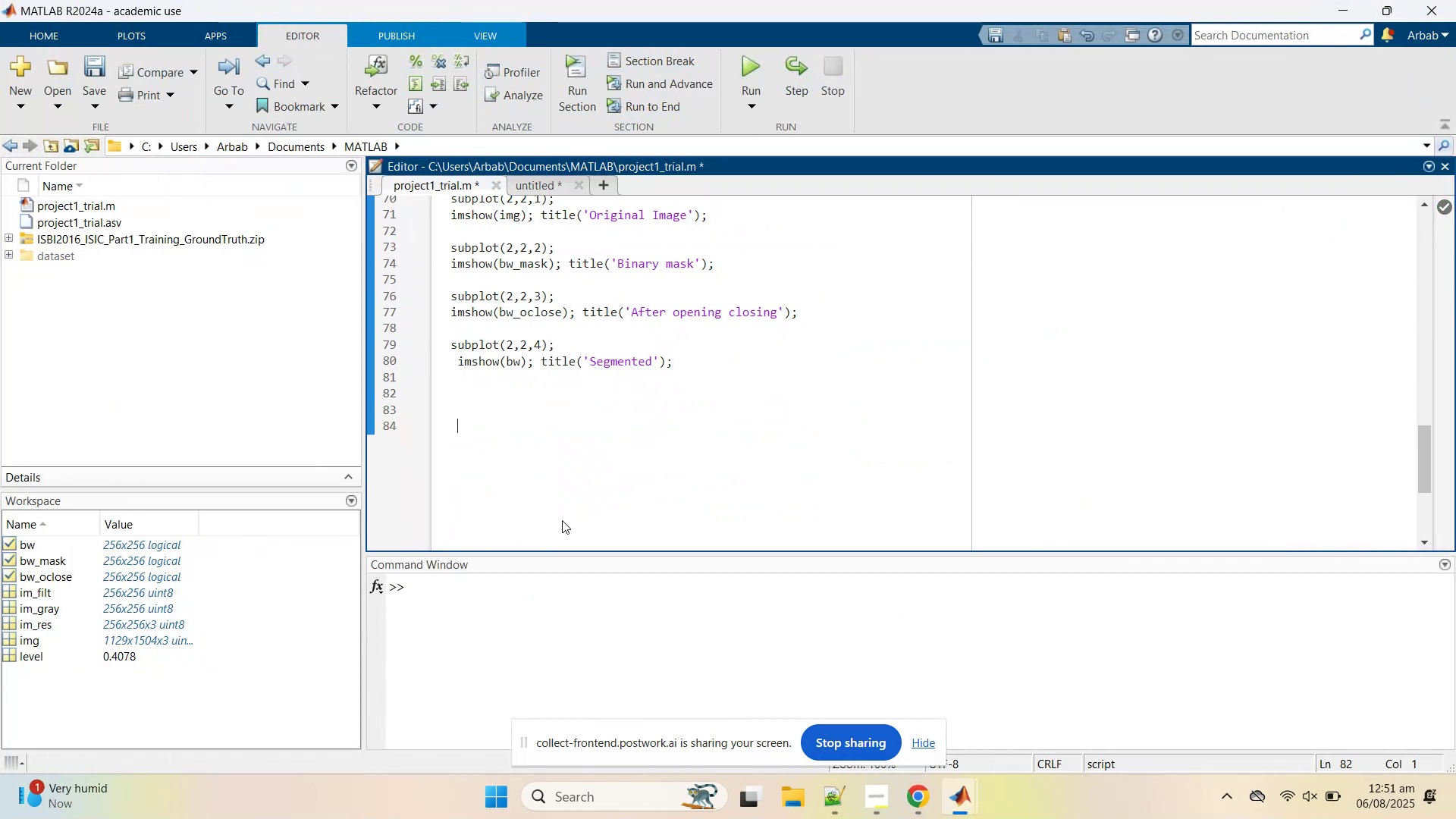 
key(Enter)
 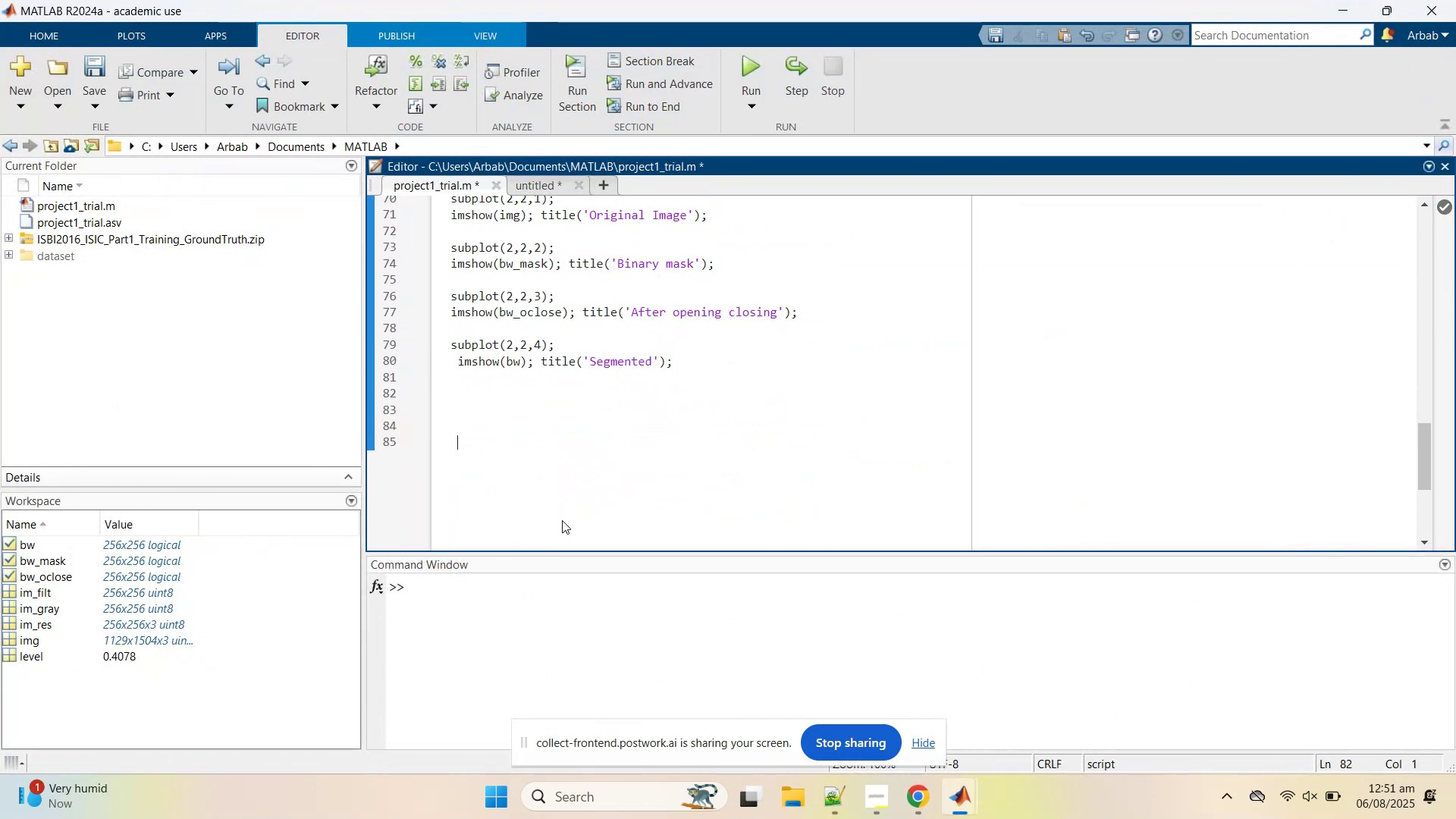 
type(% )
key(Backspace)
type(% Step 4 )
key(Backspace)
type(; )
key(Backspace)
key(Backspace)
type(:)
 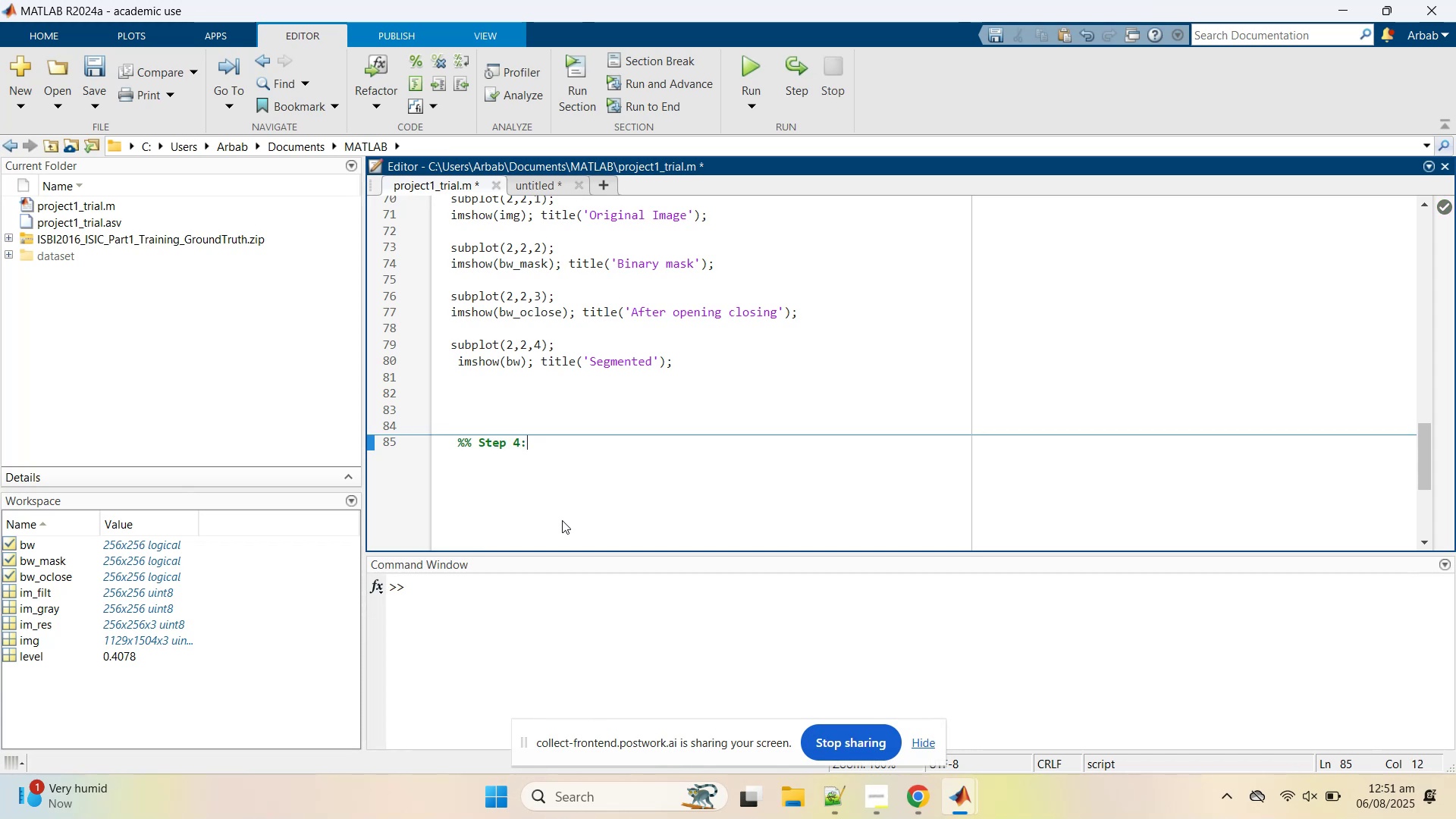 
 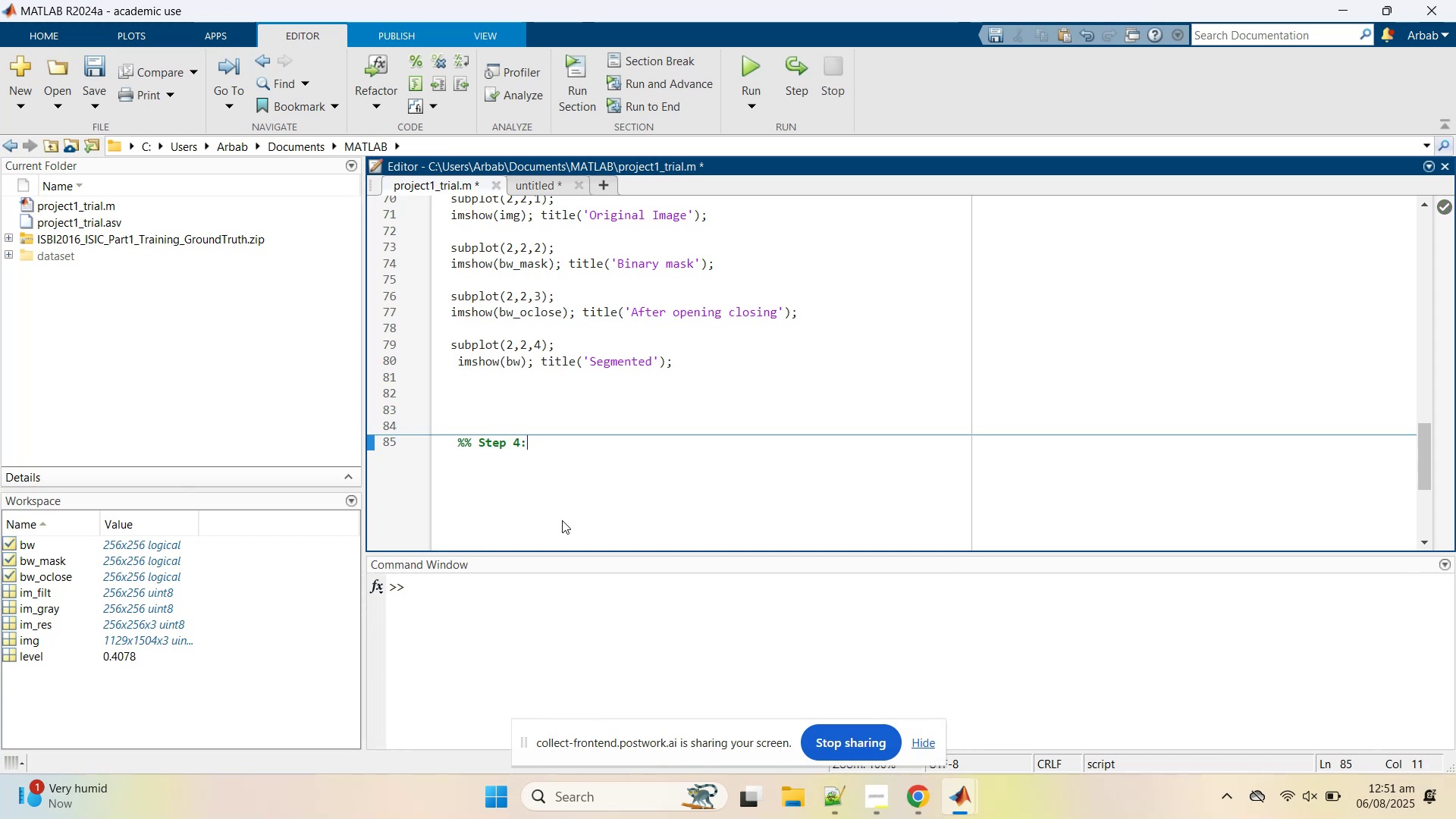 
key(Enter)
 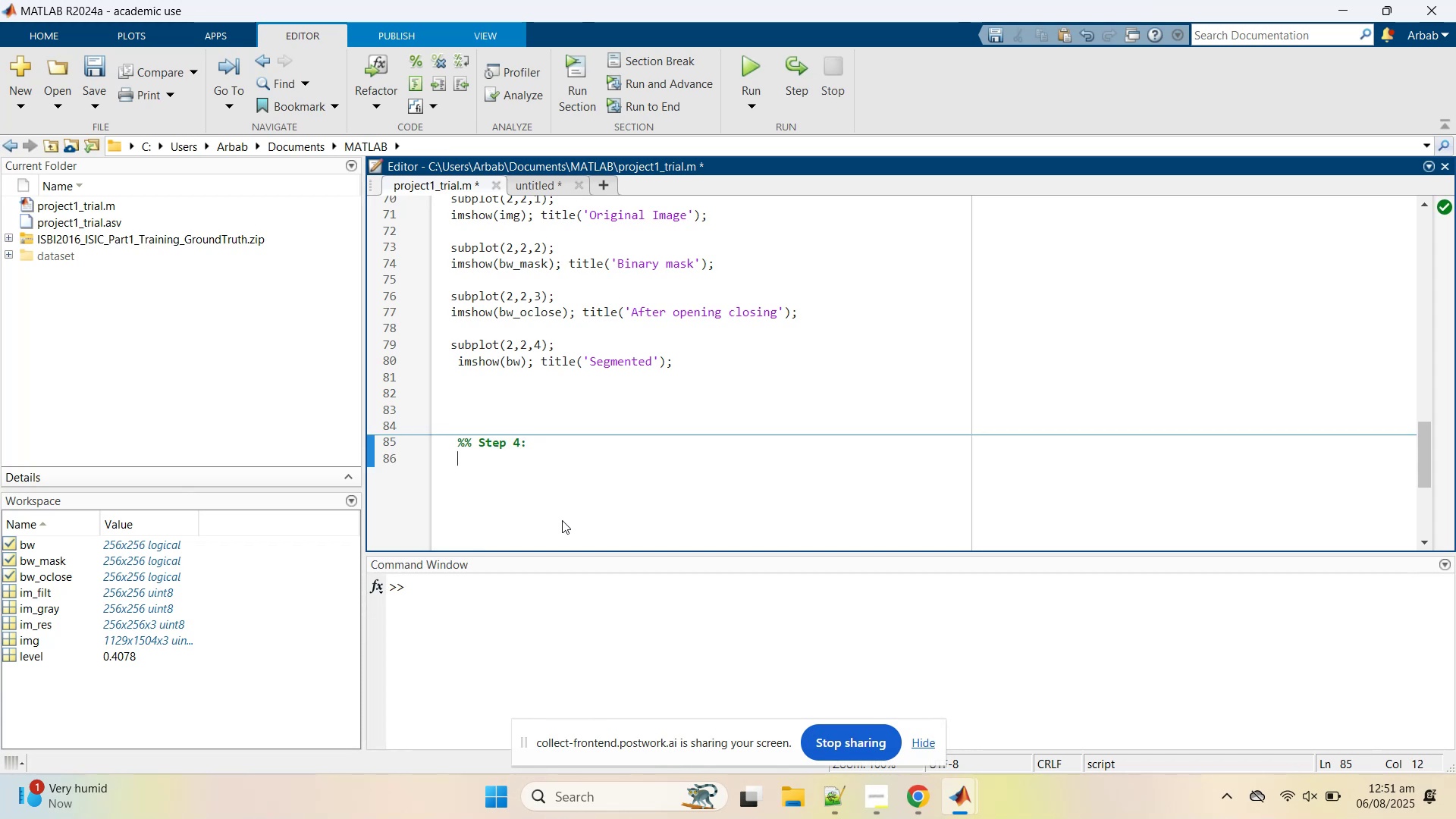 
key(Control+V)
 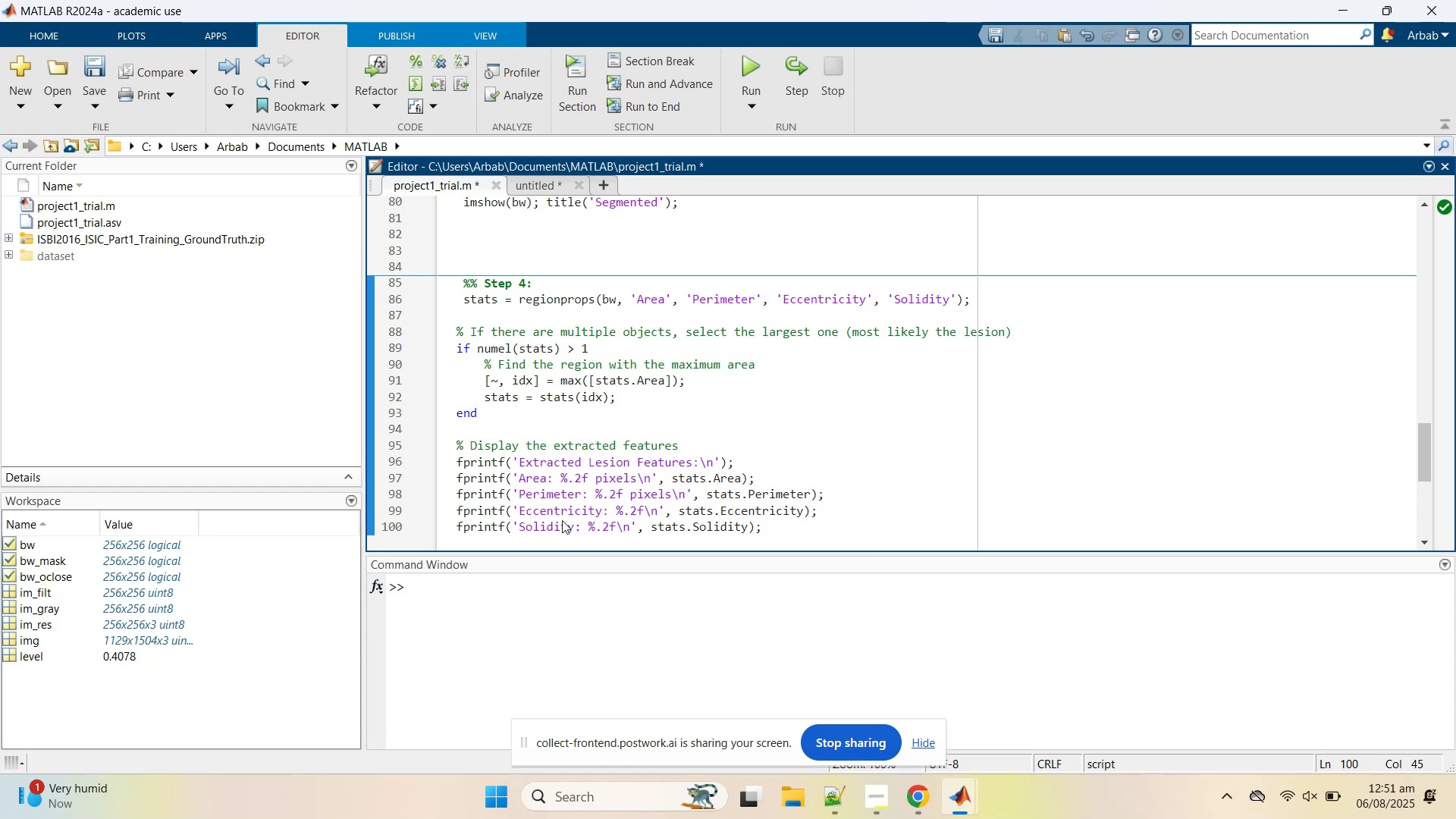 
key(Control+S)
 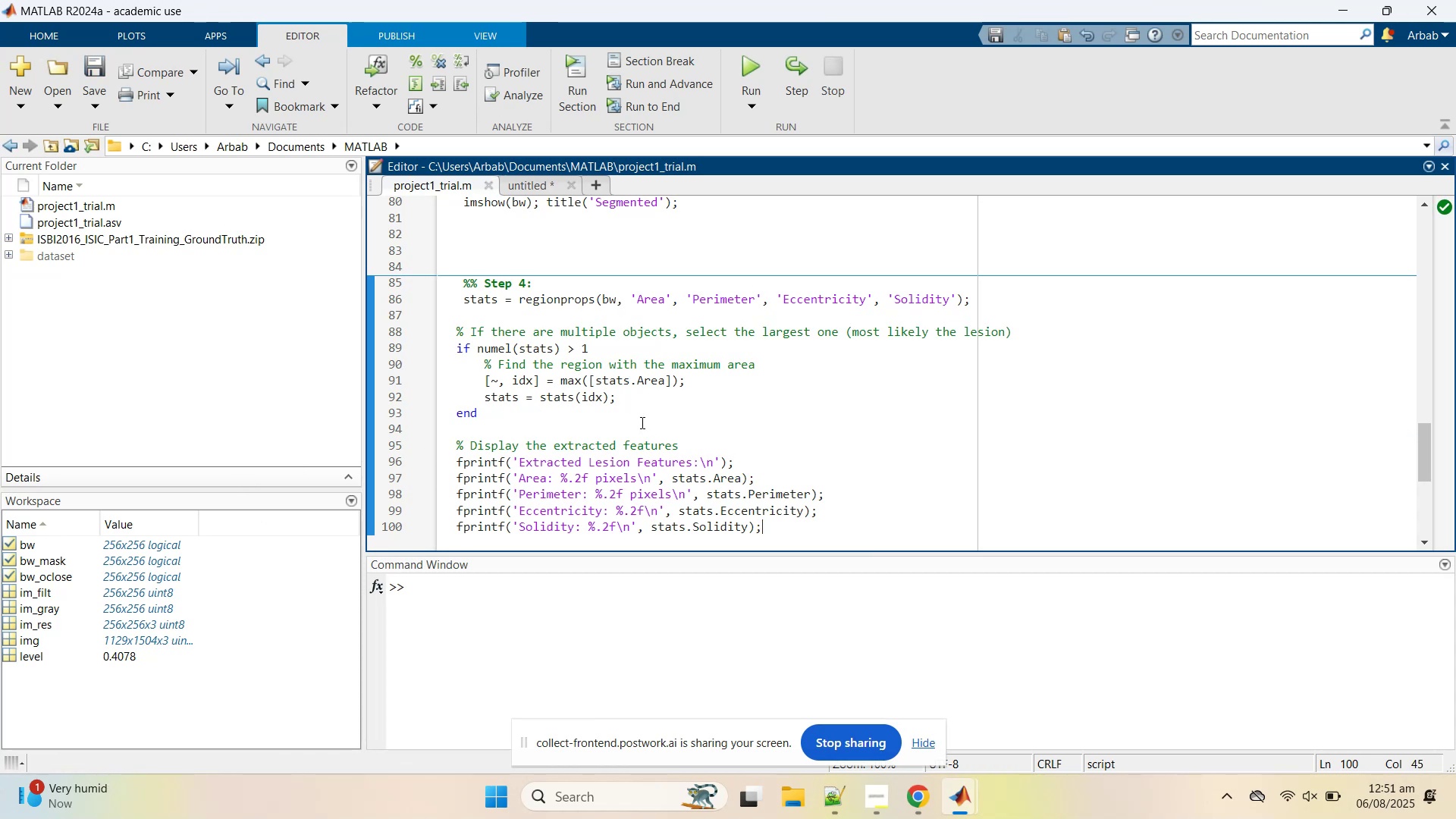 
wait(5.62)
 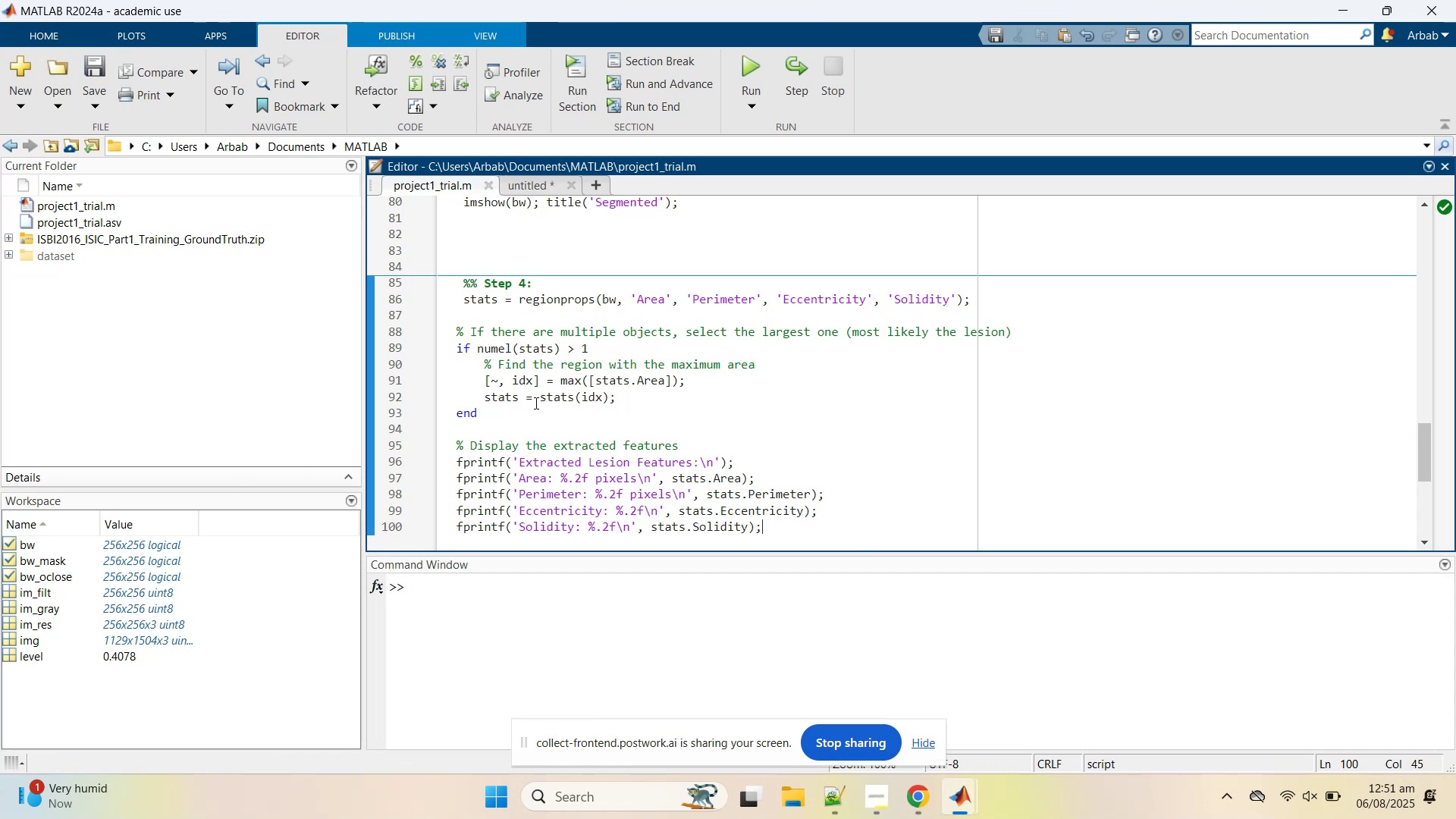 
scroll: coordinate [618, 344], scroll_direction: up, amount: 1.0
 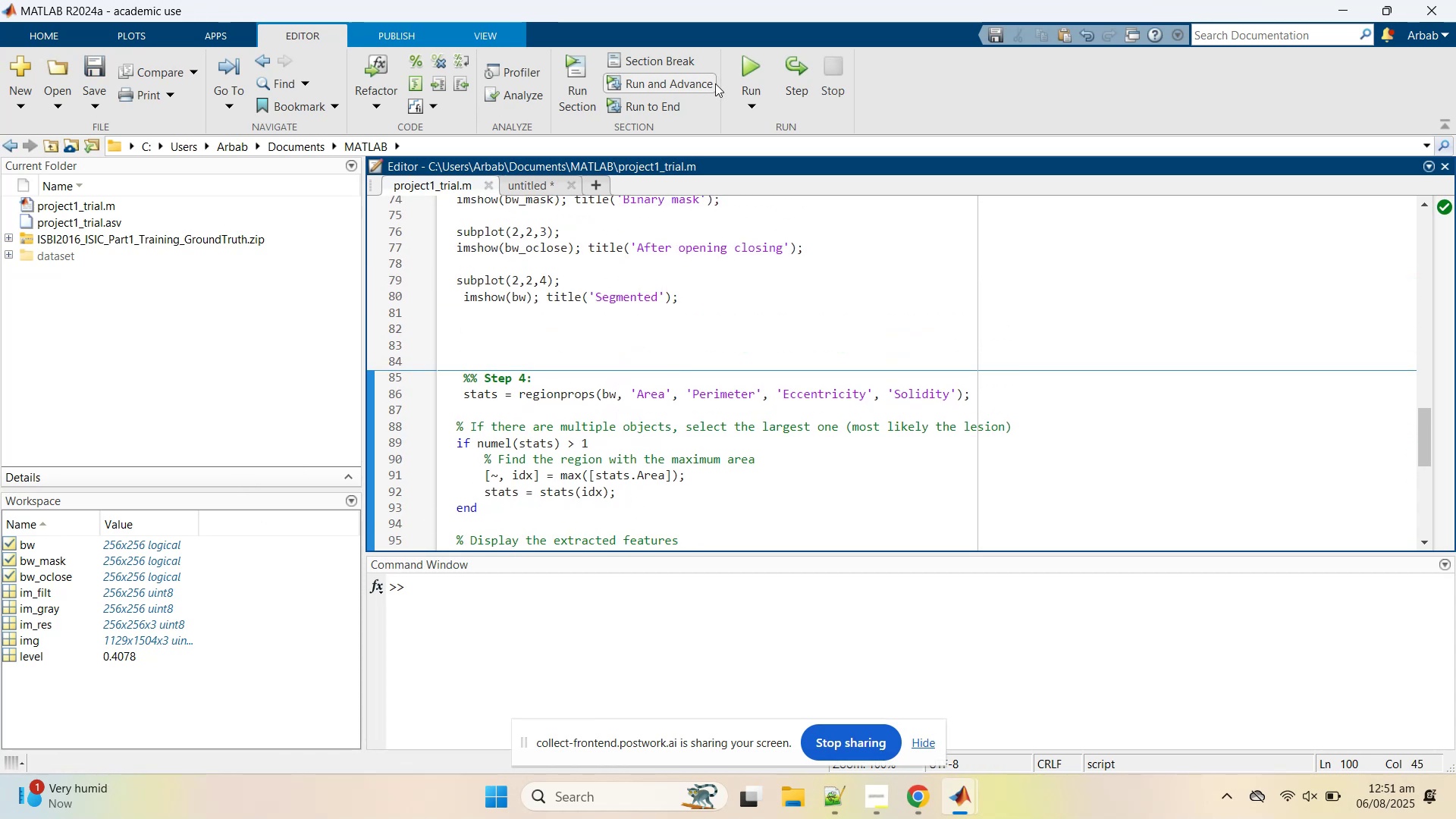 
left_click([734, 71])
 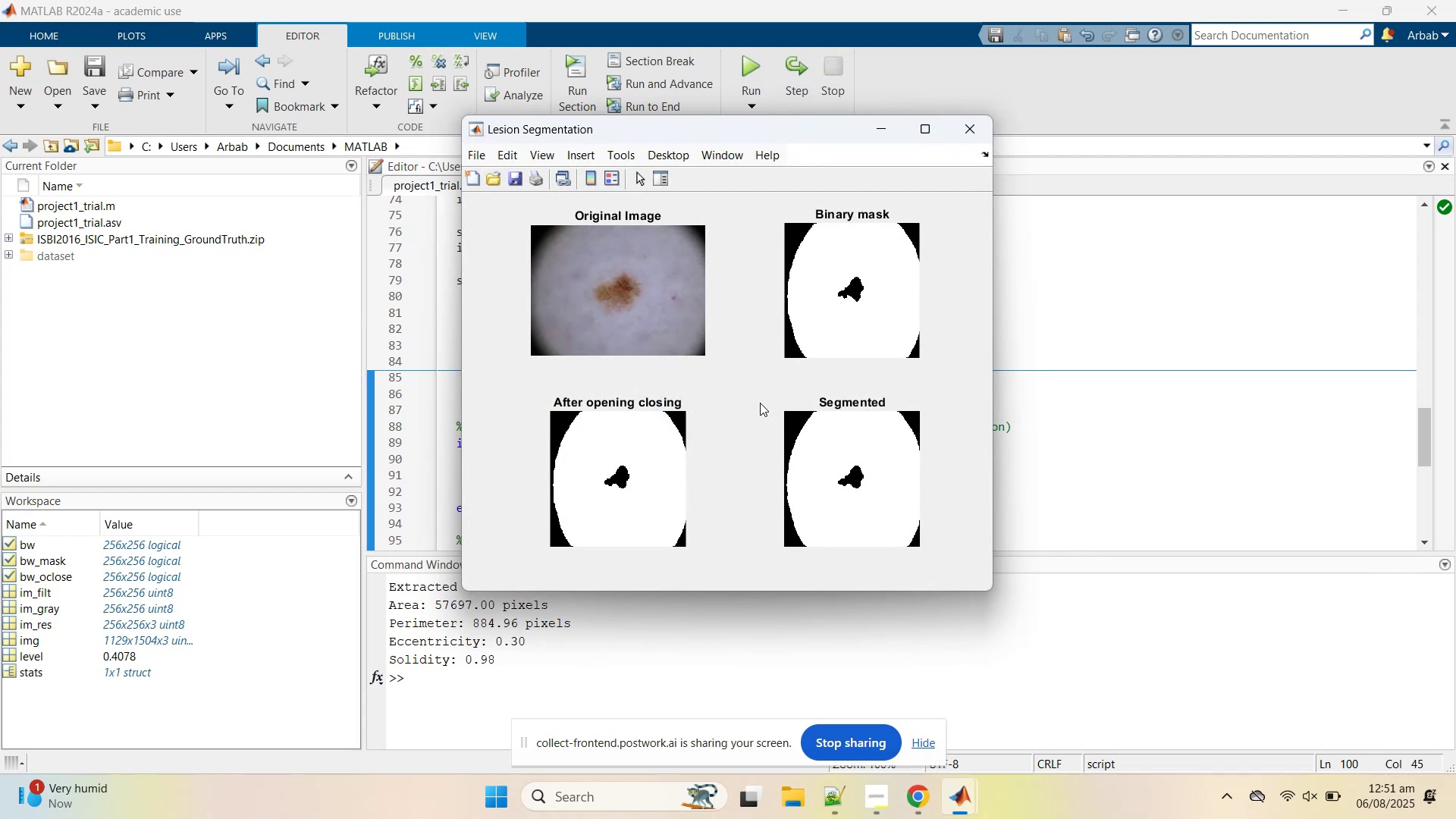 
left_click([763, 642])
 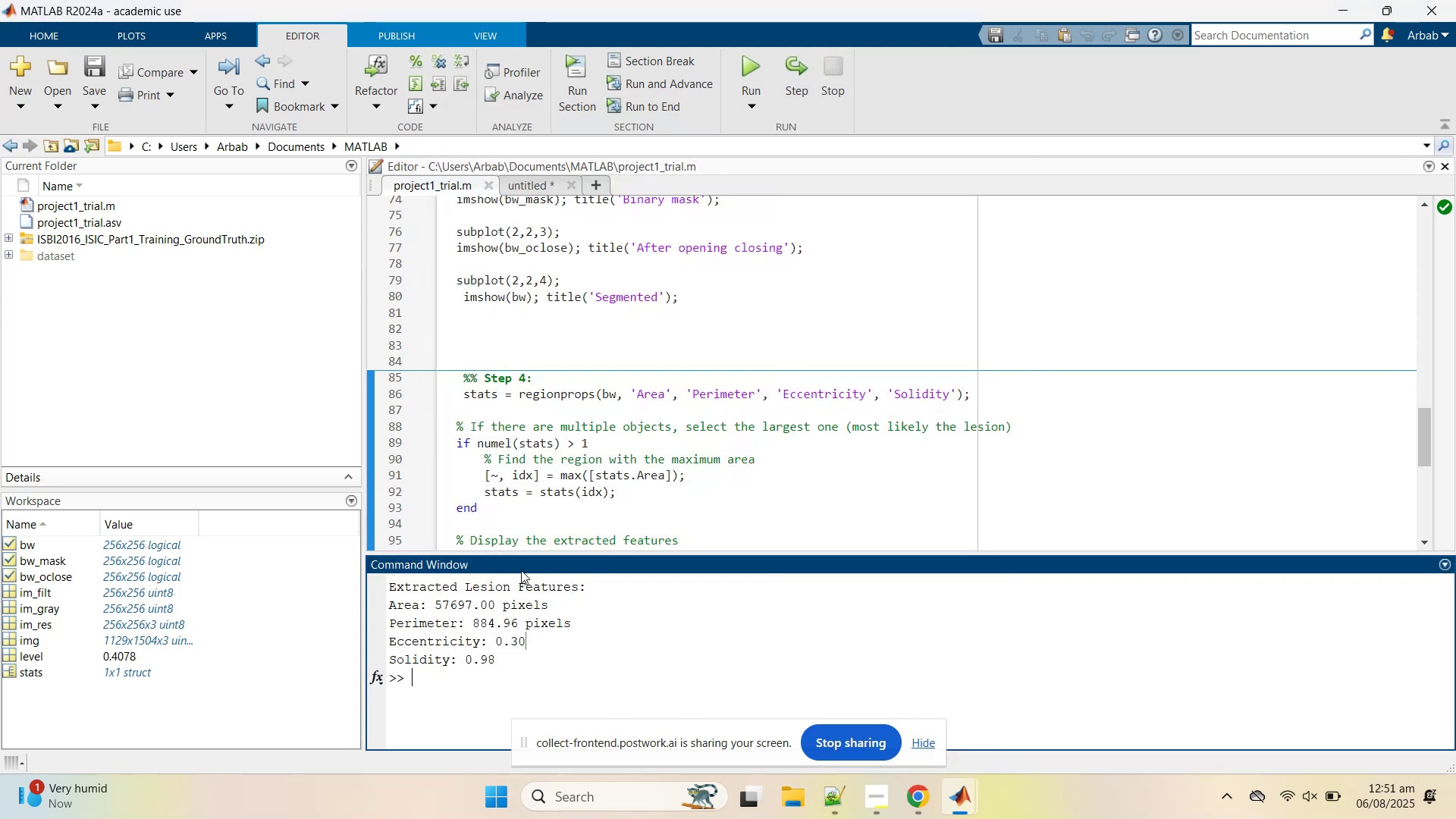 
wait(7.98)
 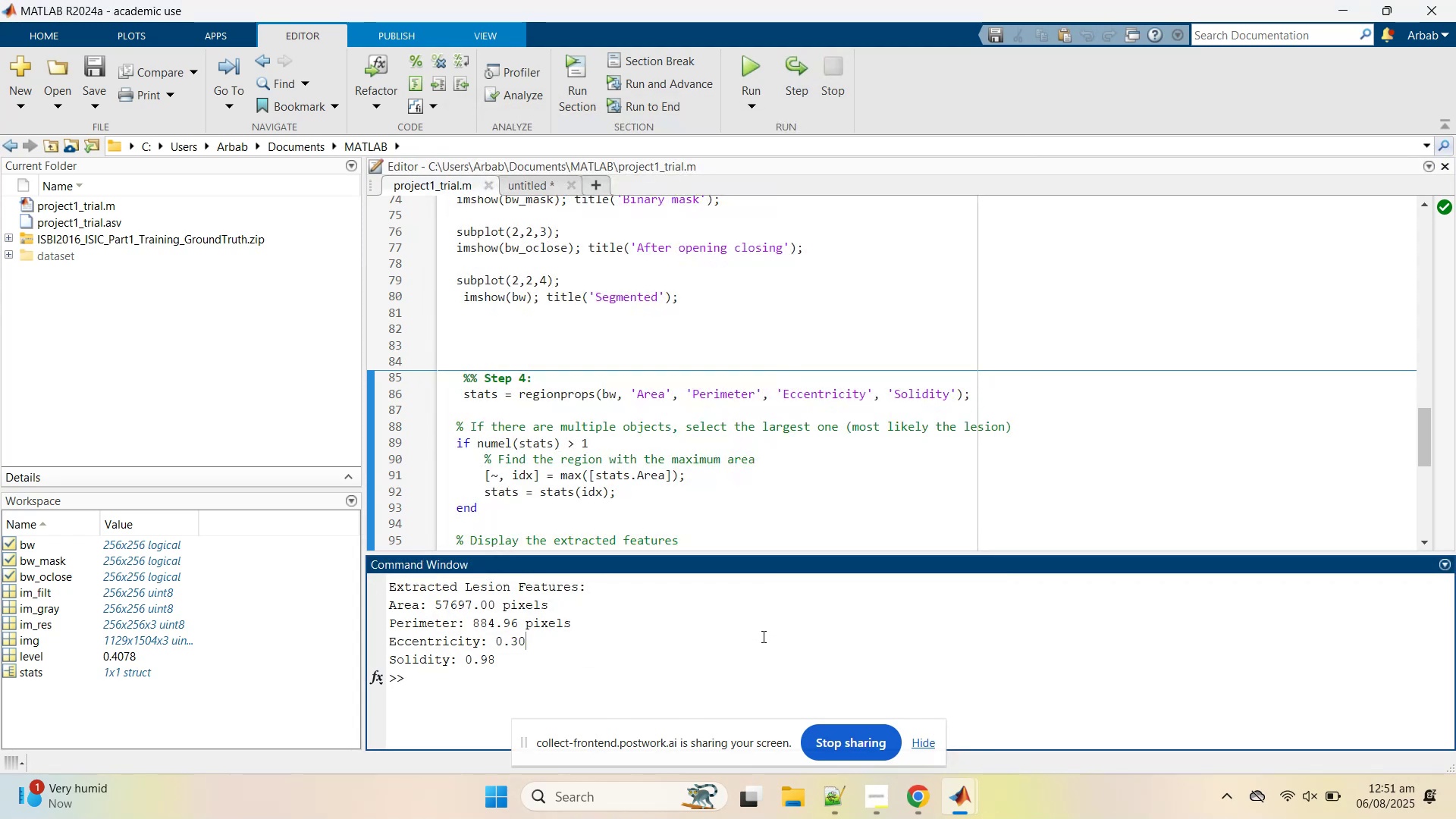 
scroll: coordinate [861, 654], scroll_direction: down, amount: 1.0
 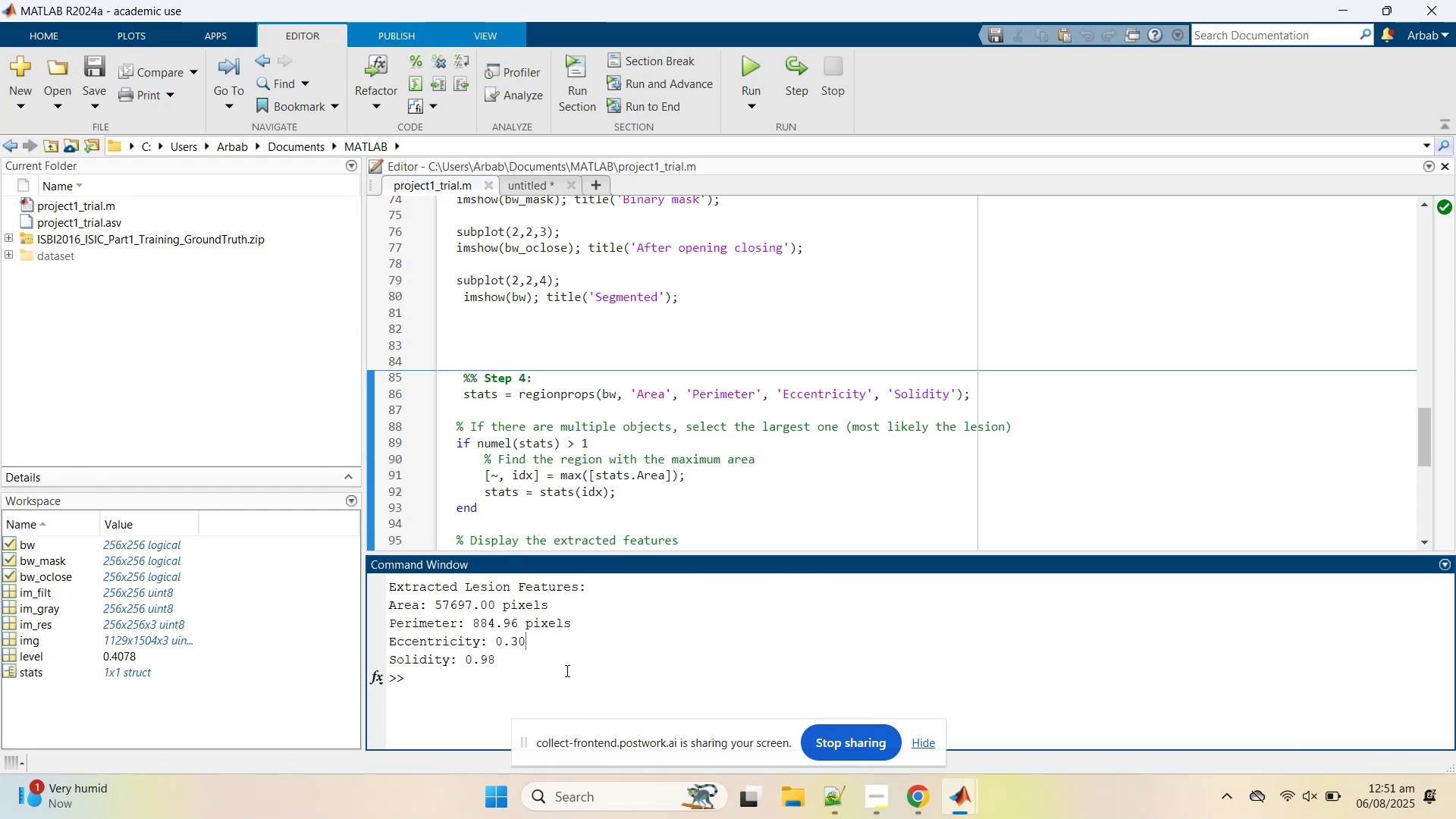 
wait(10.62)
 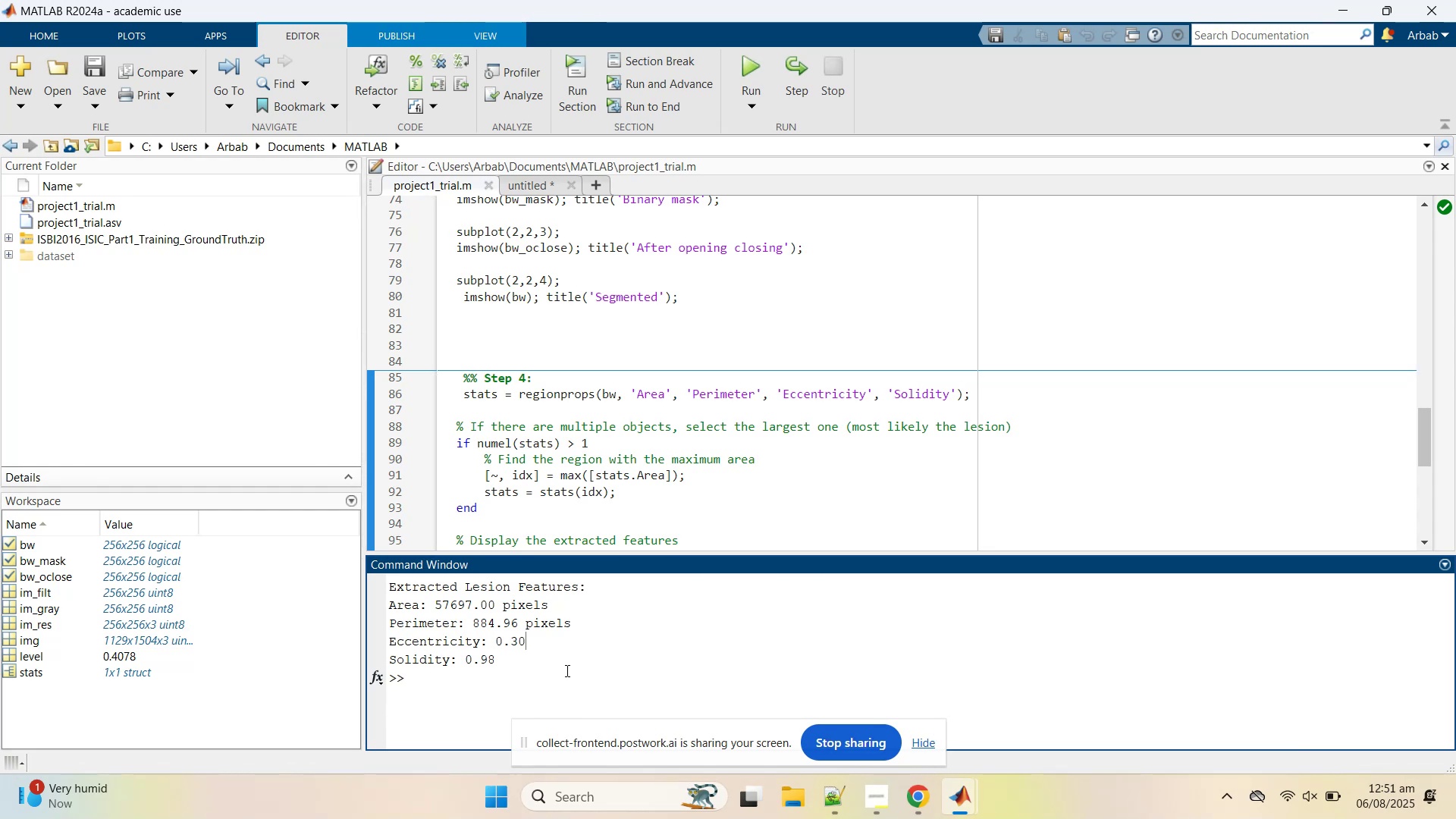 
left_click([508, 506])
 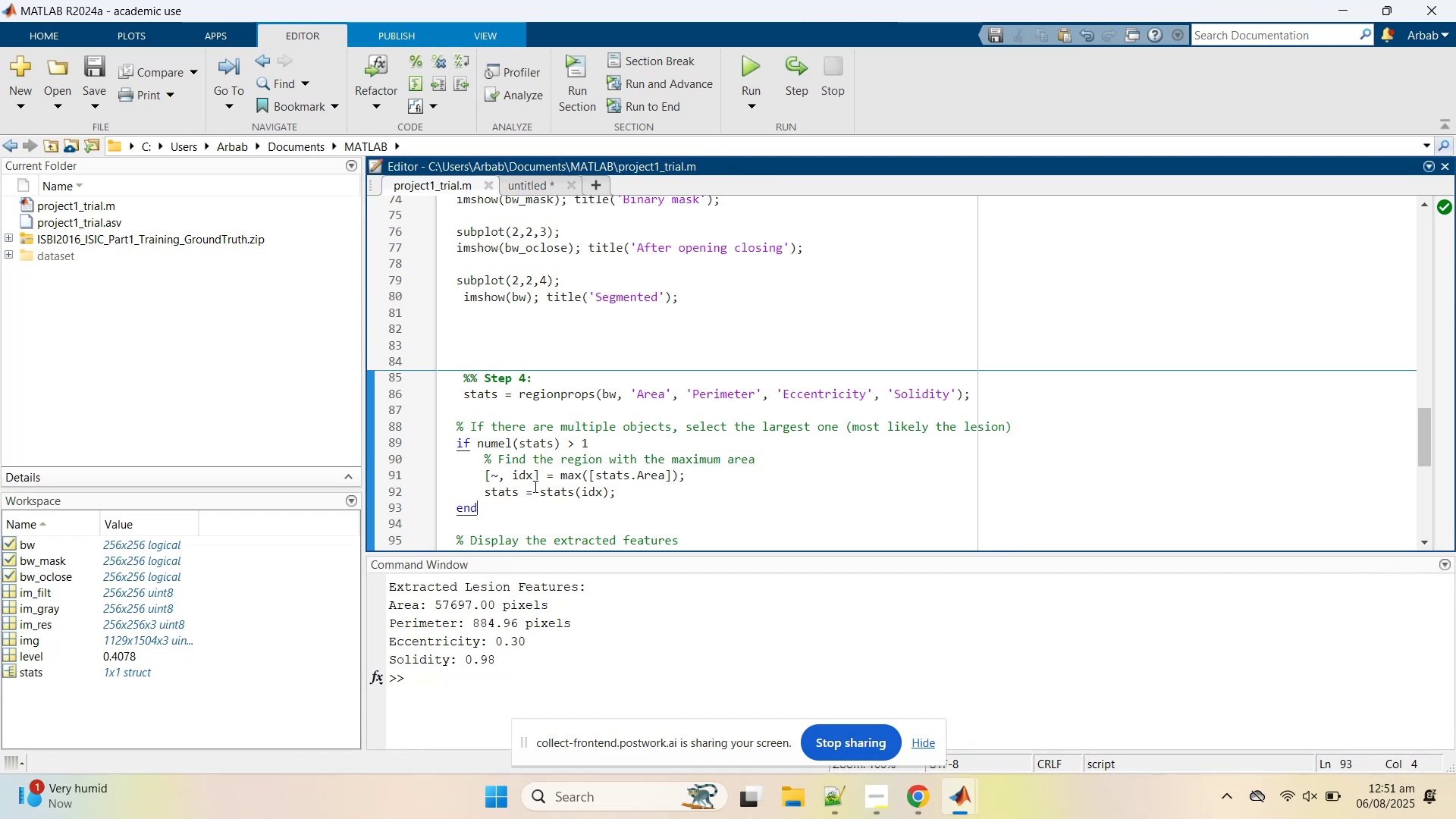 
scroll: coordinate [535, 485], scroll_direction: down, amount: 1.0
 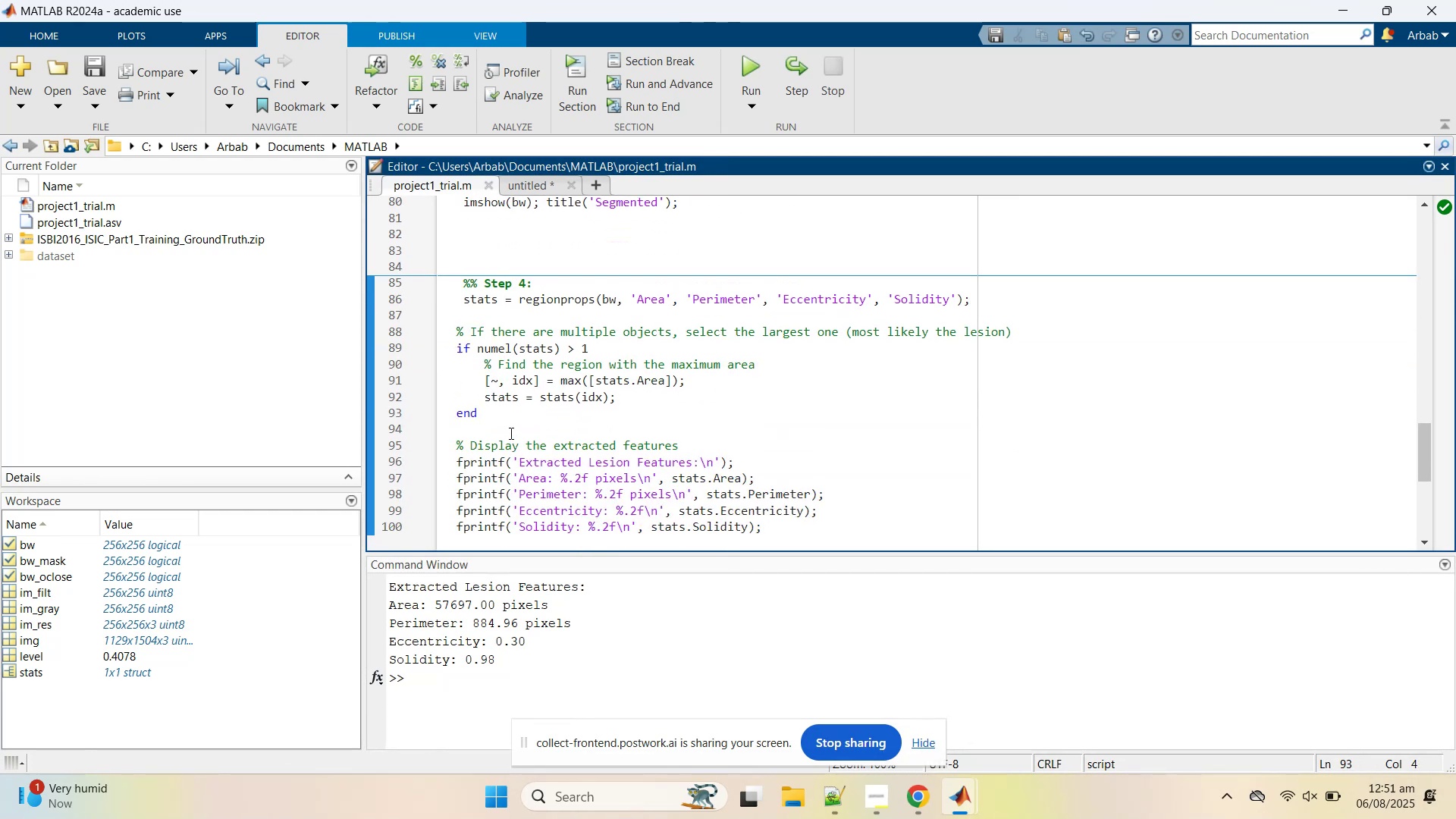 
left_click([510, 433])
 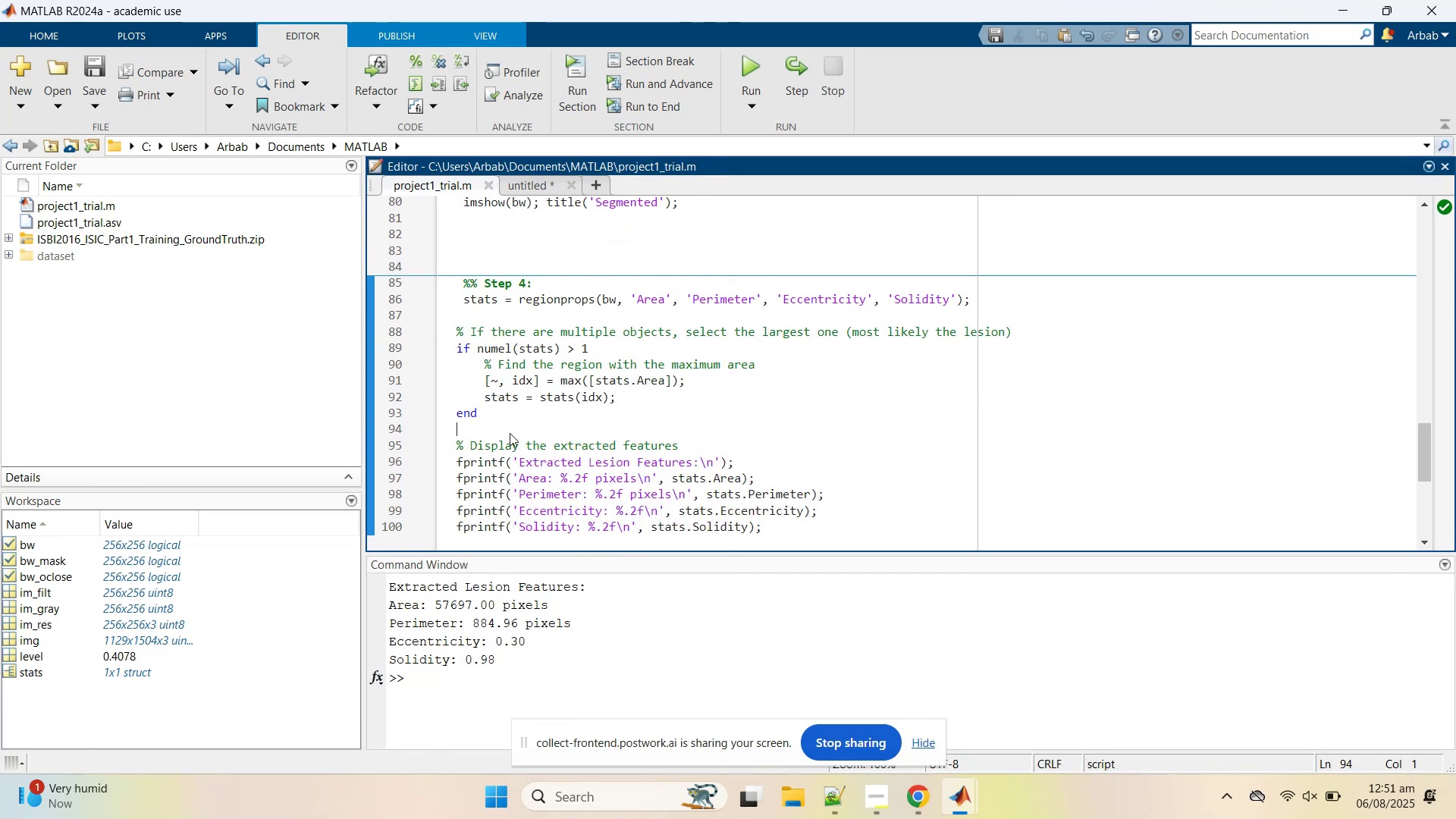 
key(Enter)
 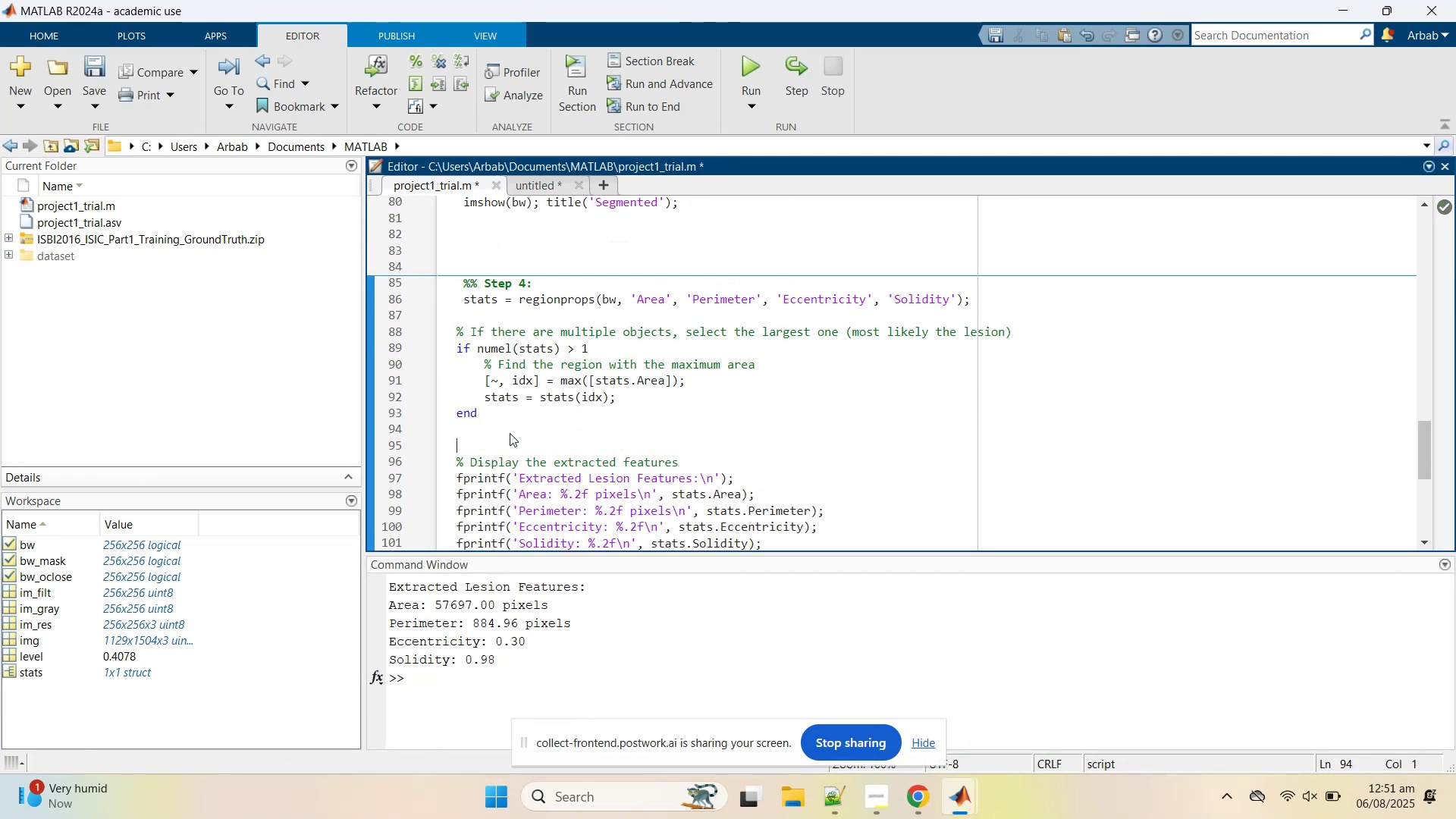 
key(Enter)
 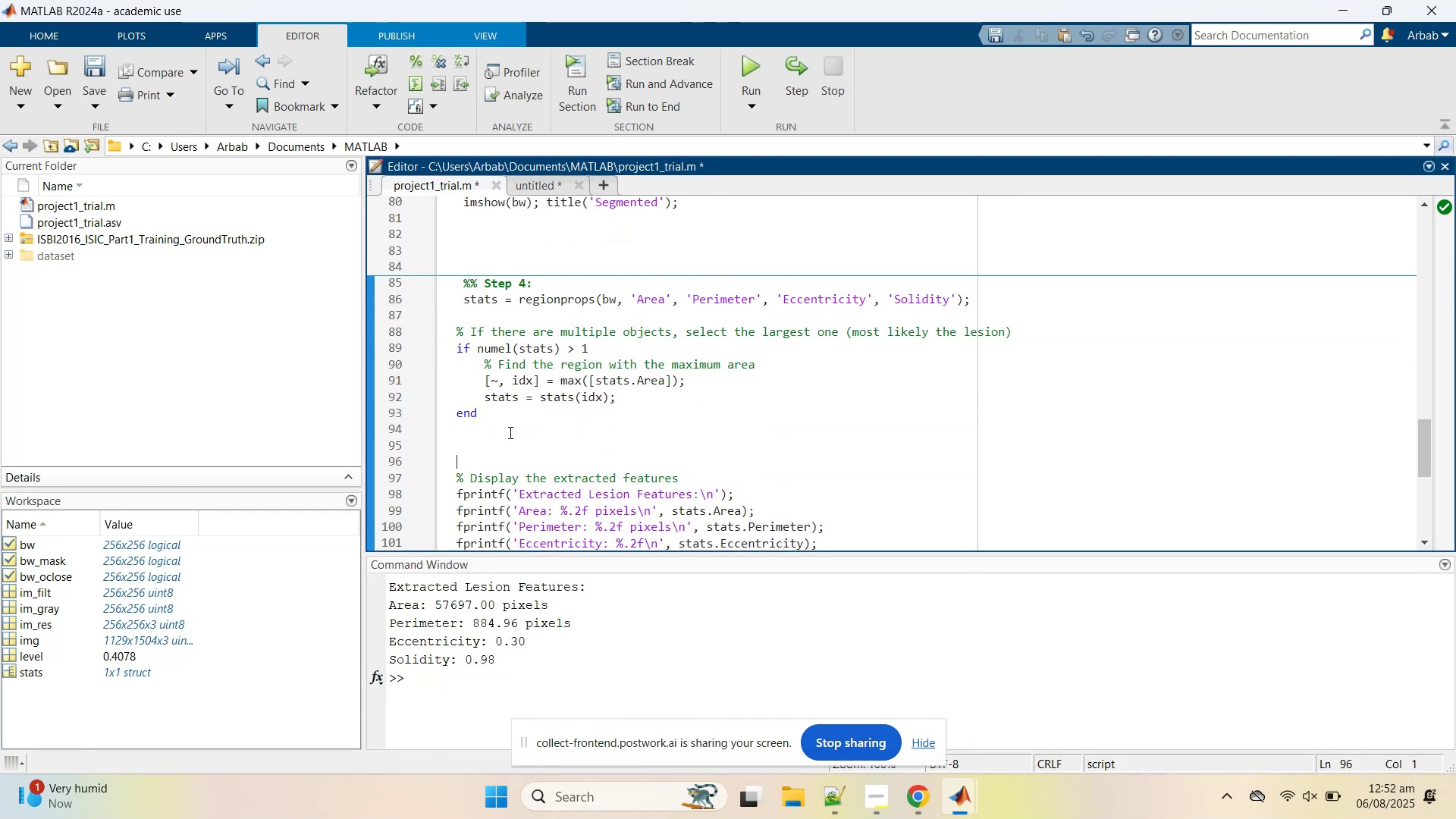 
type(features=)
 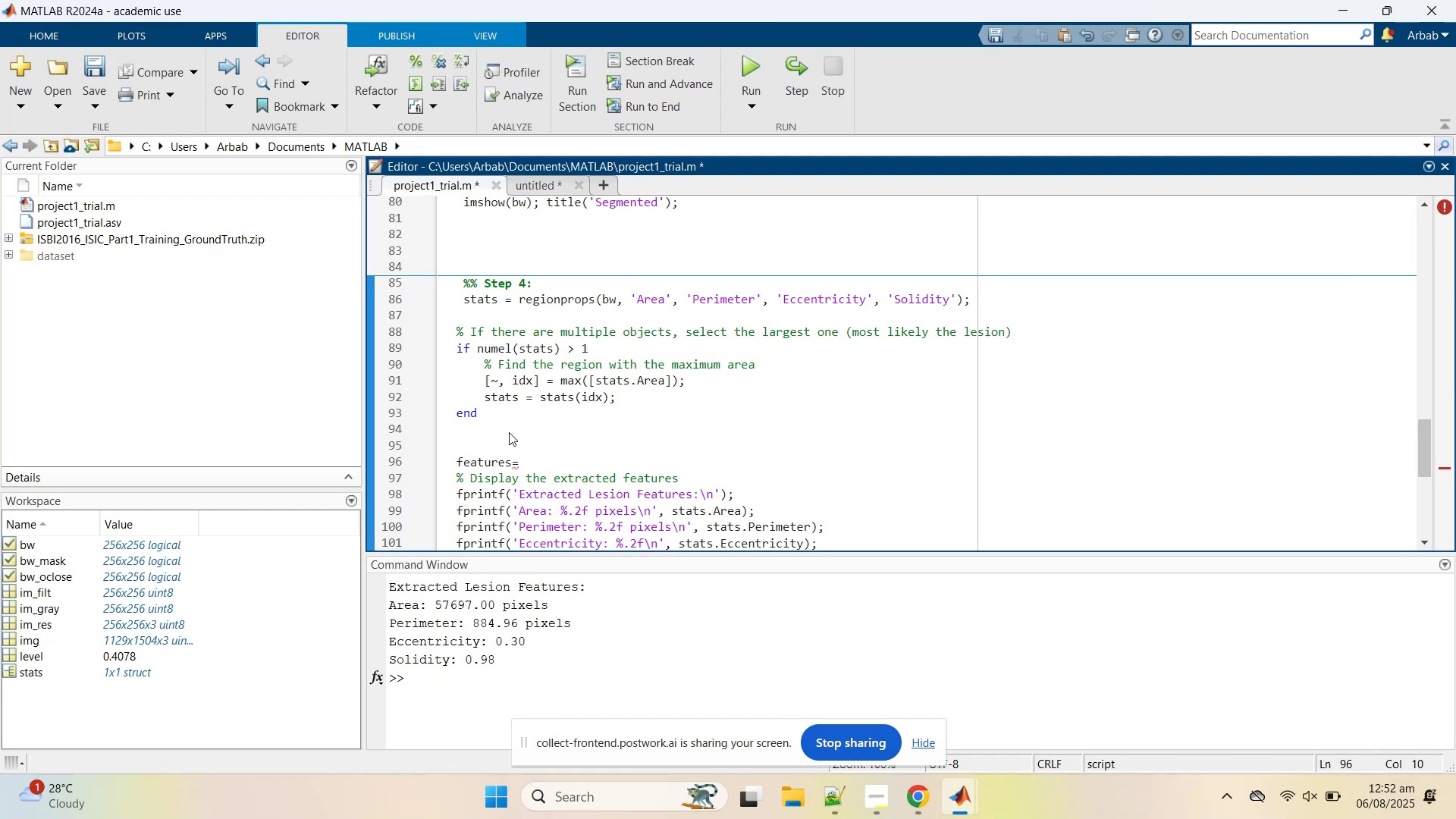 
wait(12.39)
 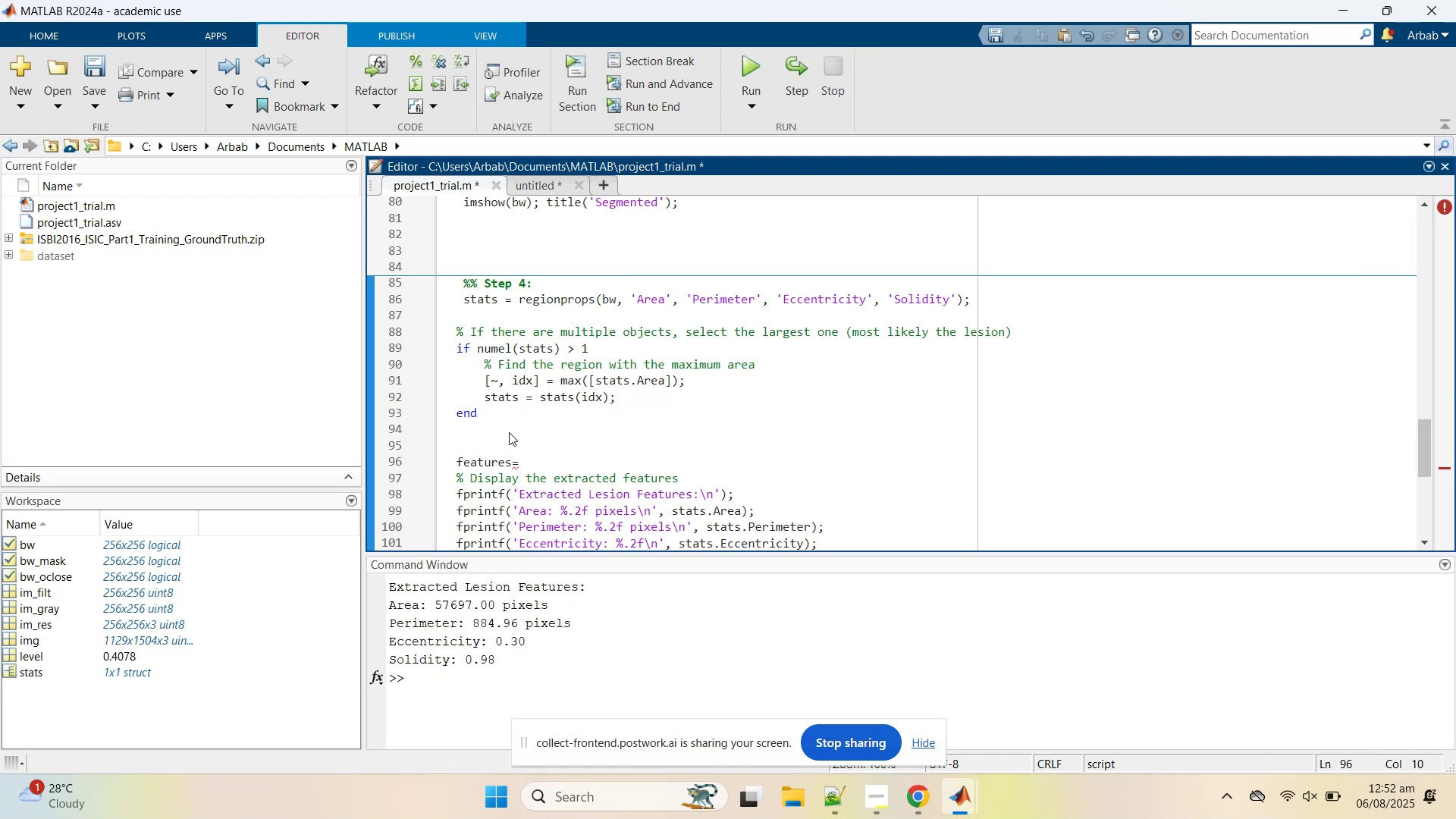 
key(BracketLeft)
 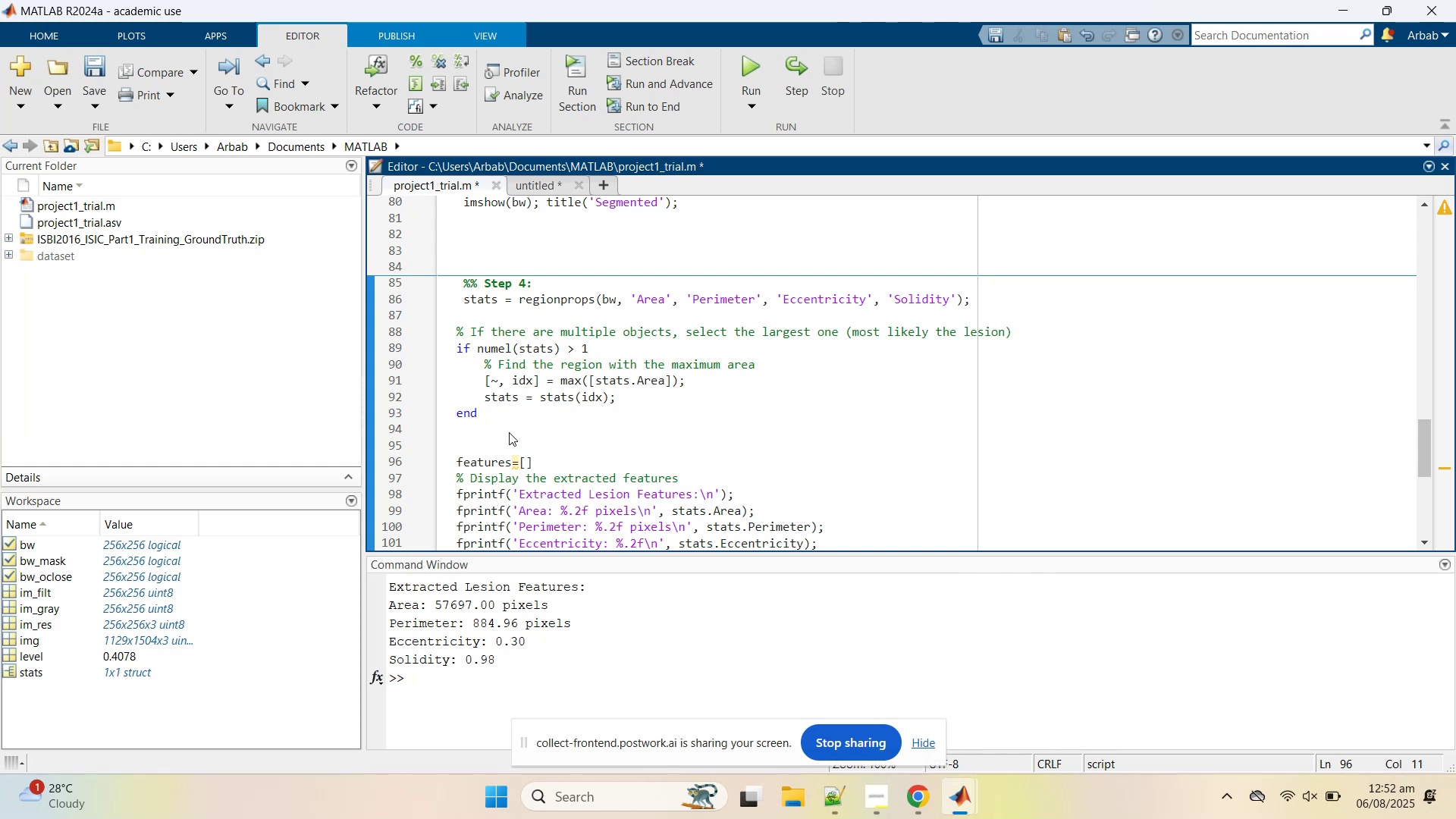 
type(stat)
key(Tab)
type(.)
key(Tab)
 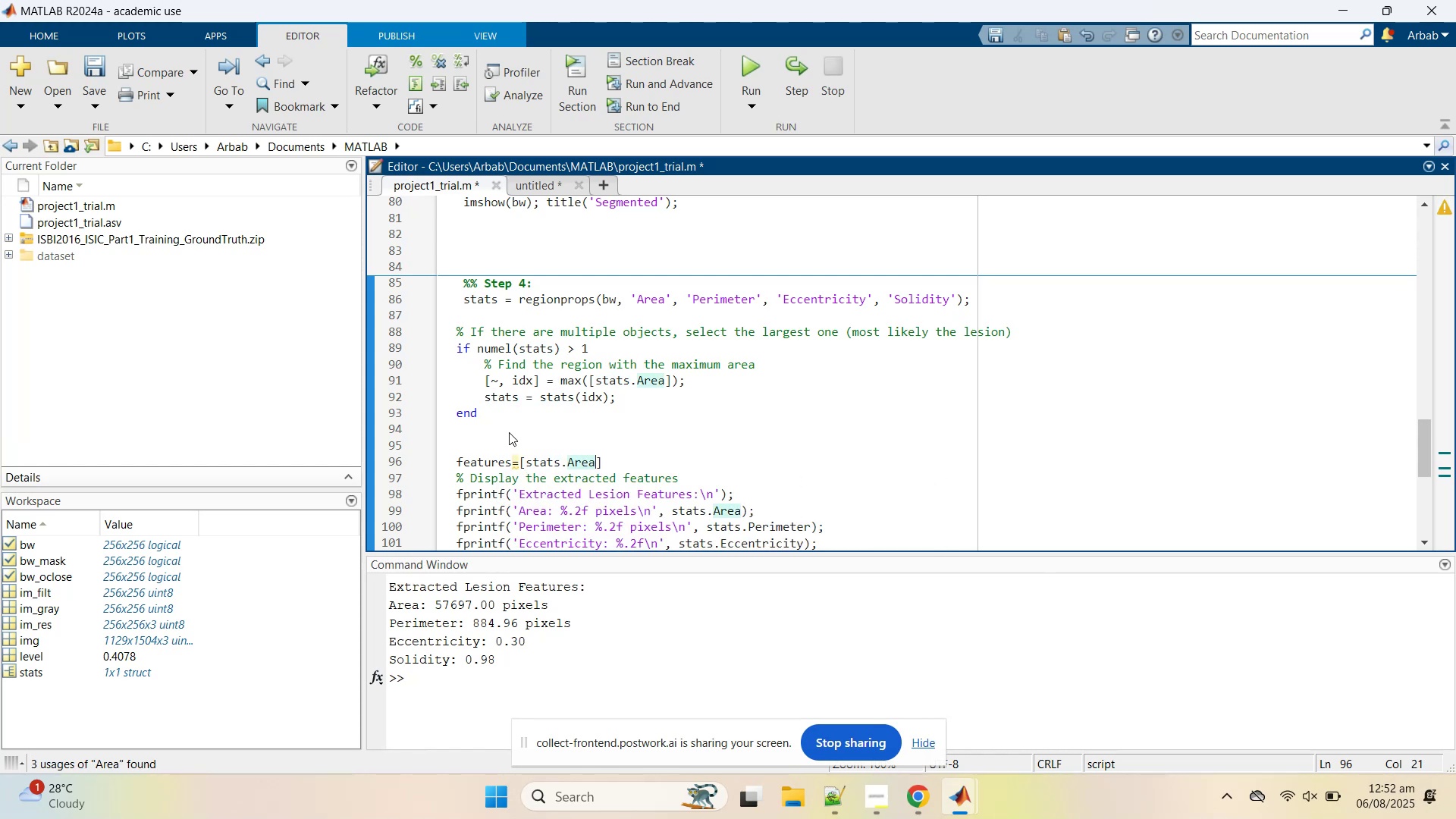 
type(,sta)
 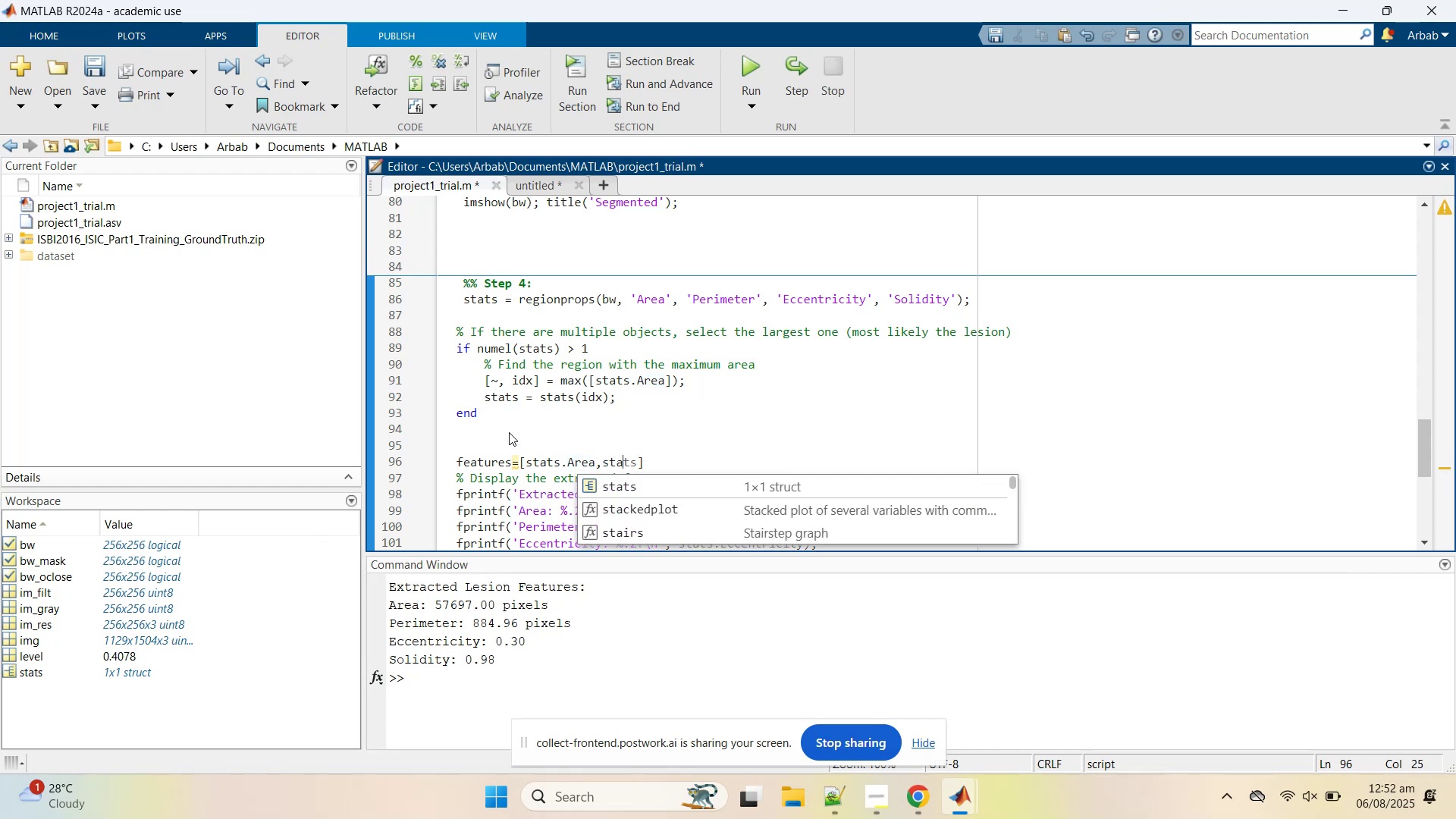 
key(ArrowDown)
 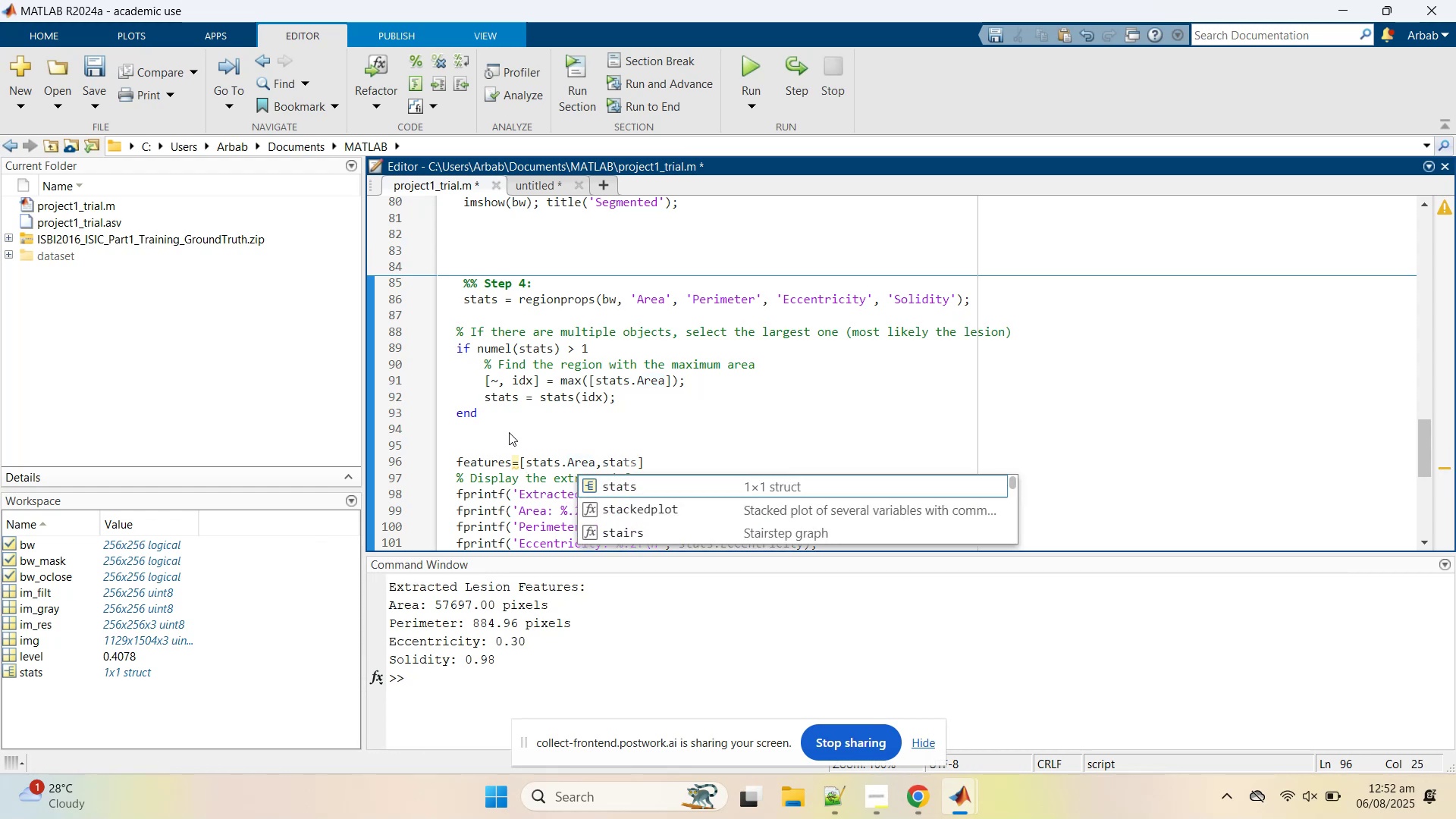 
type( )
key(Backspace)
type(ts.)
 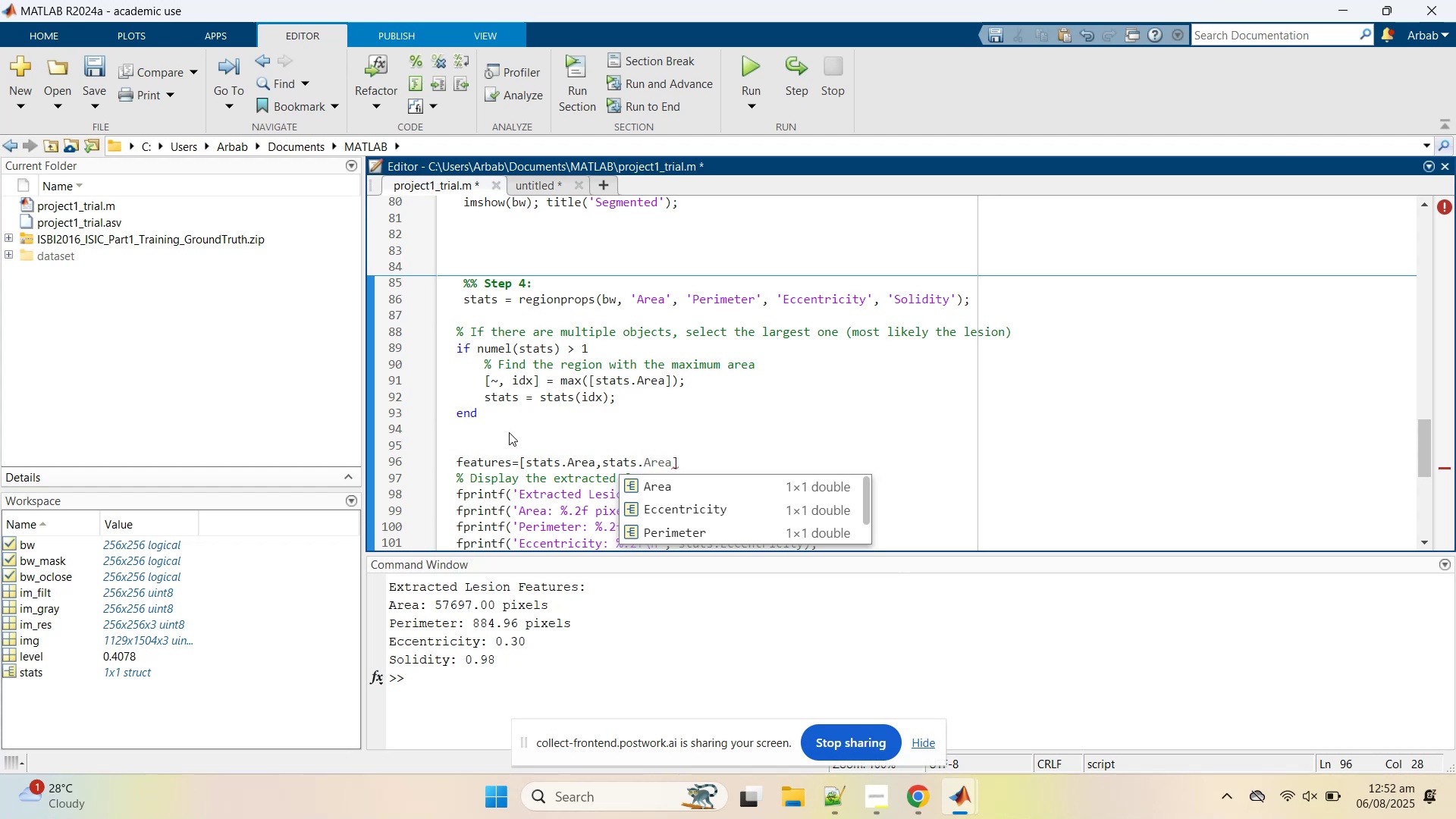 
key(ArrowDown)
 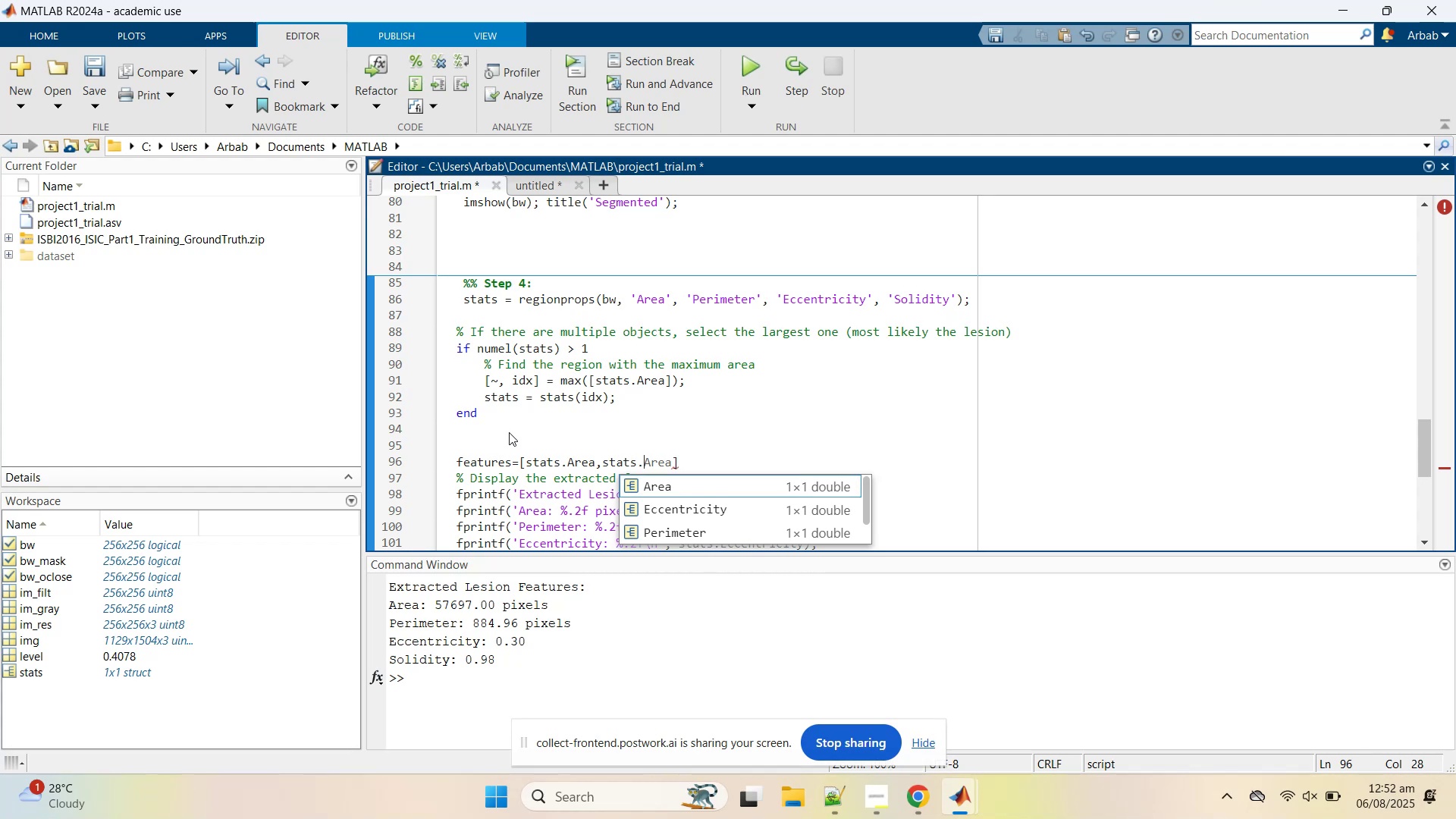 
key(ArrowDown)
 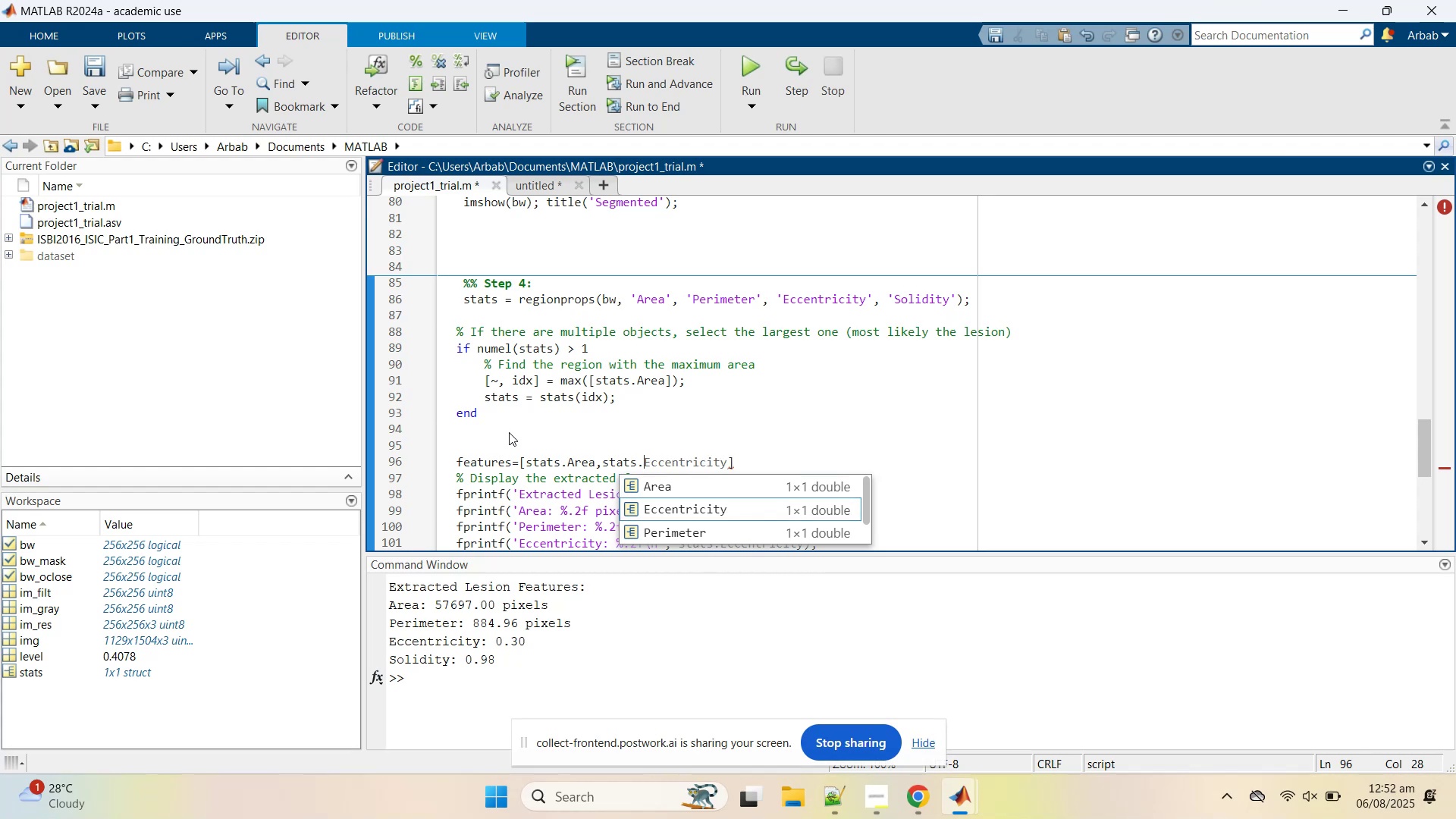 
key(ArrowDown)
 